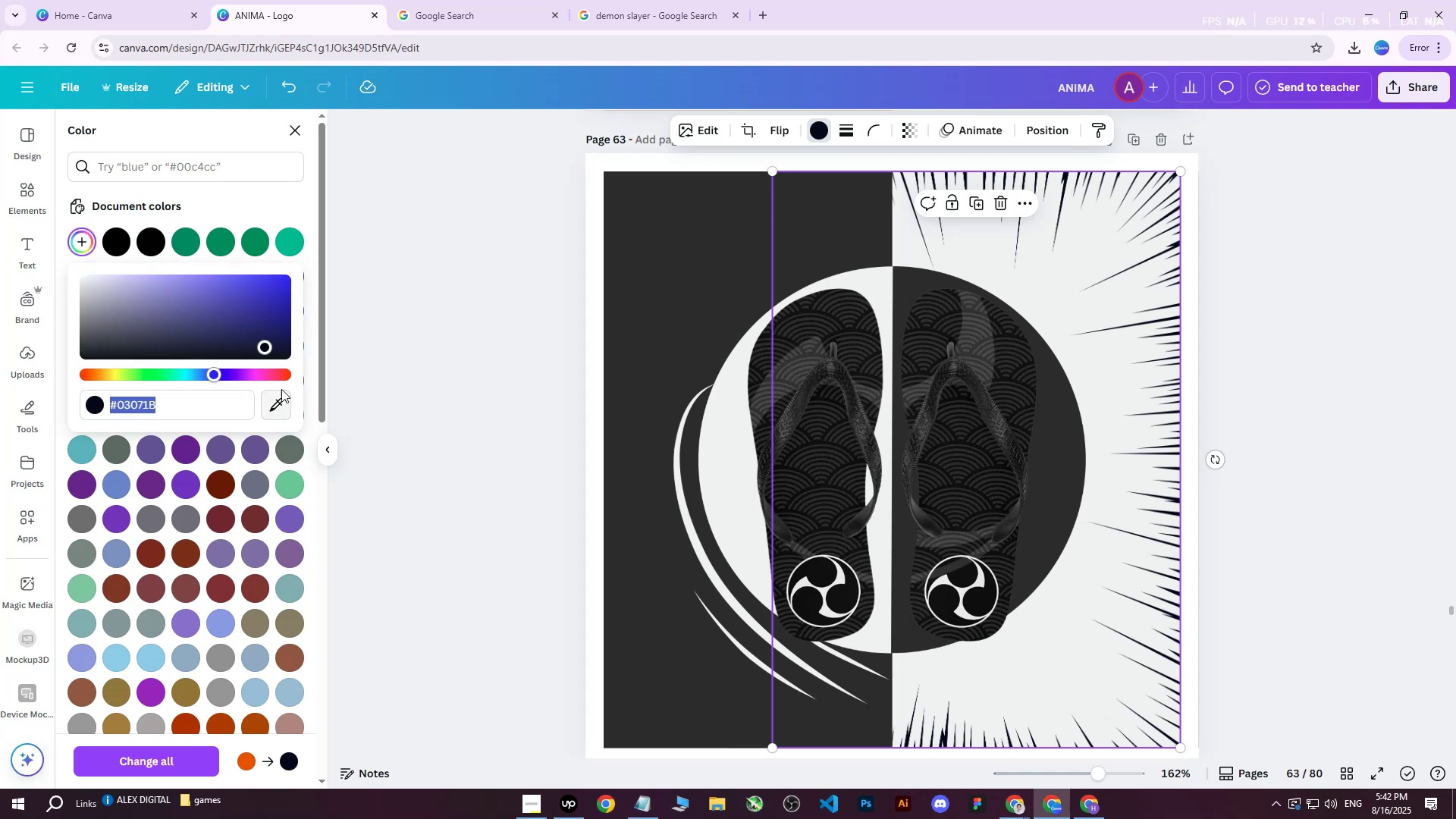 
left_click([275, 403])
 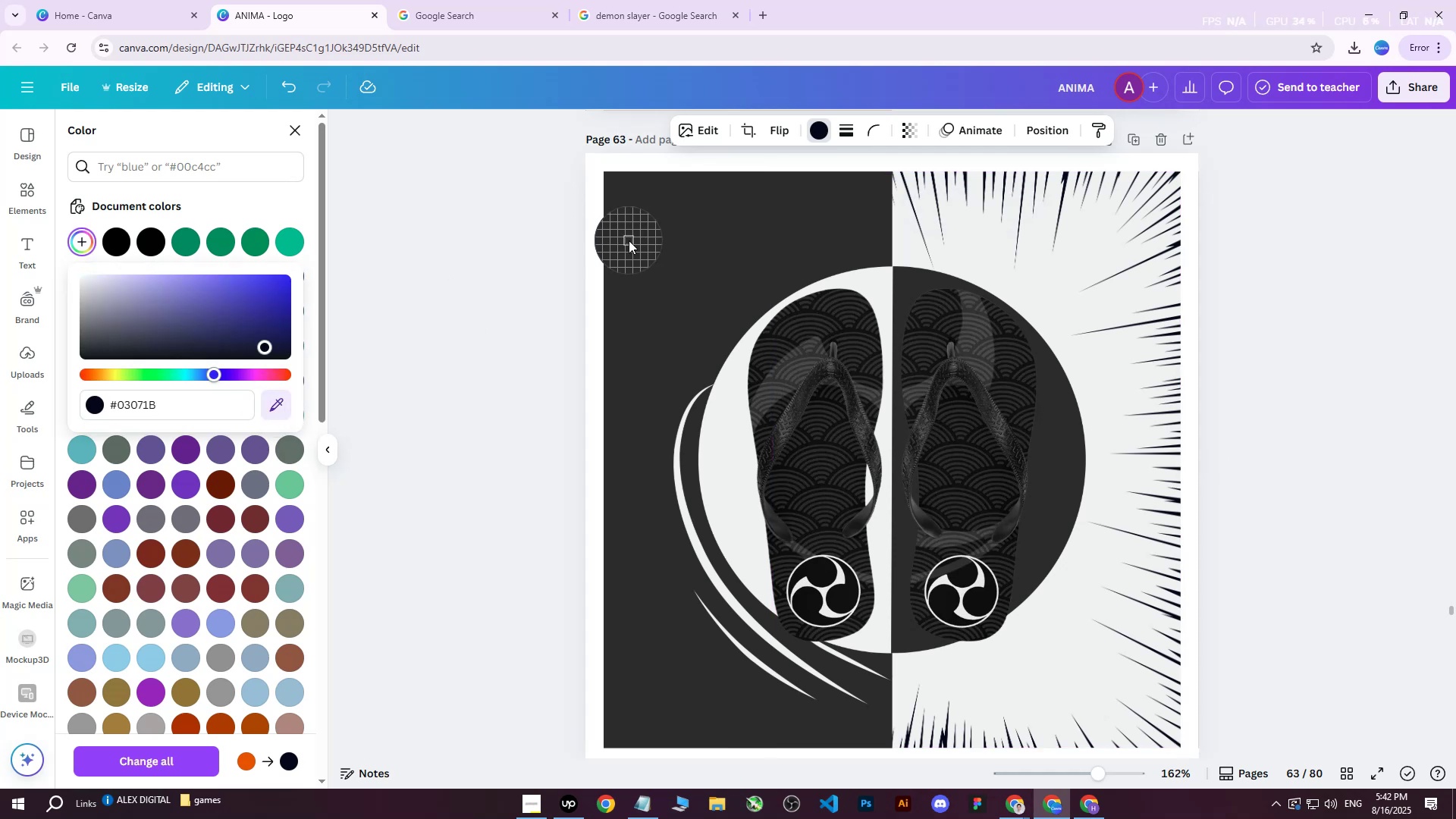 
left_click([638, 239])
 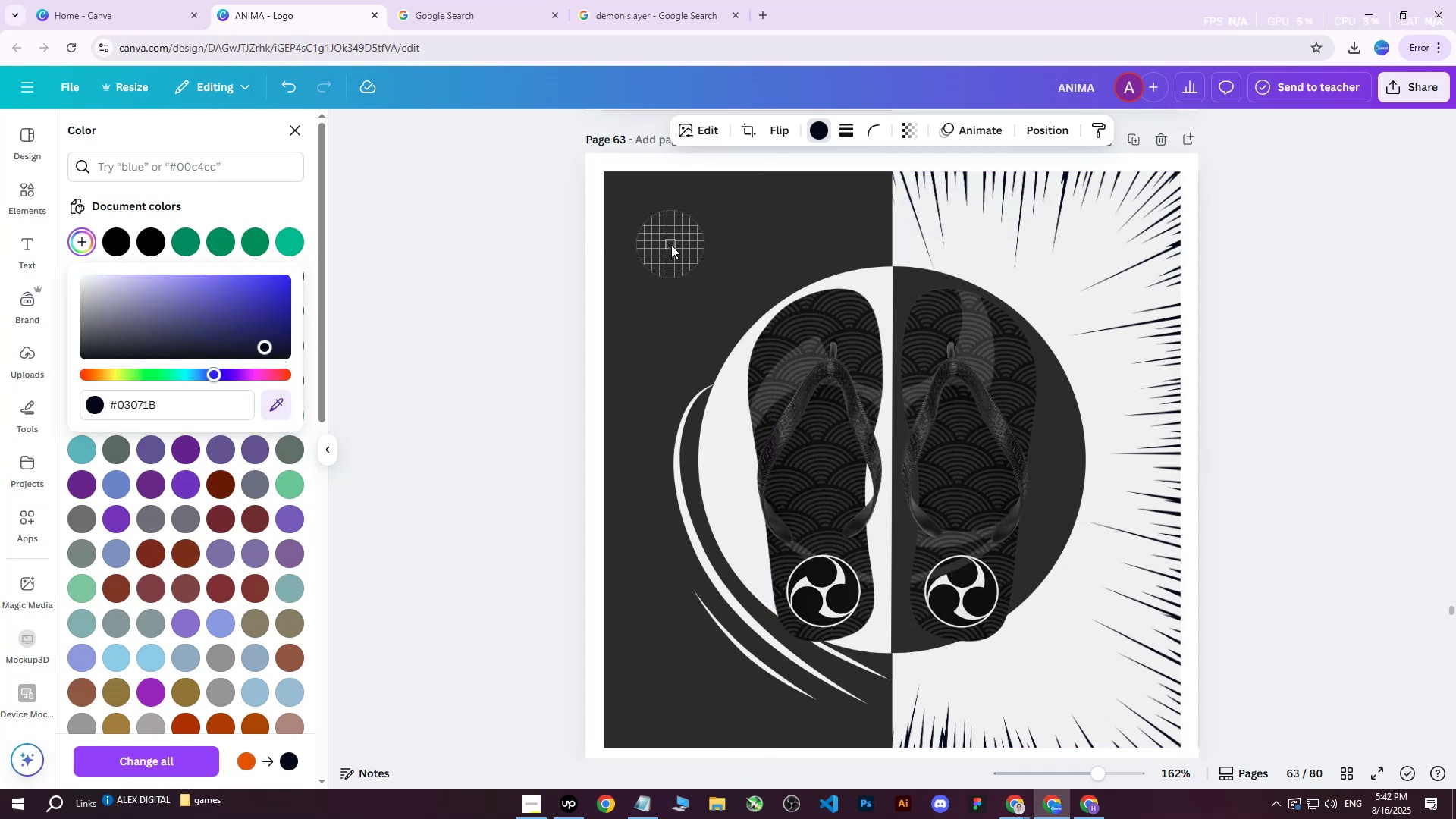 
left_click([671, 245])
 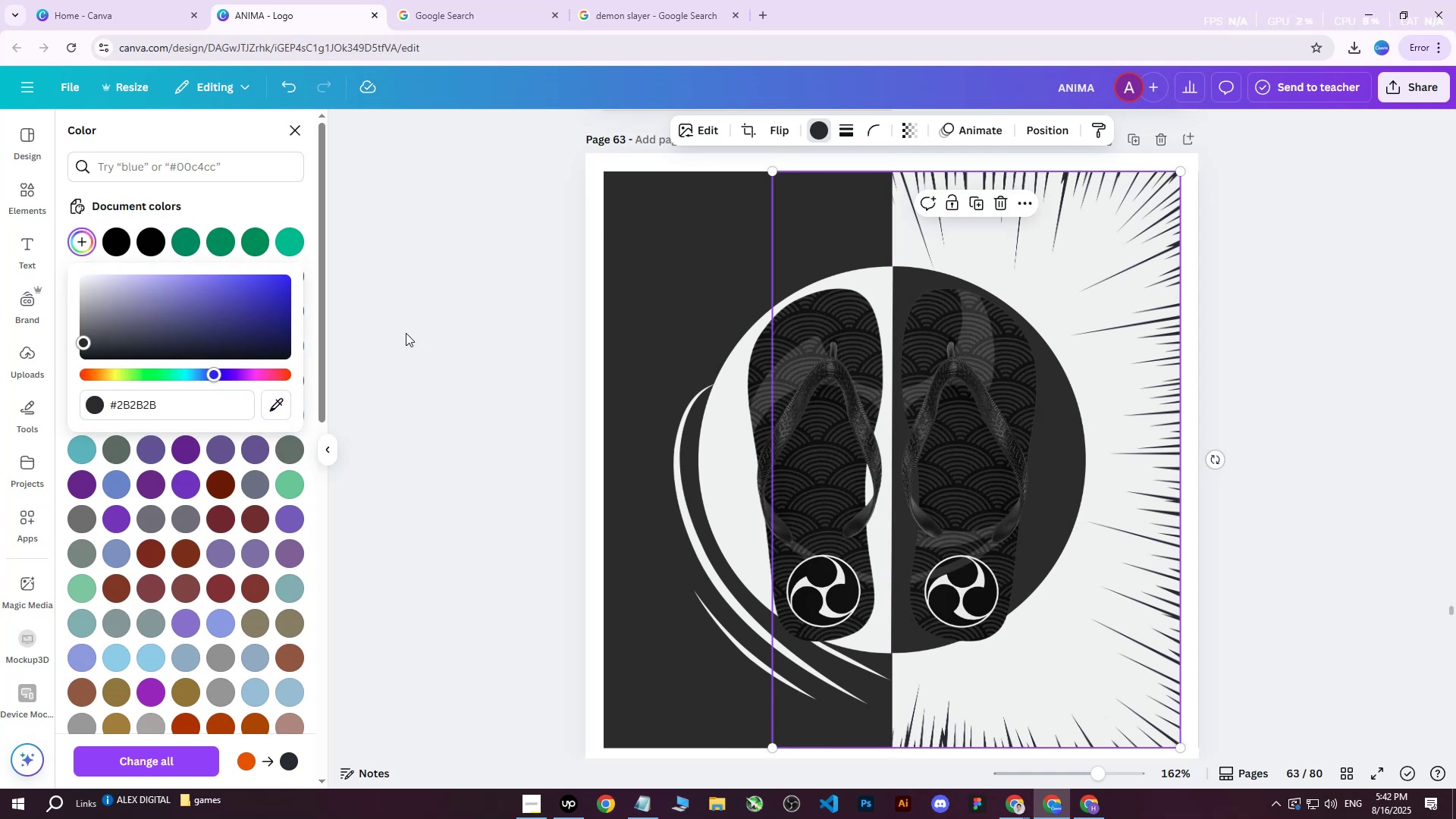 
left_click([393, 336])
 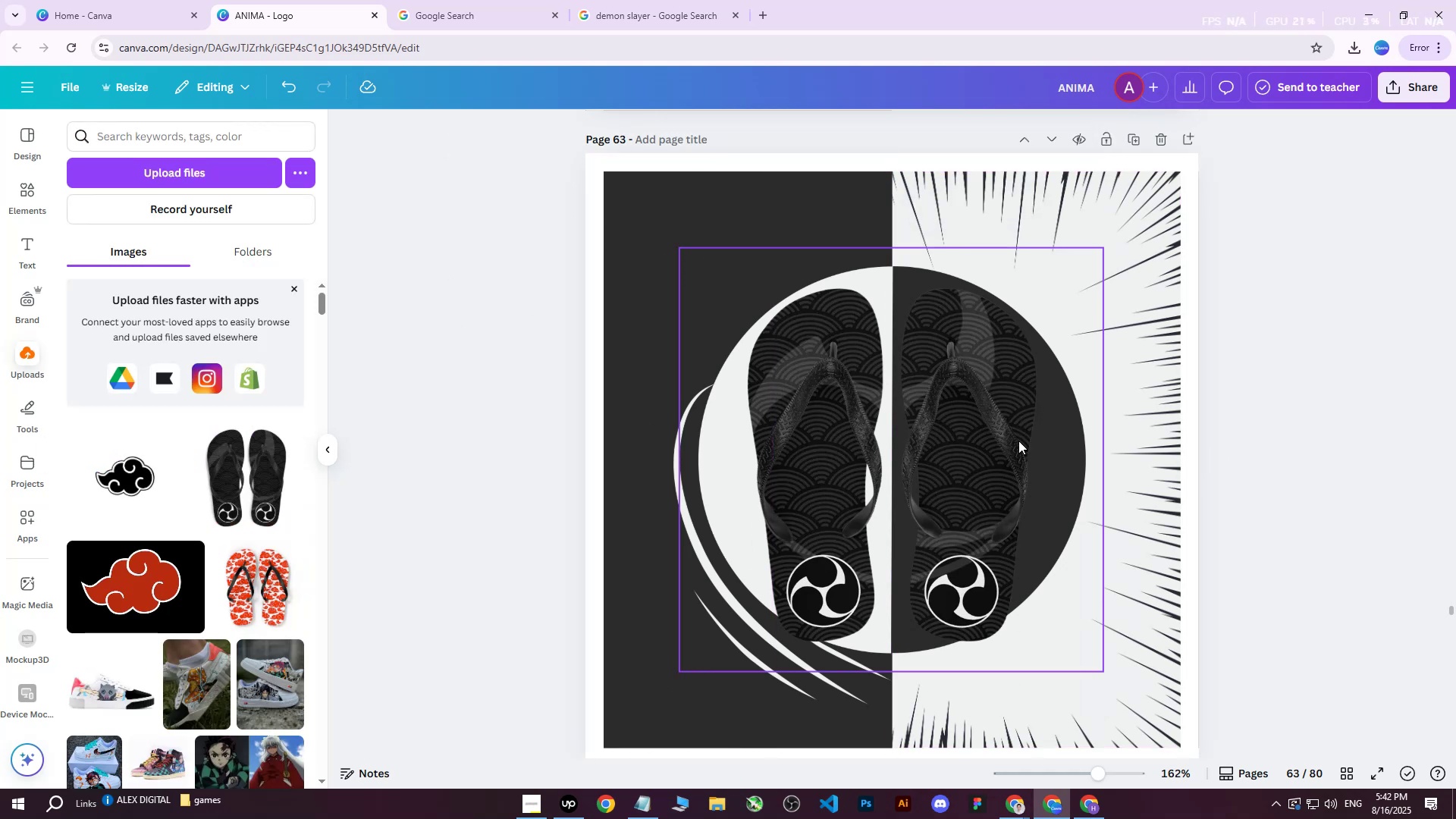 
wait(6.82)
 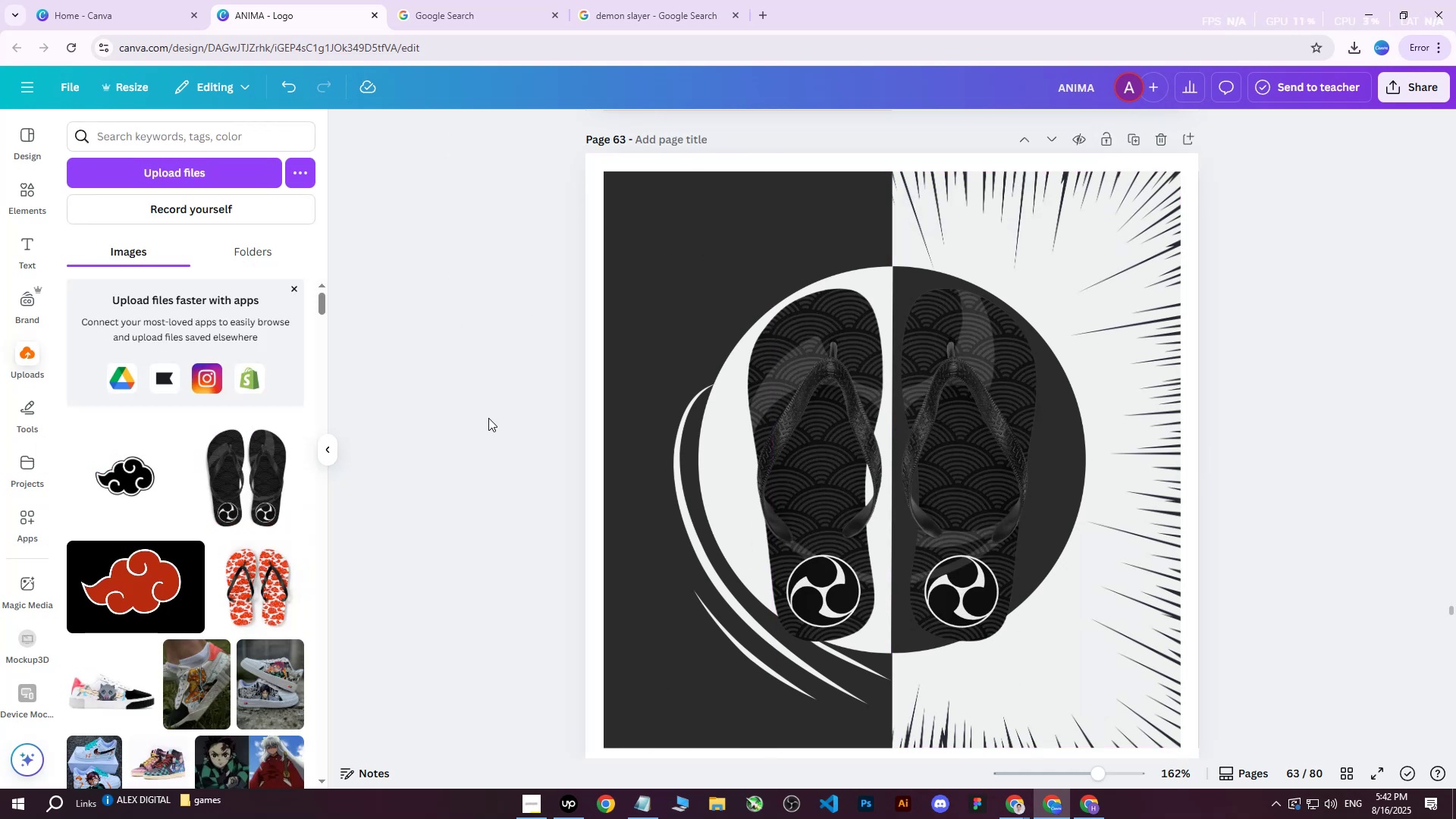 
left_click([139, 482])
 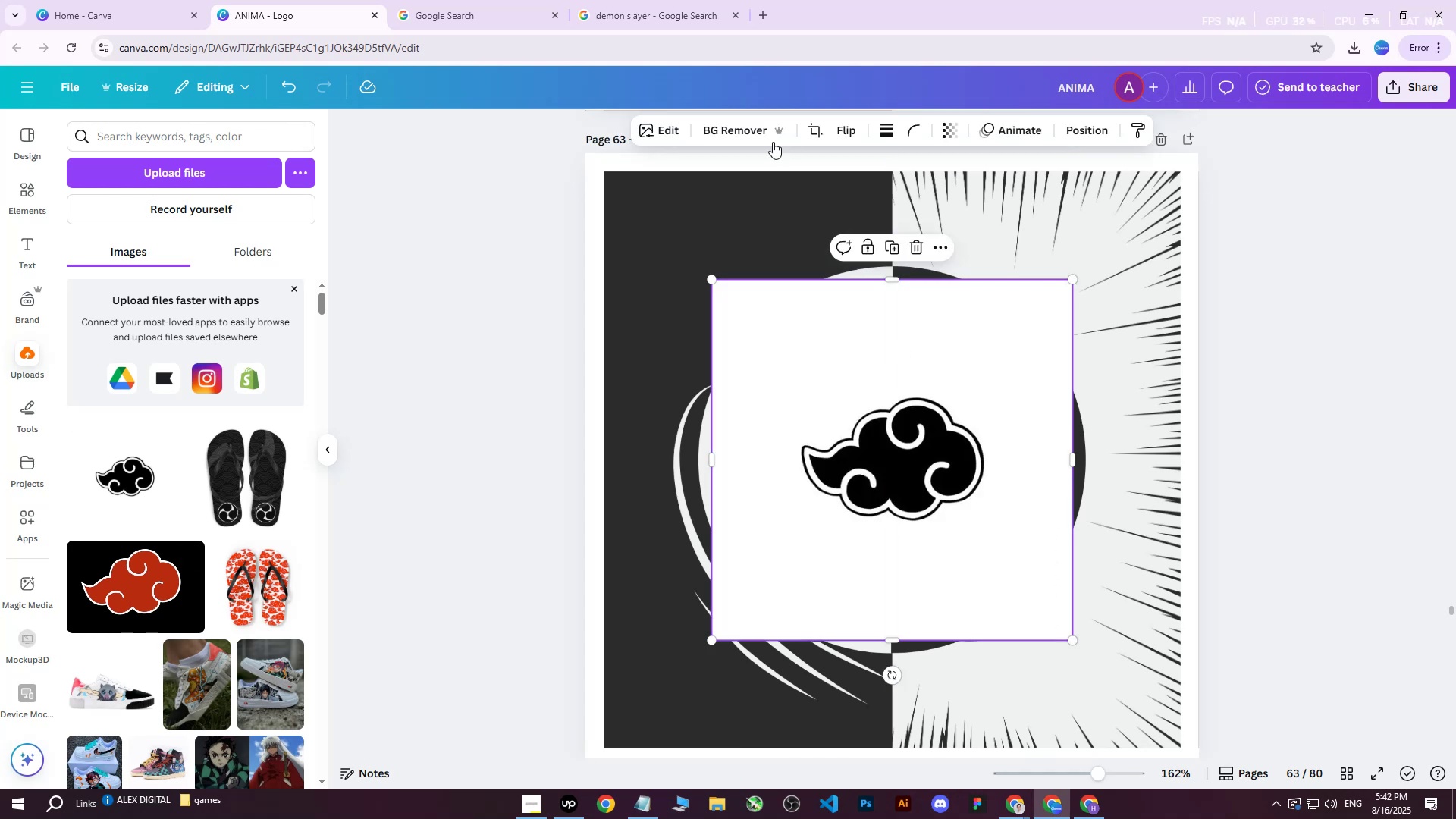 
left_click([739, 129])
 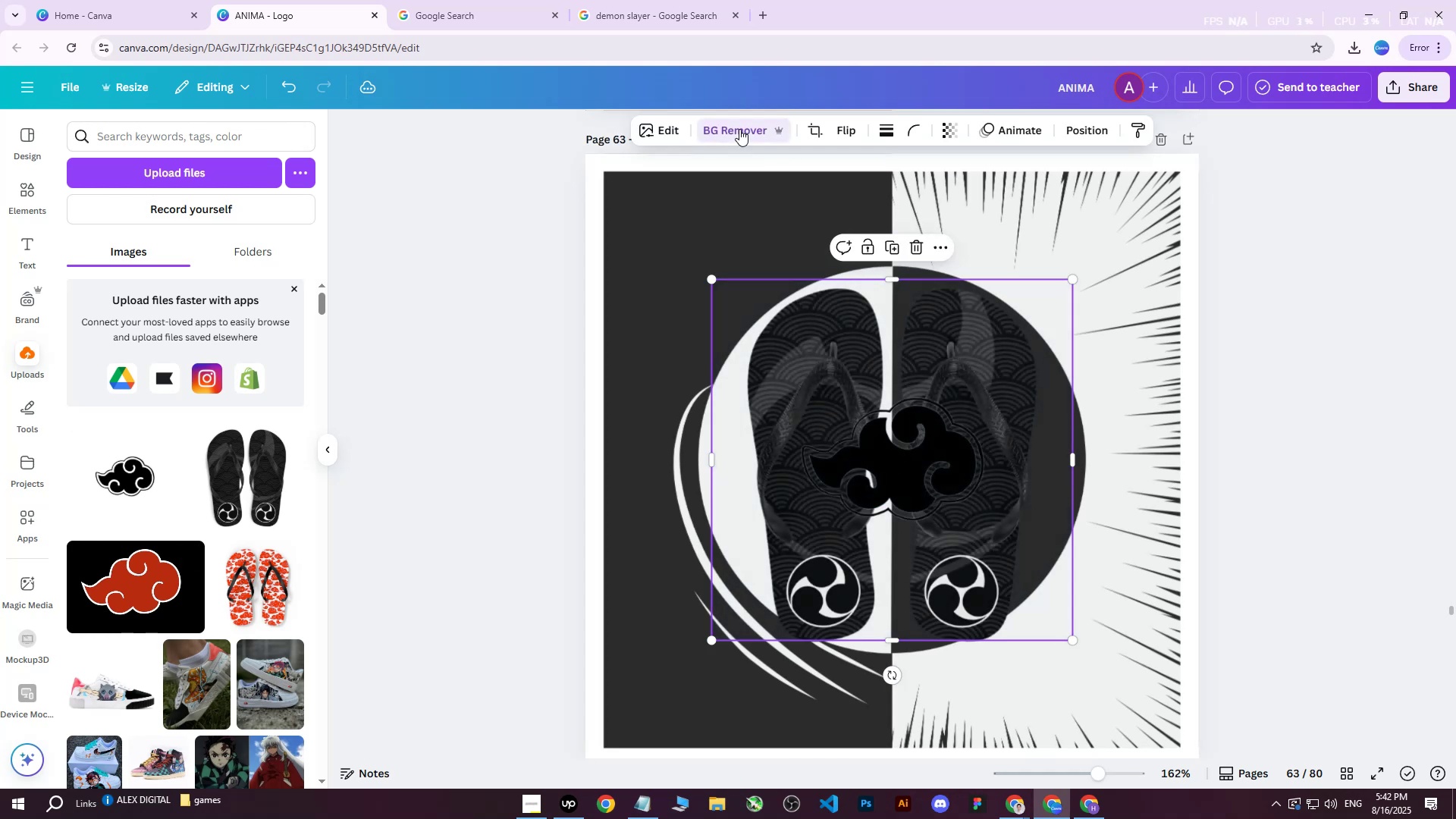 
wait(8.3)
 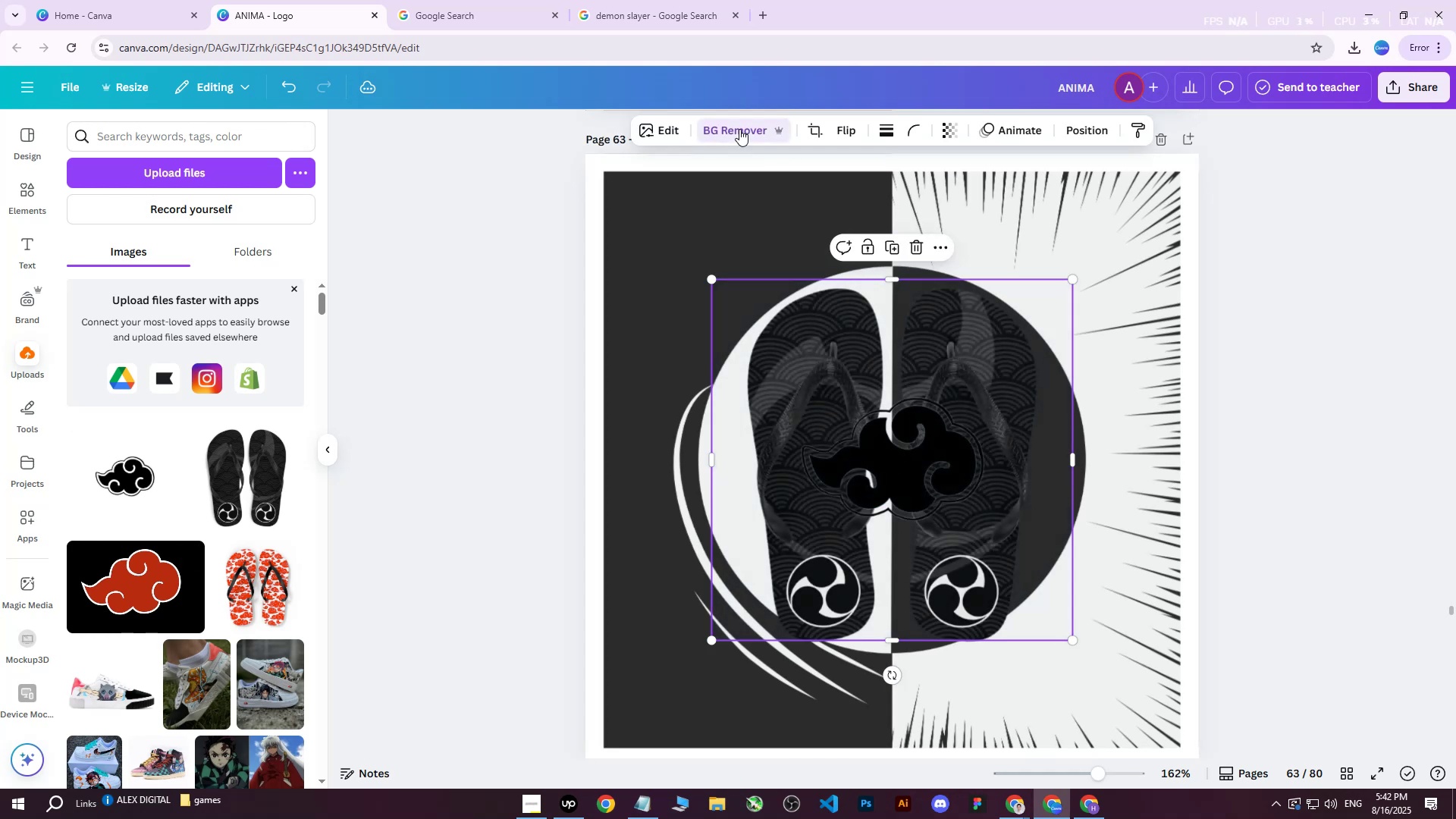 
left_click_drag(start_coordinate=[1072, 639], to_coordinate=[934, 412])
 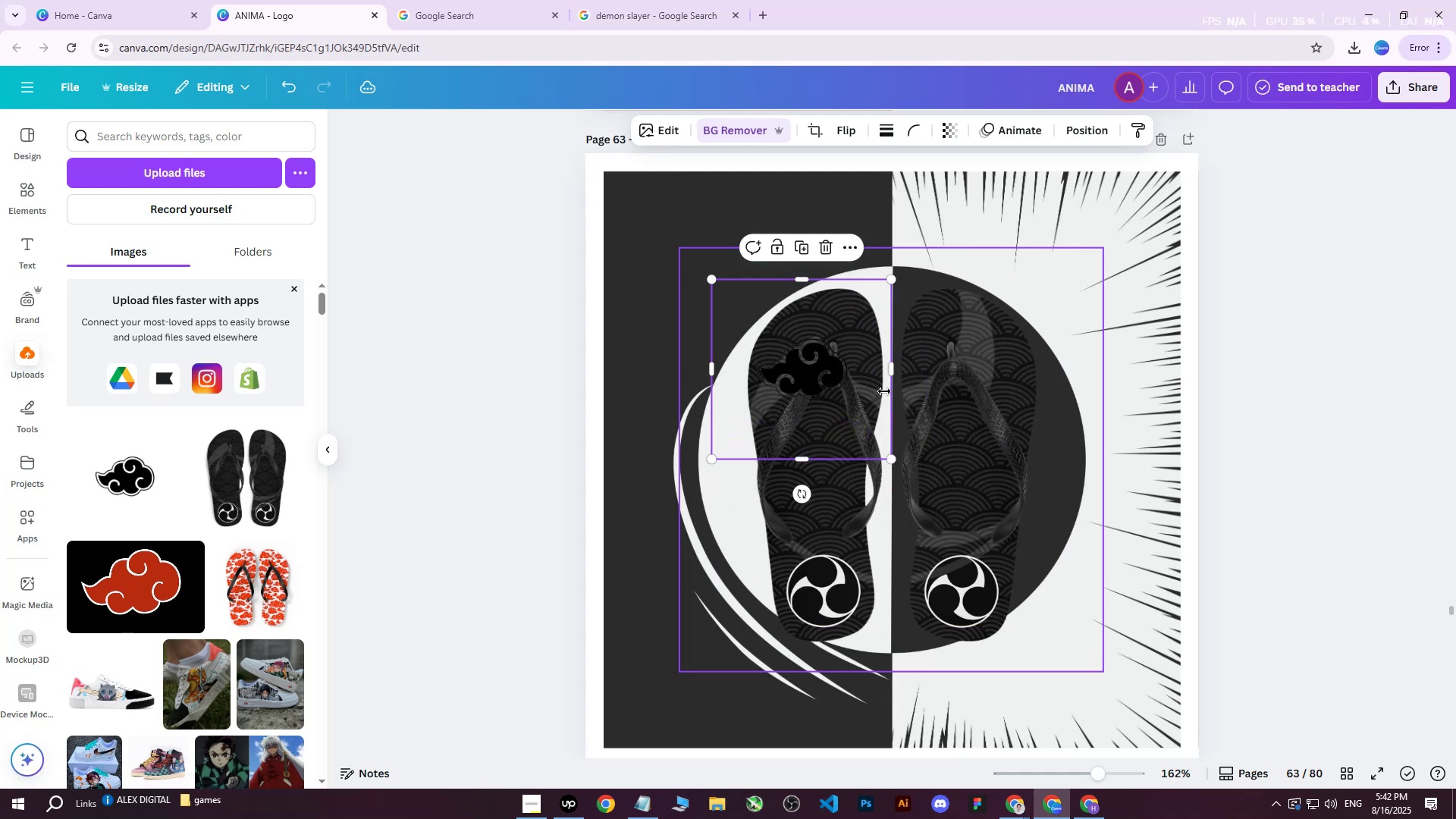 
left_click_drag(start_coordinate=[842, 374], to_coordinate=[711, 221])
 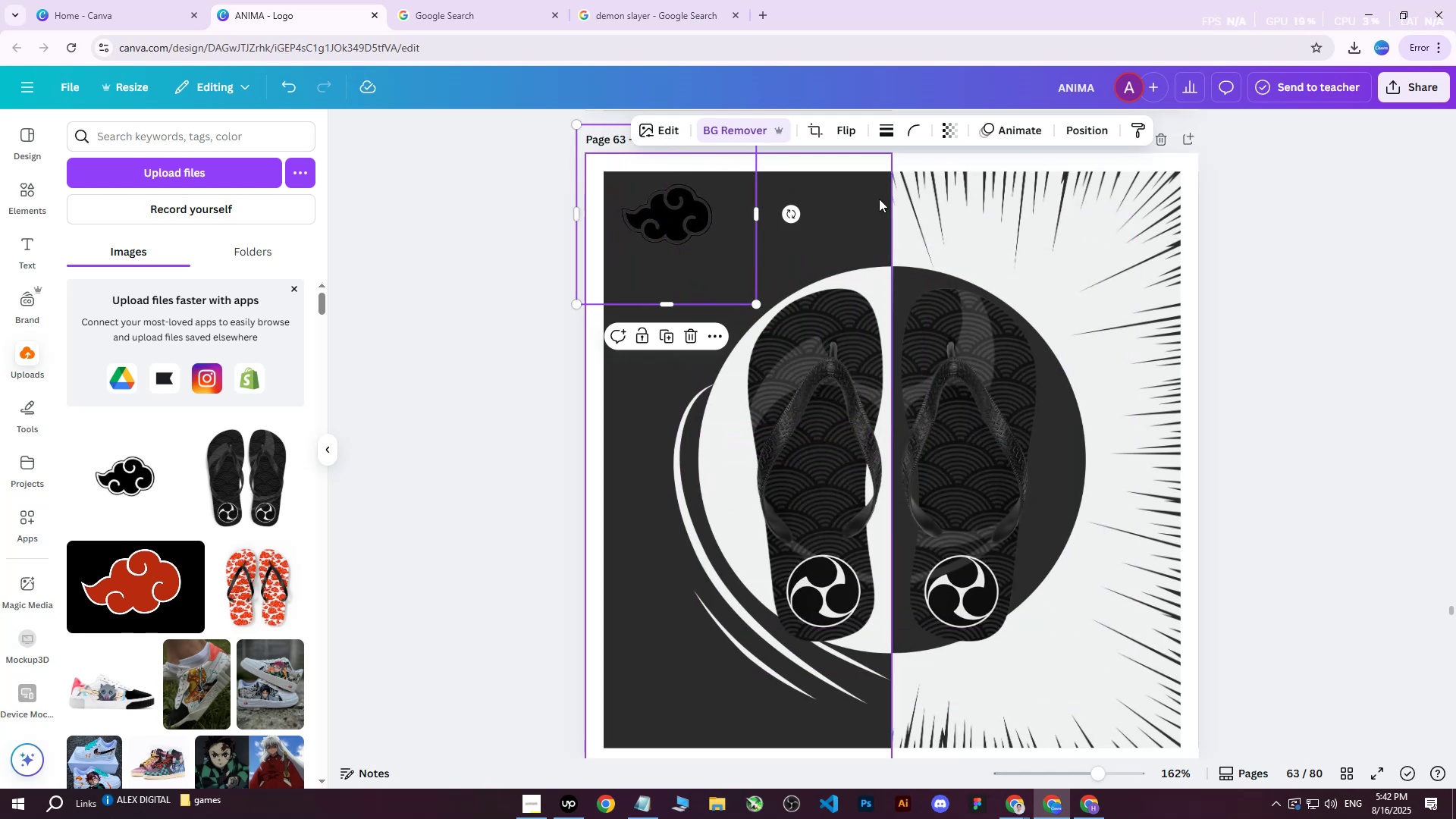 
left_click([879, 199])
 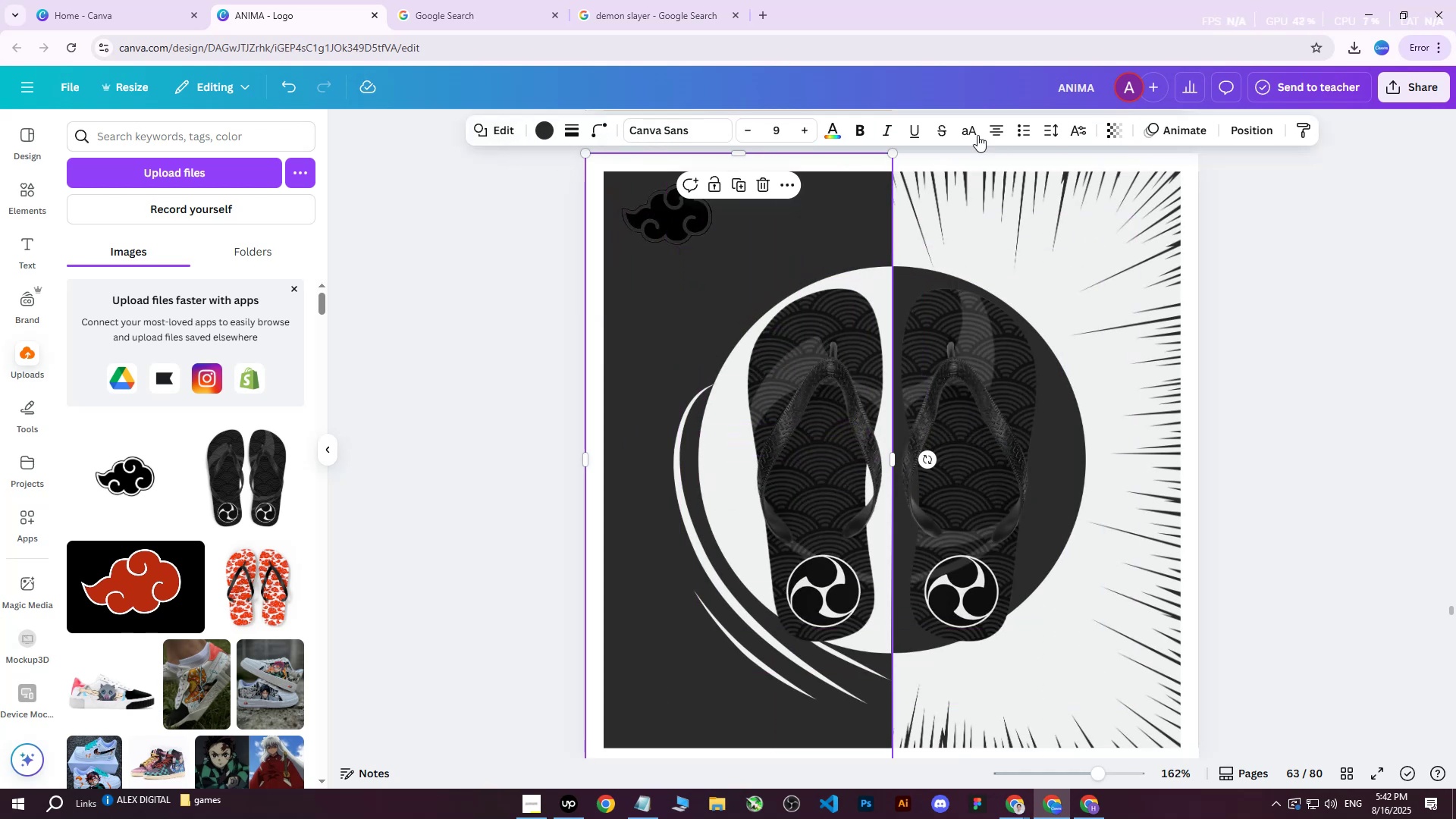 
left_click([1262, 135])
 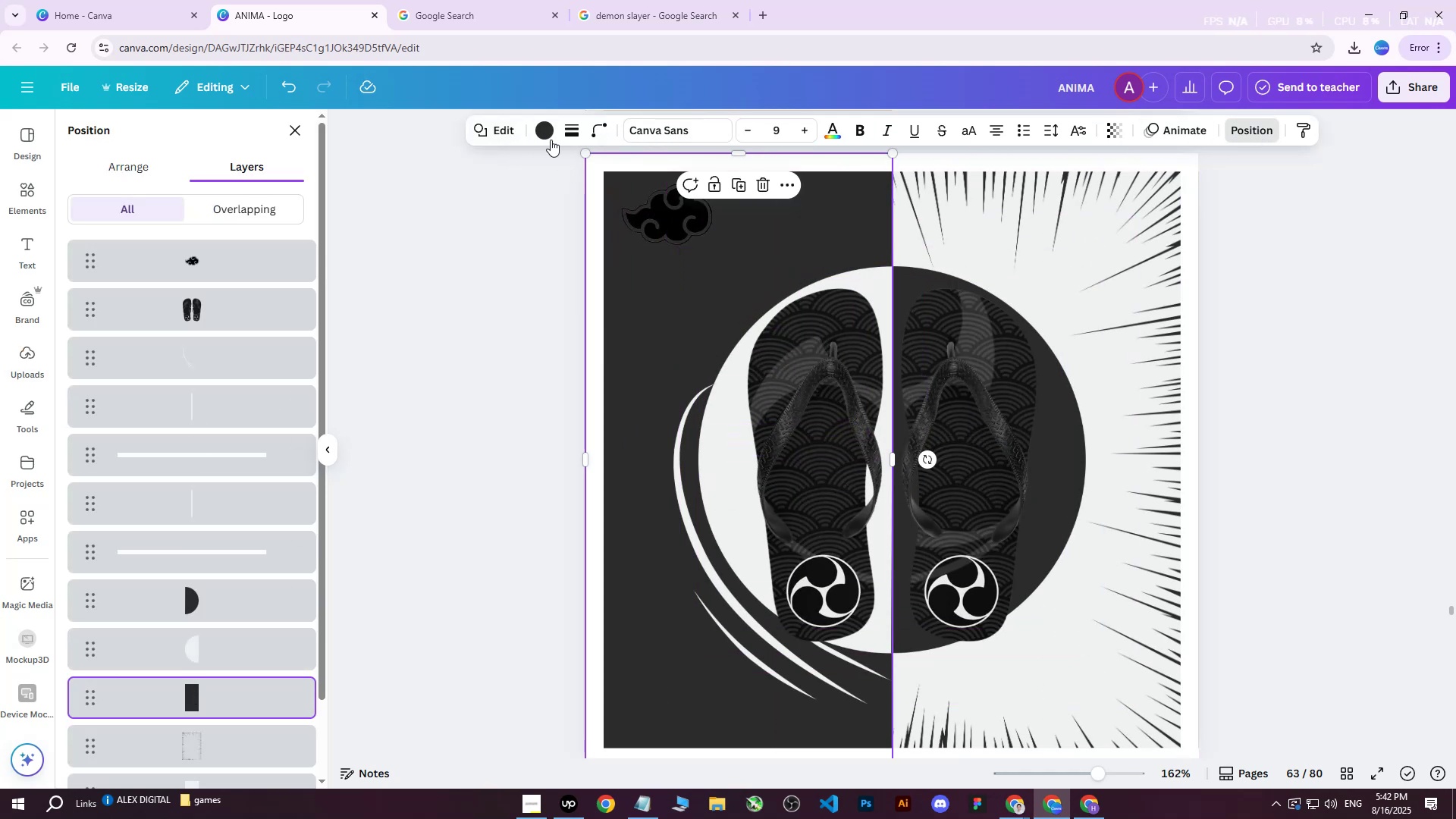 
left_click([551, 133])
 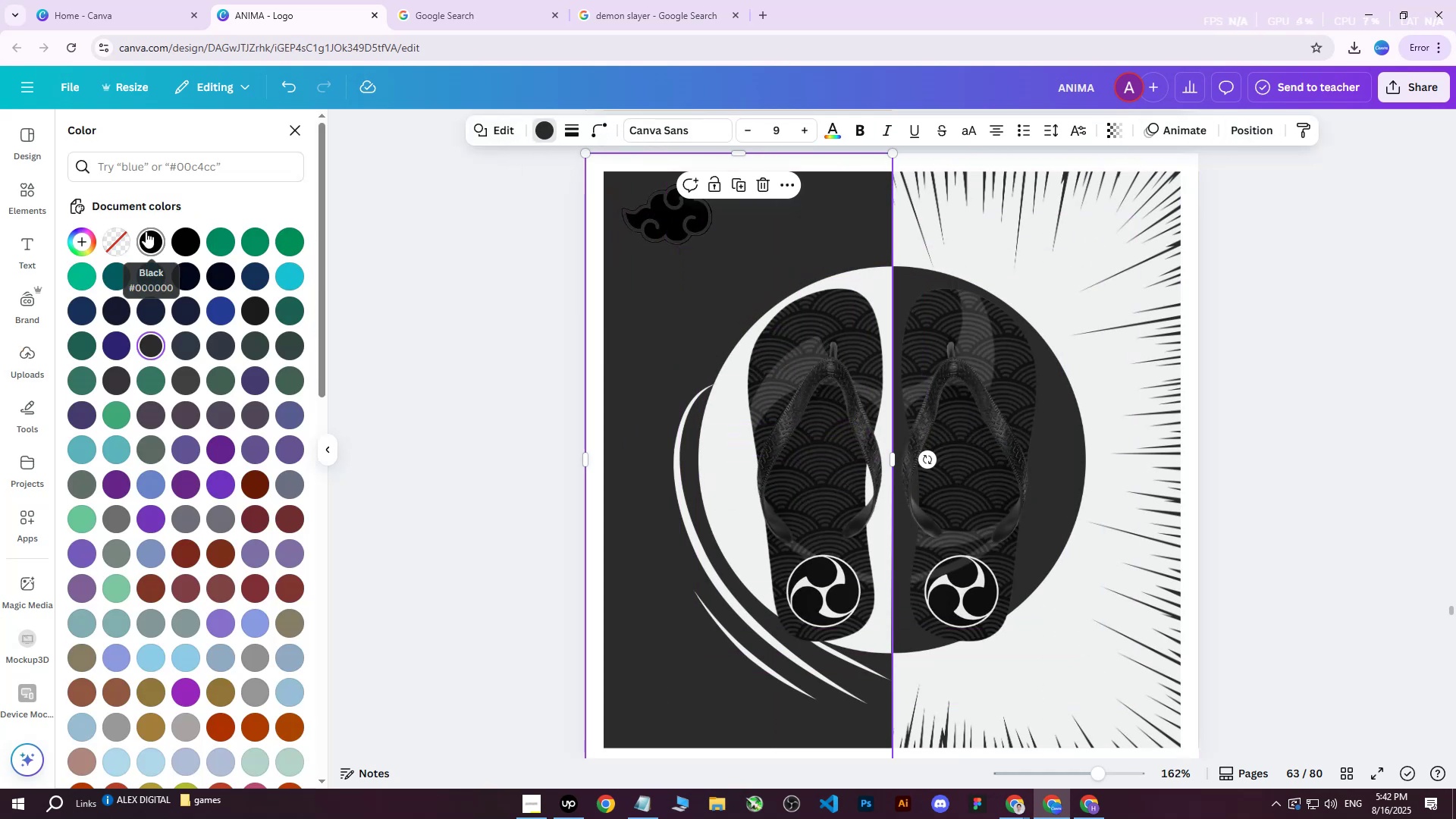 
double_click([152, 236])
 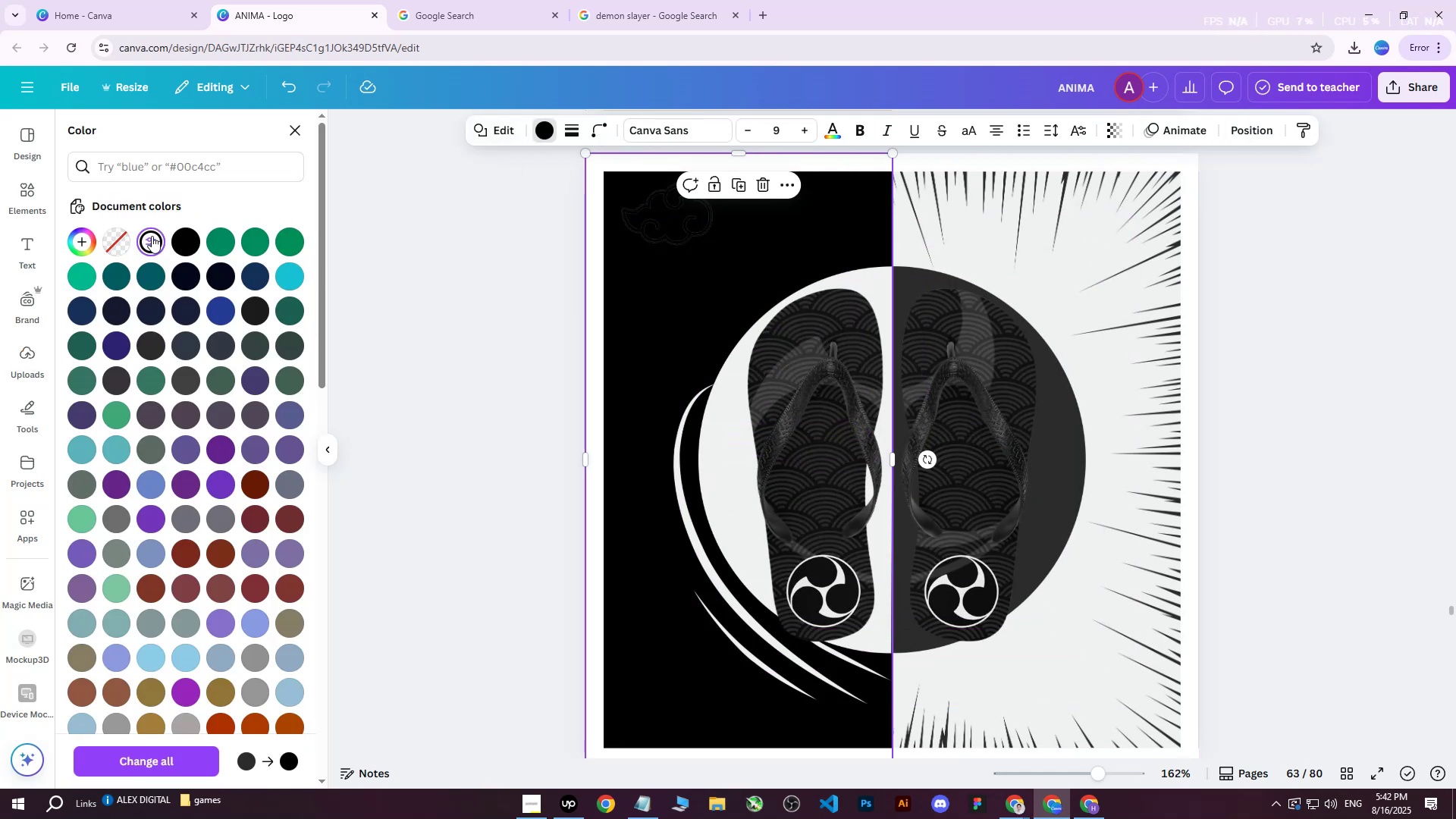 
triple_click([152, 236])
 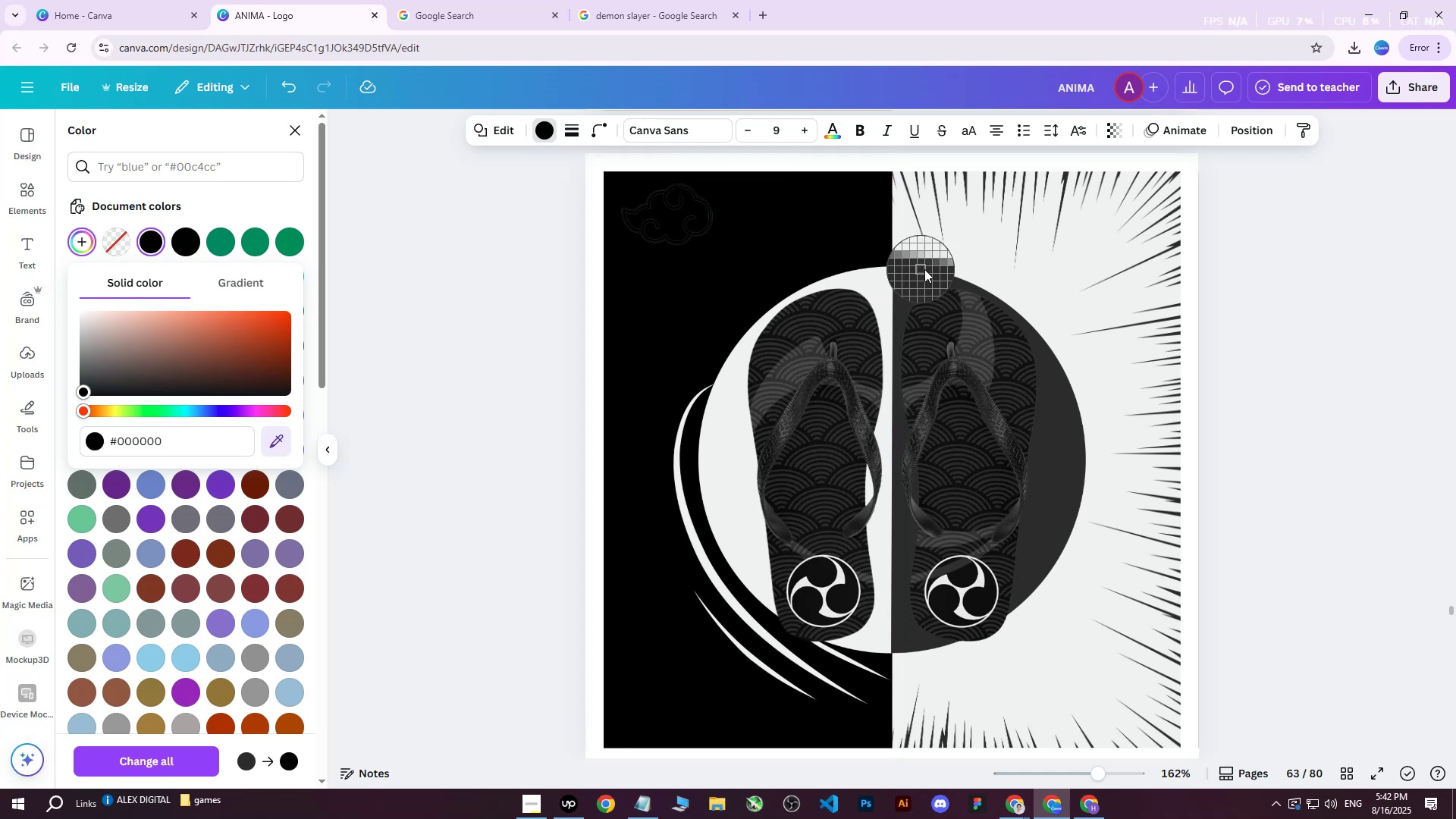 
left_click([986, 265])
 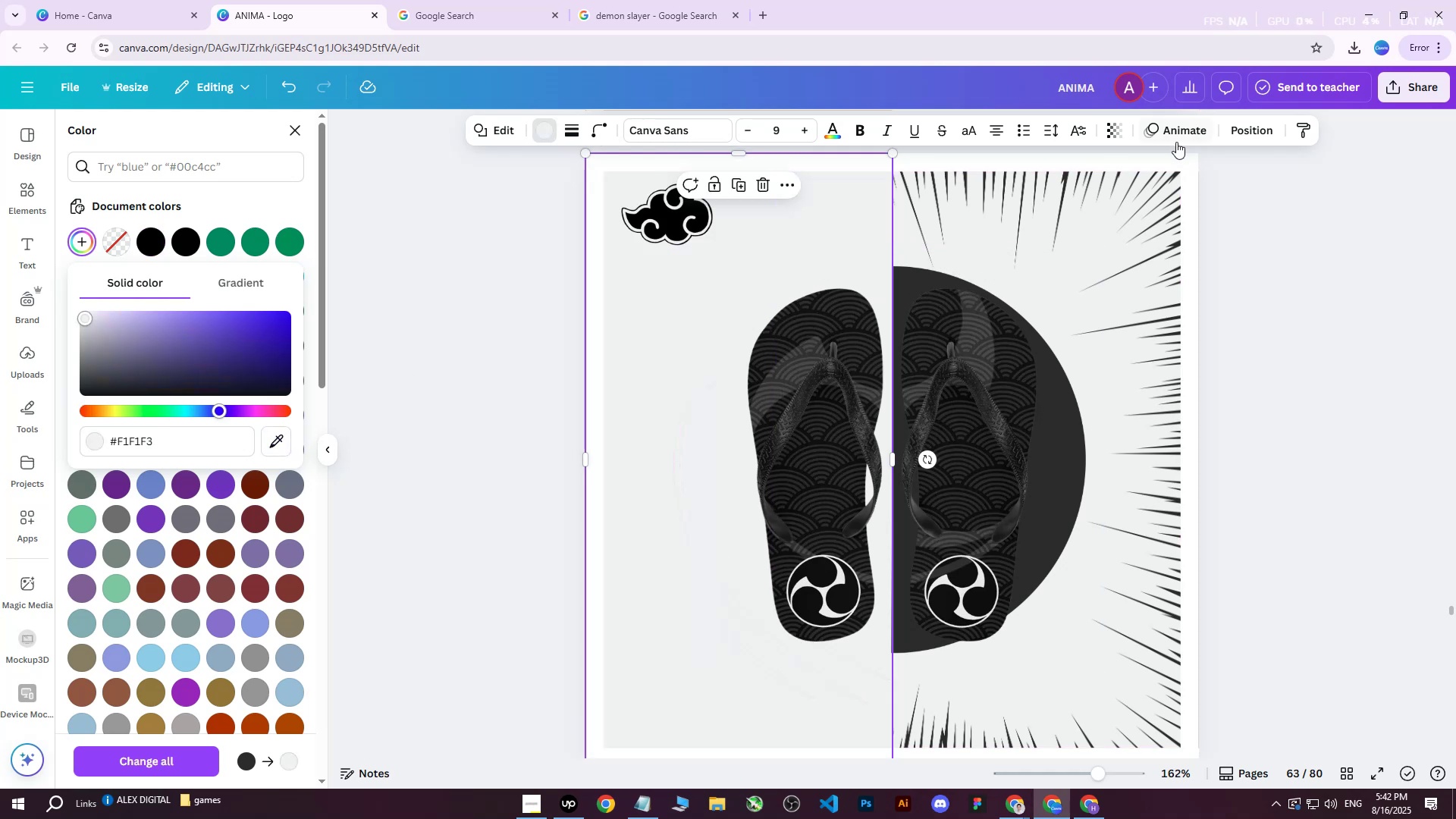 
left_click([965, 215])
 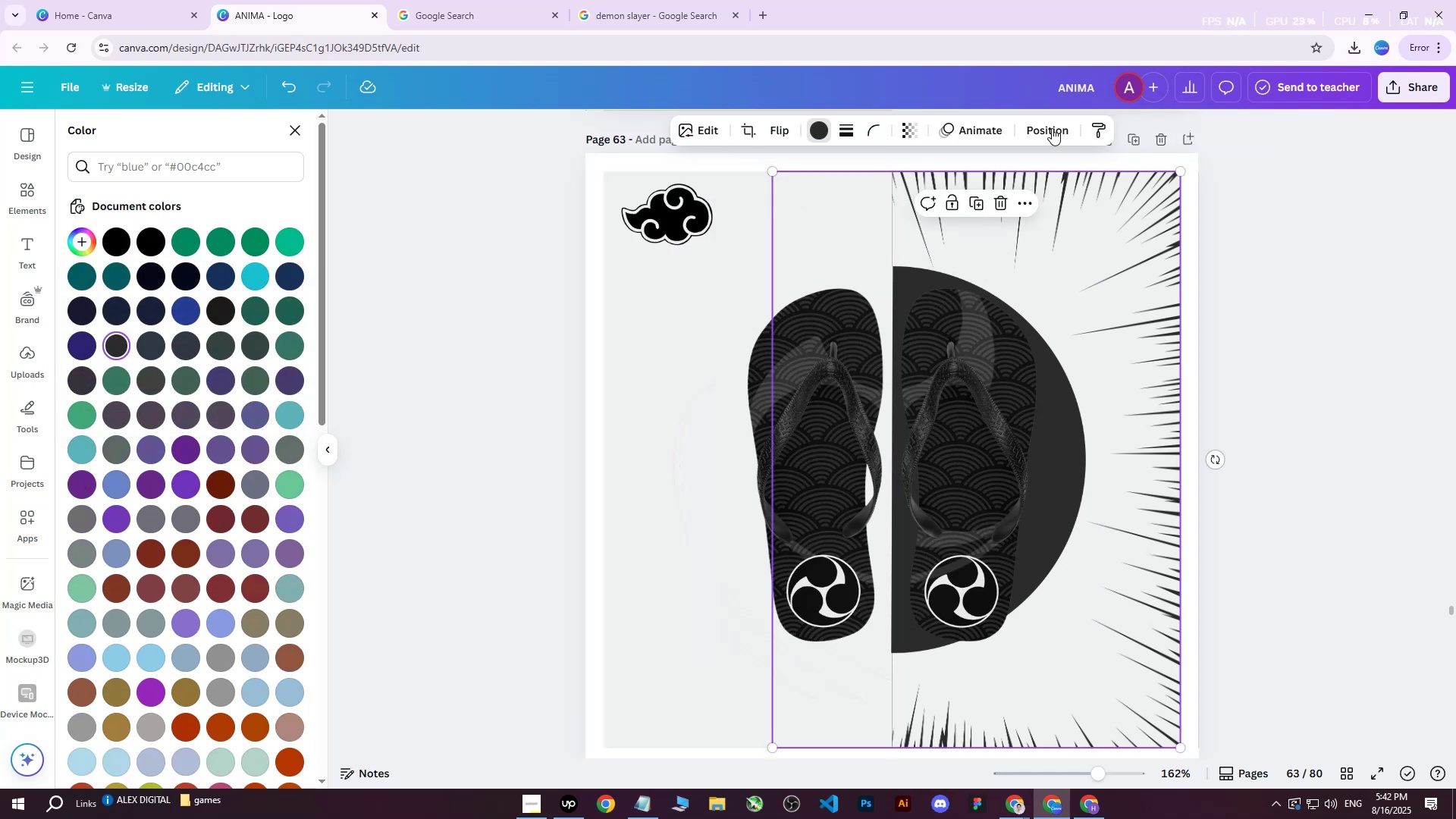 
left_click([1035, 127])
 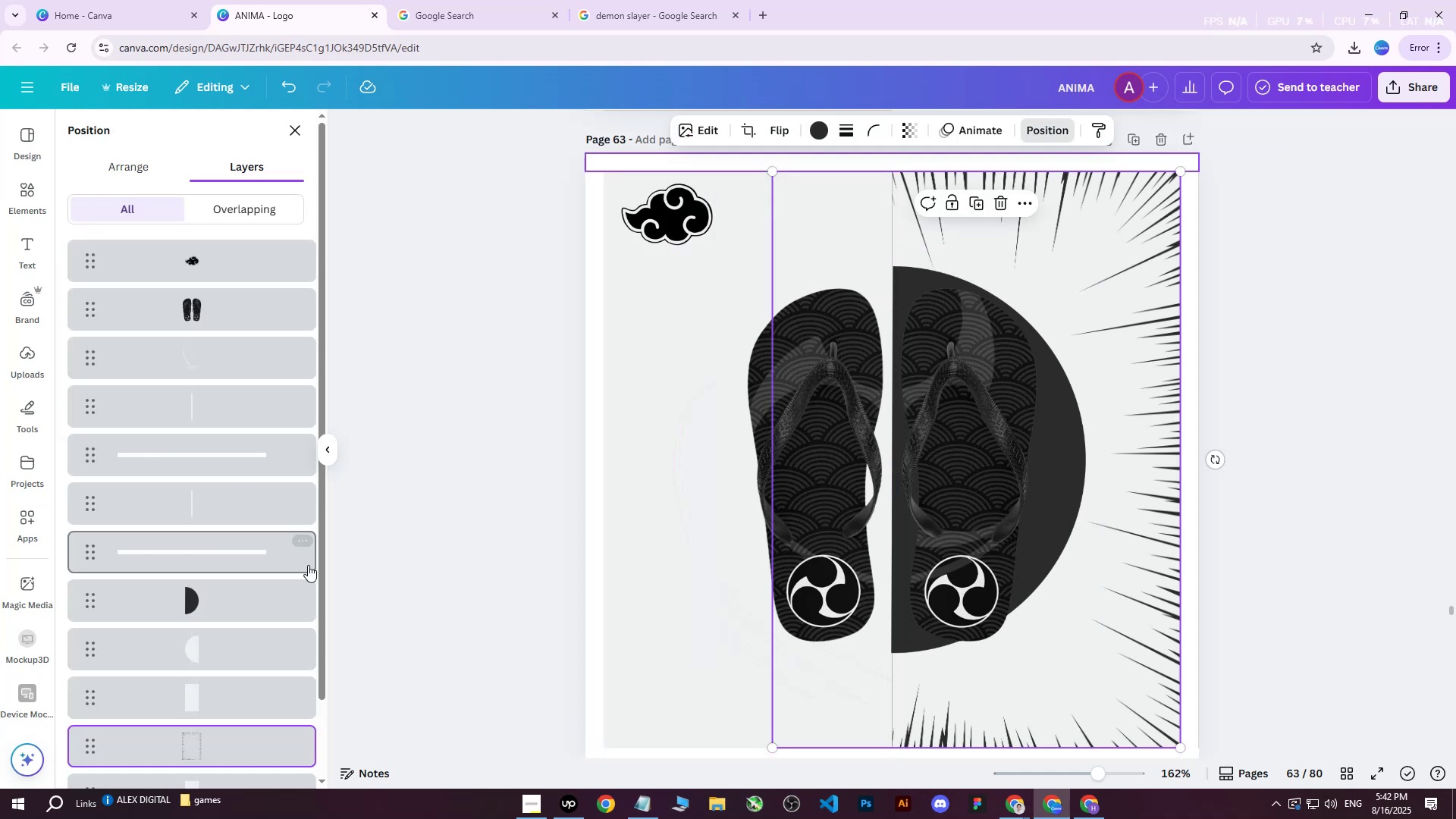 
scroll: coordinate [232, 614], scroll_direction: down, amount: 2.0
 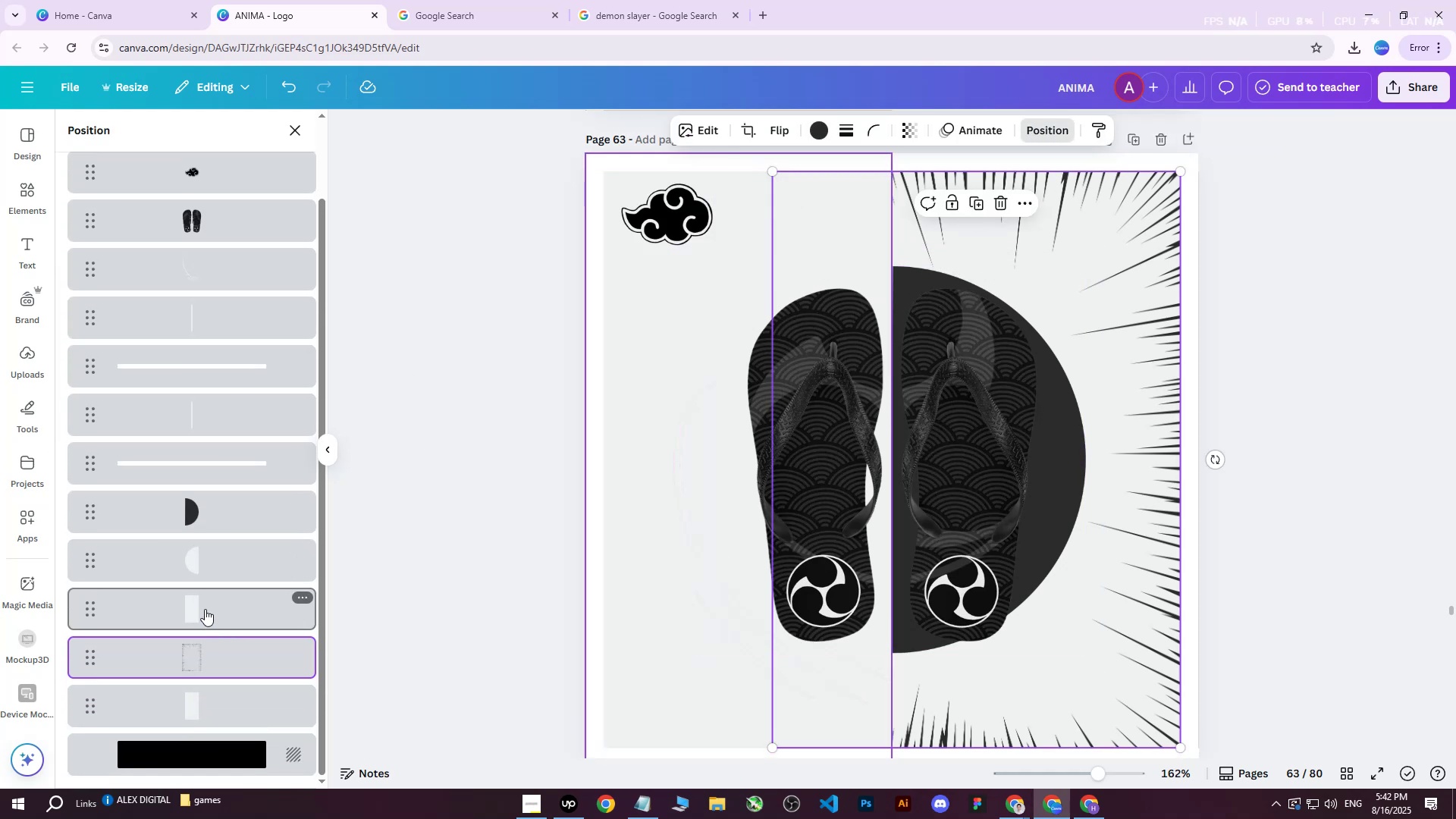 
left_click([205, 609])
 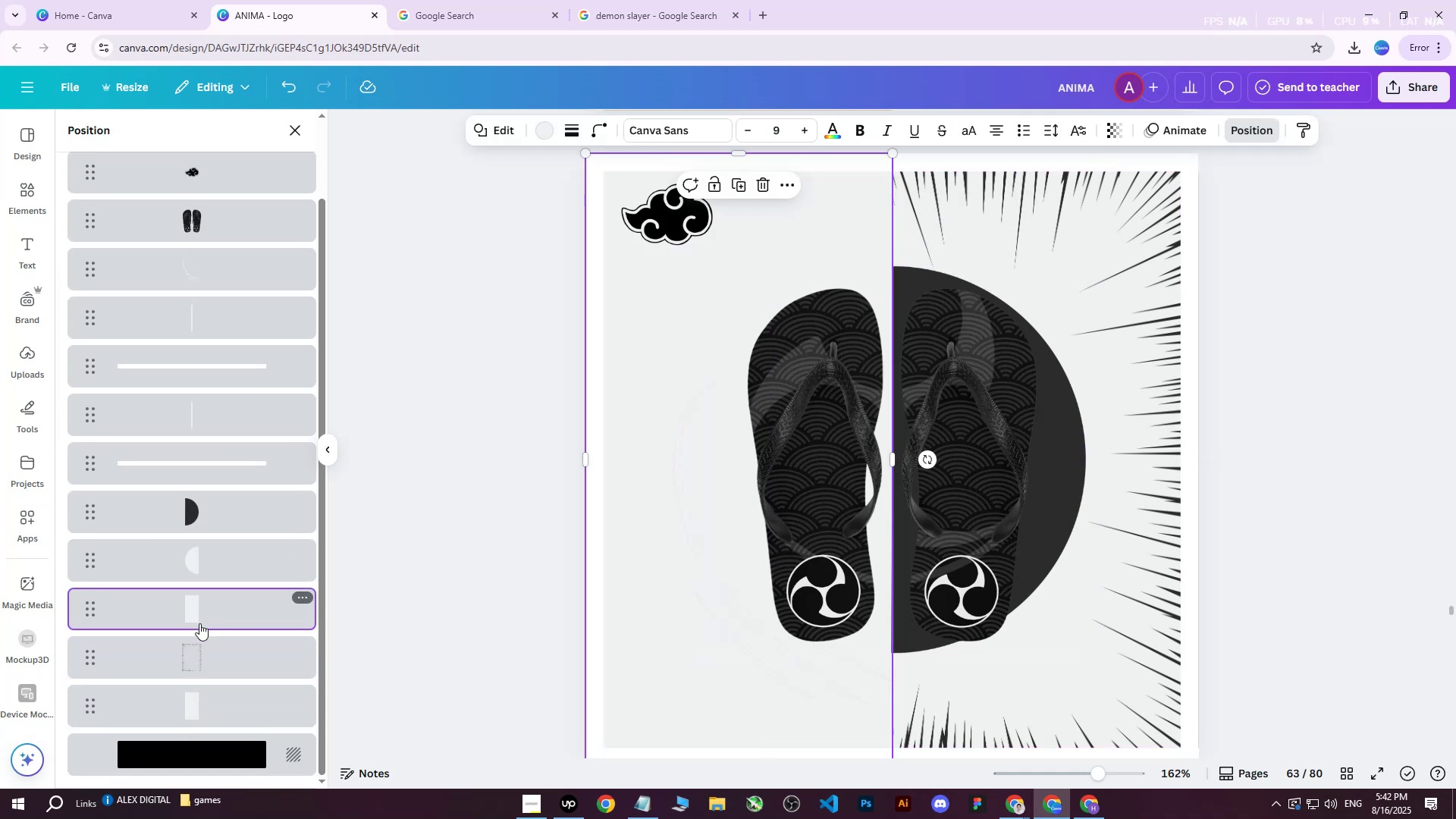 
scroll: coordinate [209, 637], scroll_direction: down, amount: 1.0
 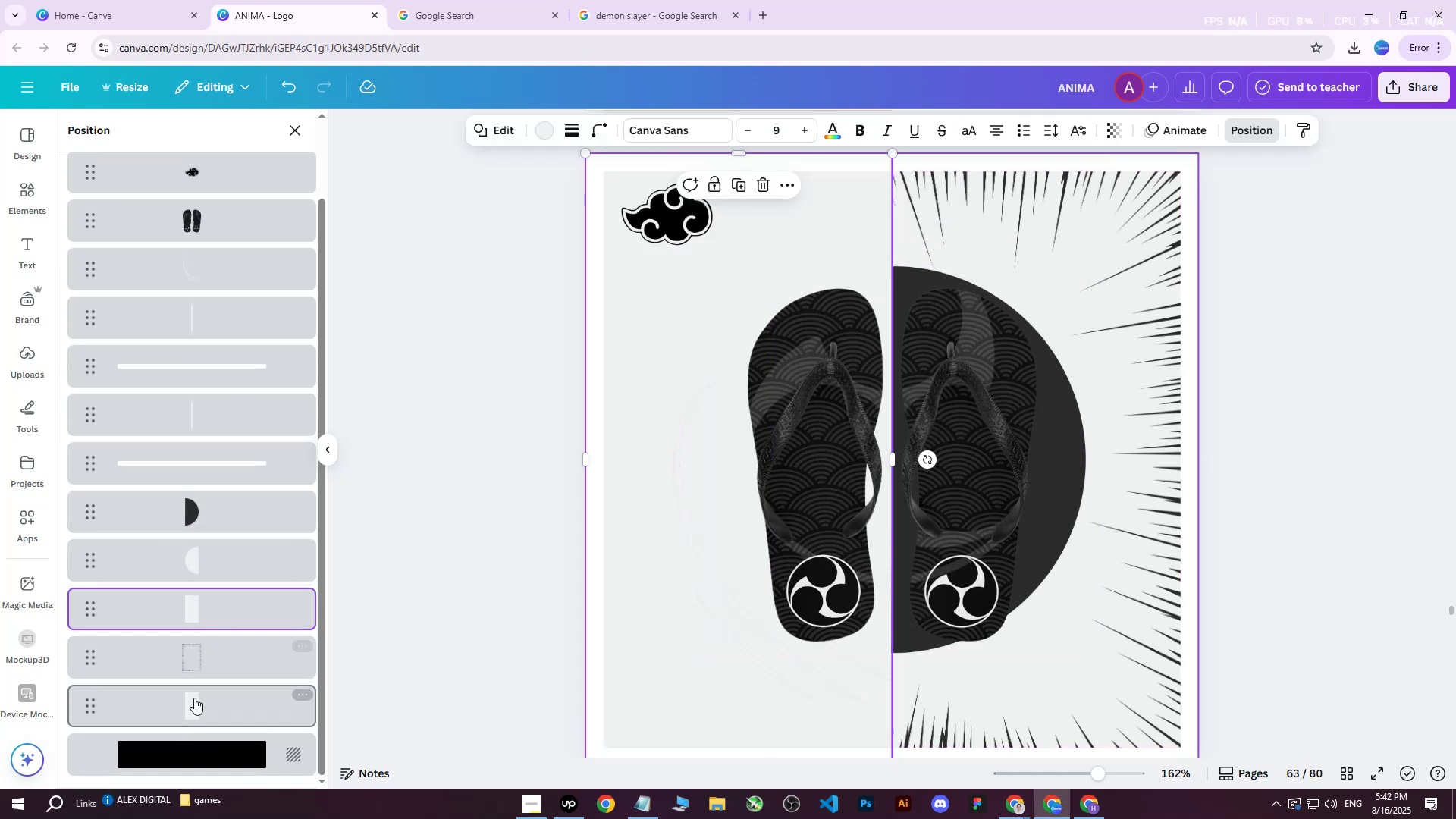 
left_click([194, 698])
 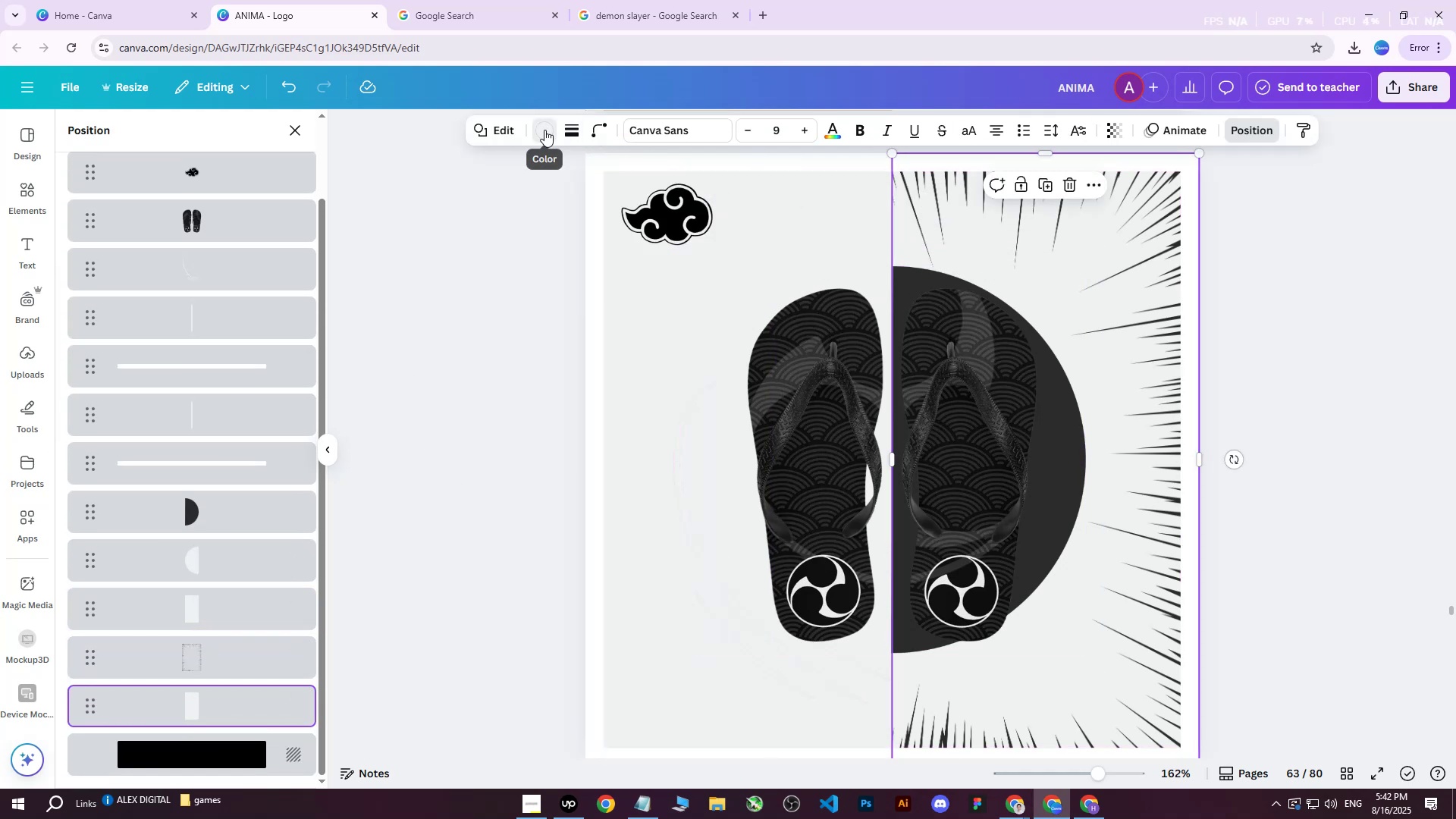 
double_click([544, 130])
 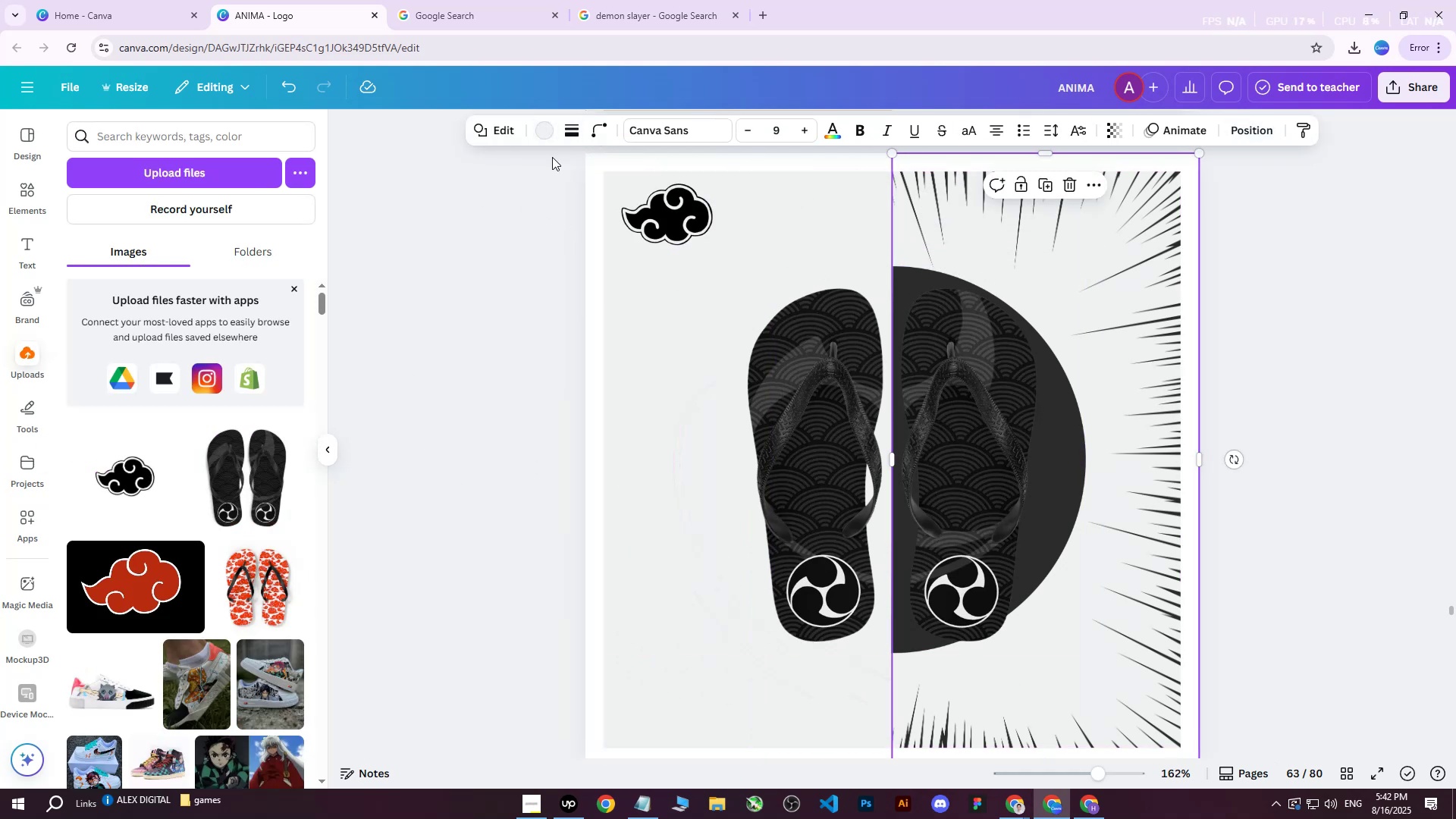 
left_click([544, 130])
 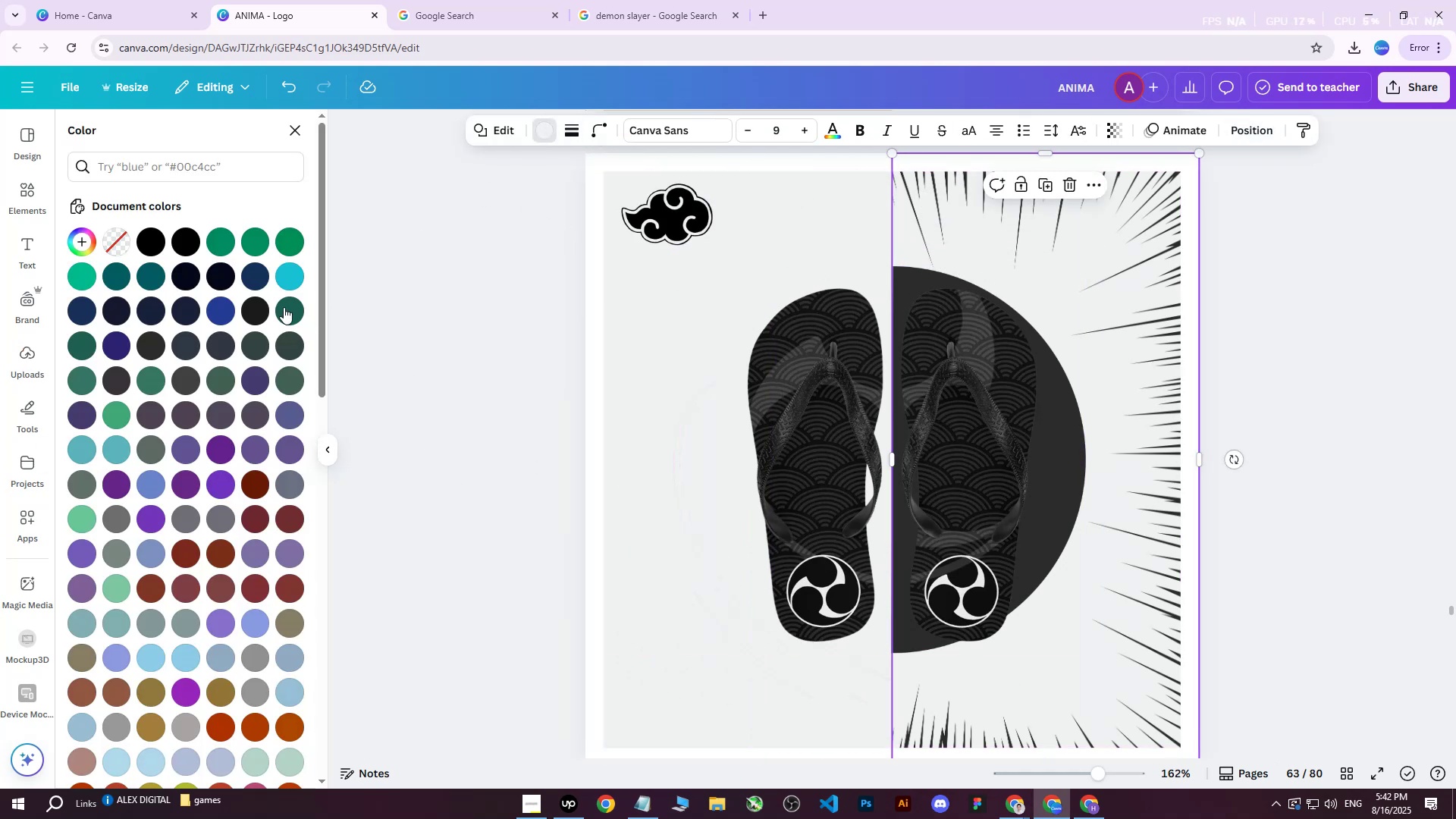 
double_click([284, 307])
 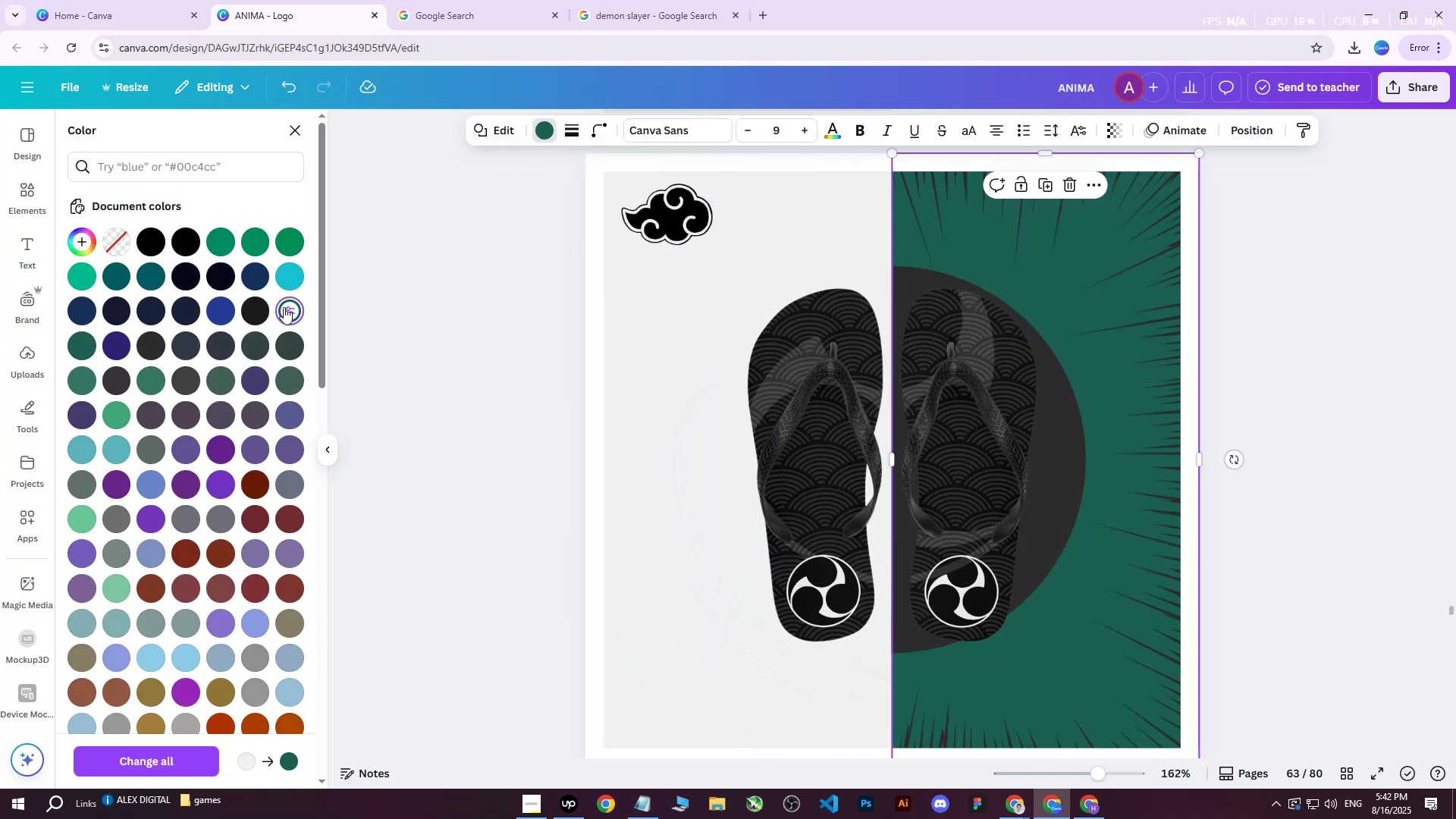 
triple_click([284, 307])
 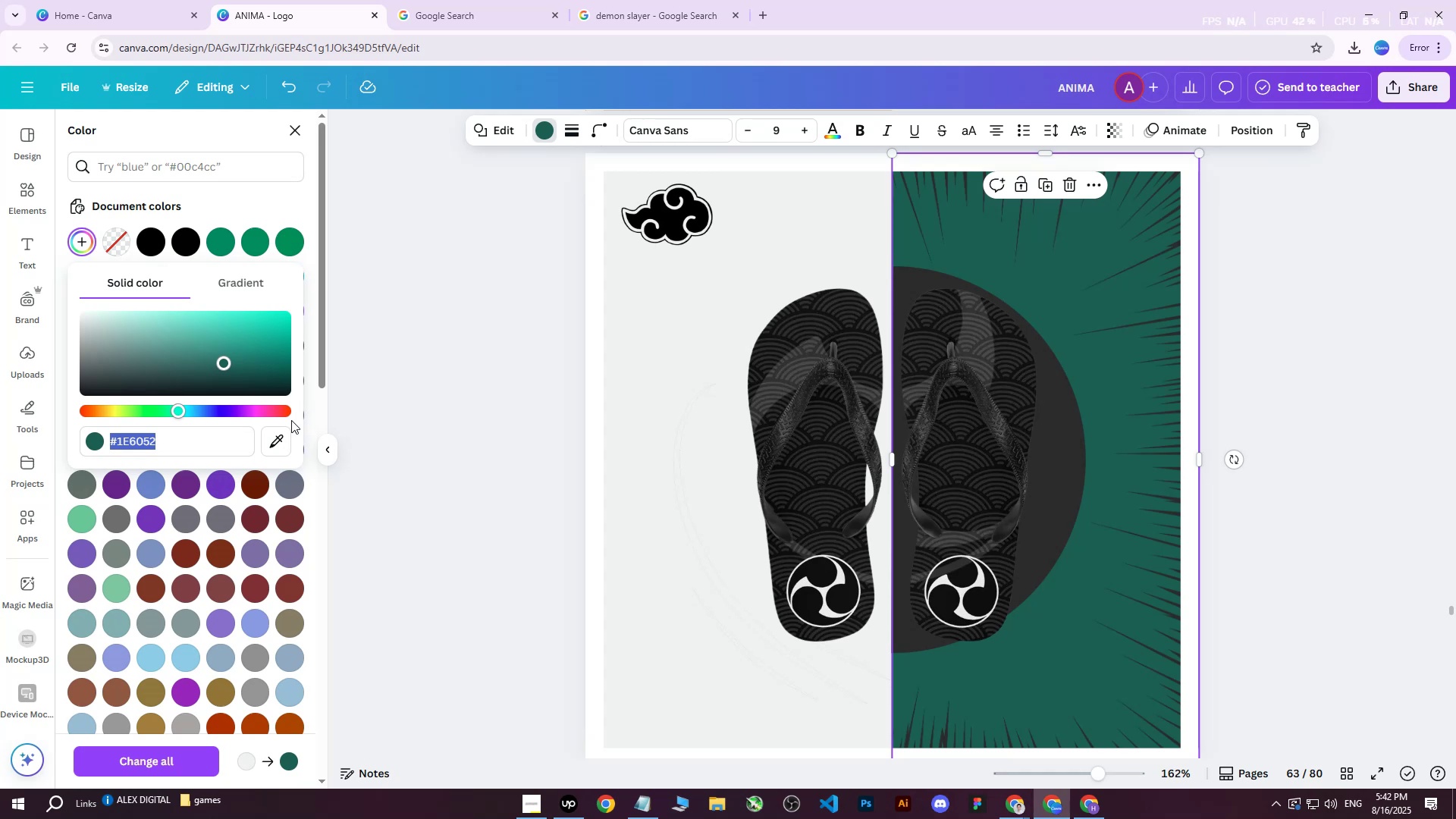 
left_click([273, 445])
 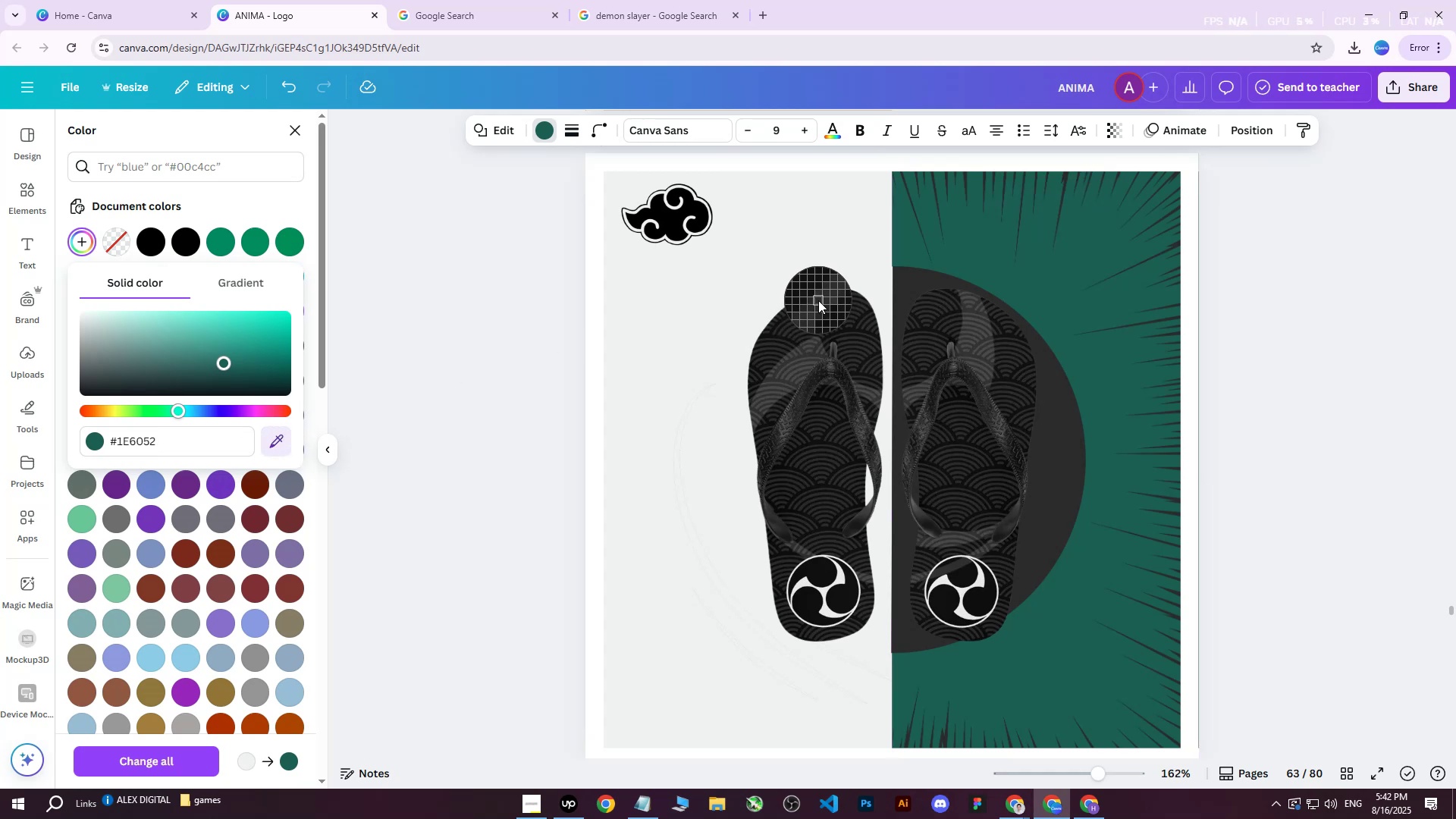 
left_click([820, 303])
 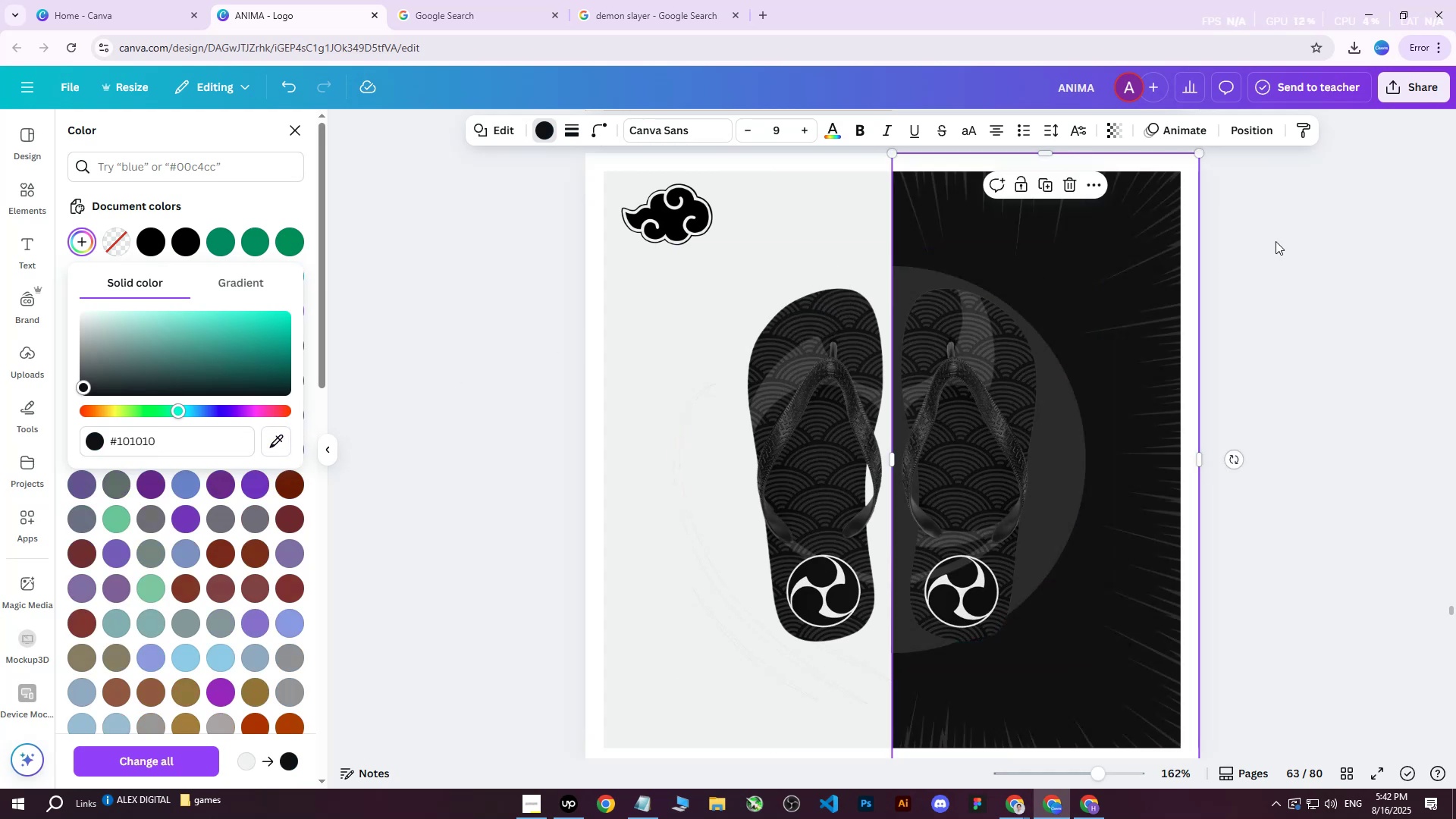 
left_click([1277, 240])
 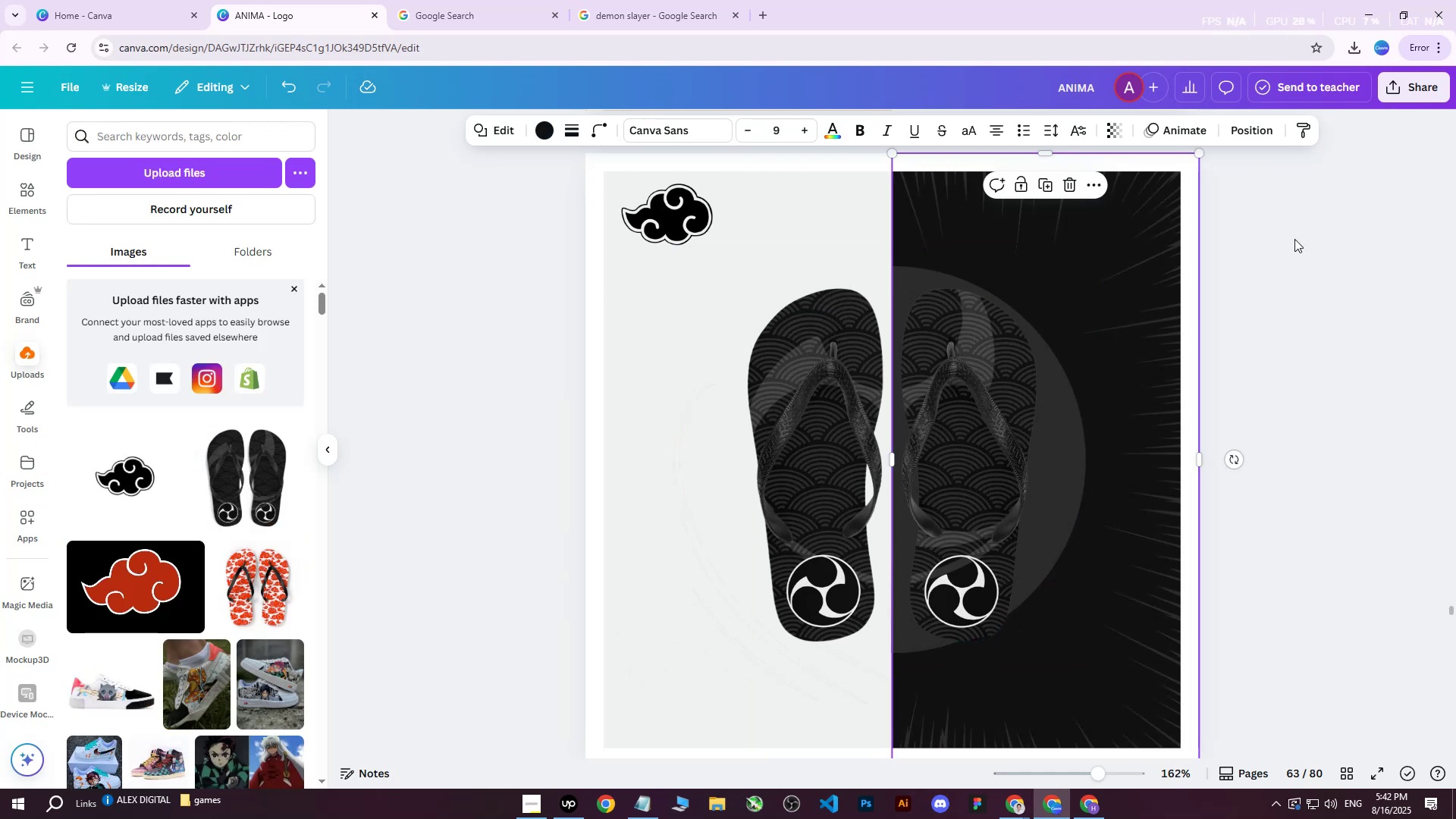 
left_click([1328, 246])
 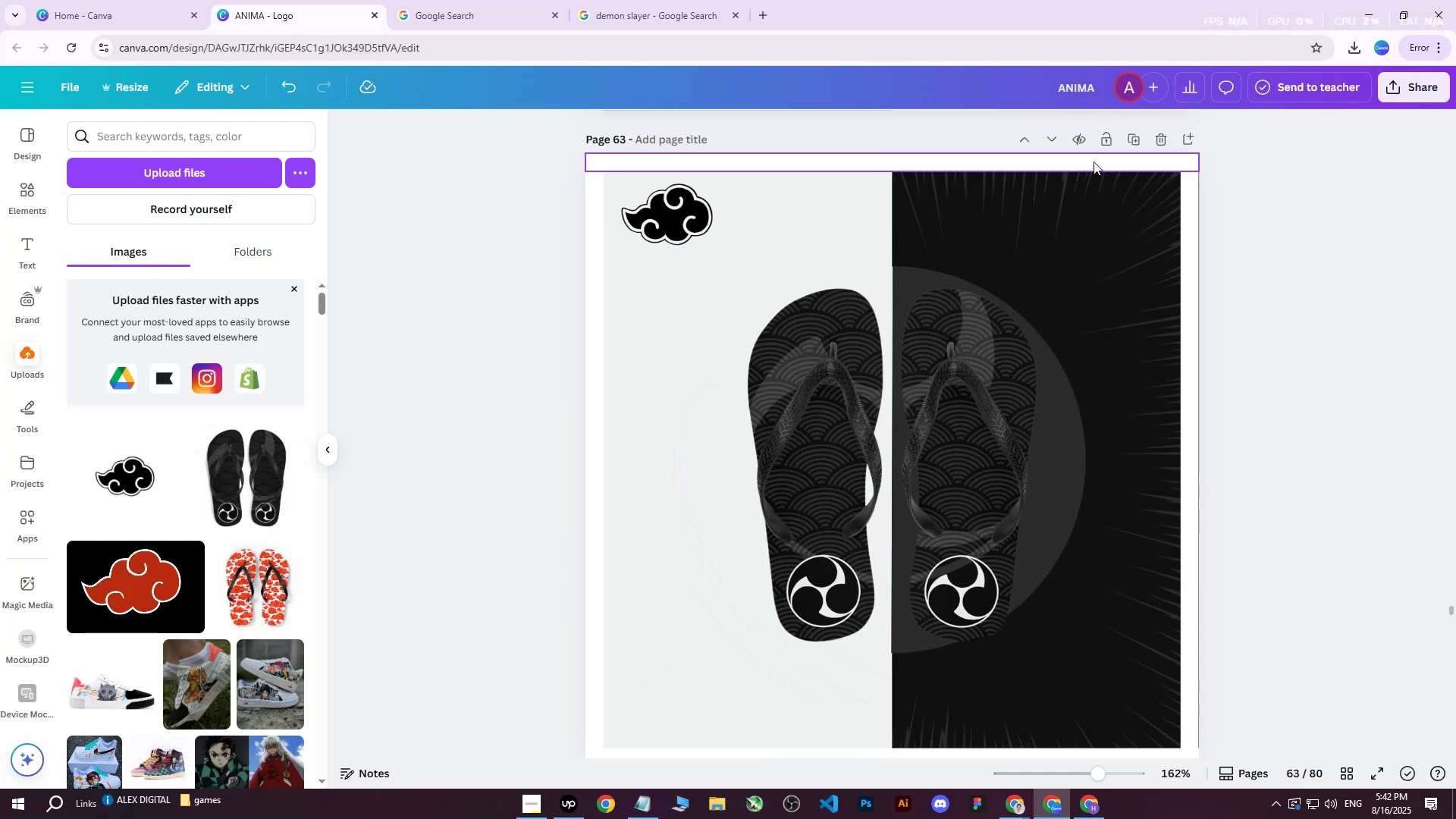 
left_click([923, 290])
 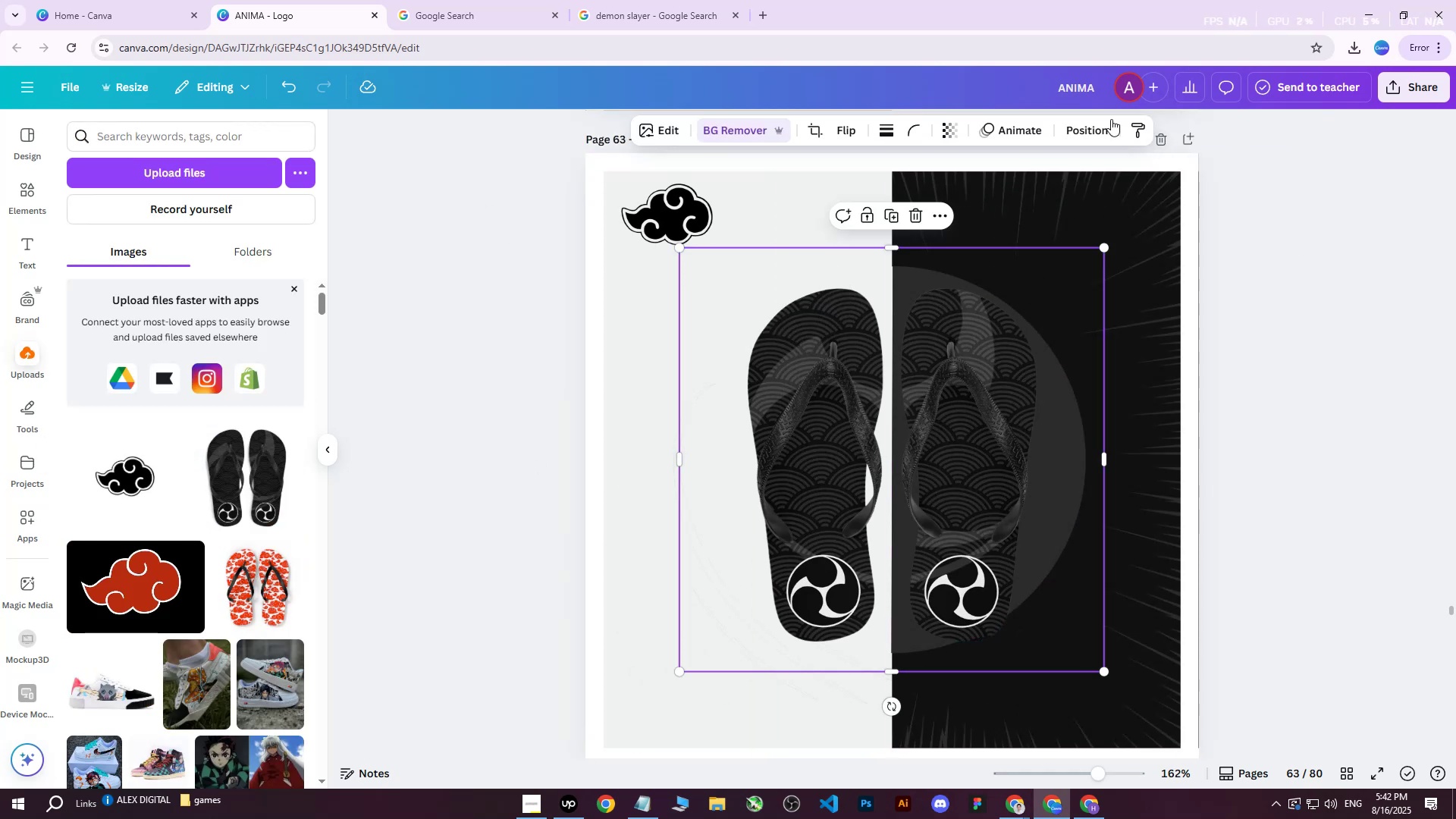 
left_click([1099, 127])
 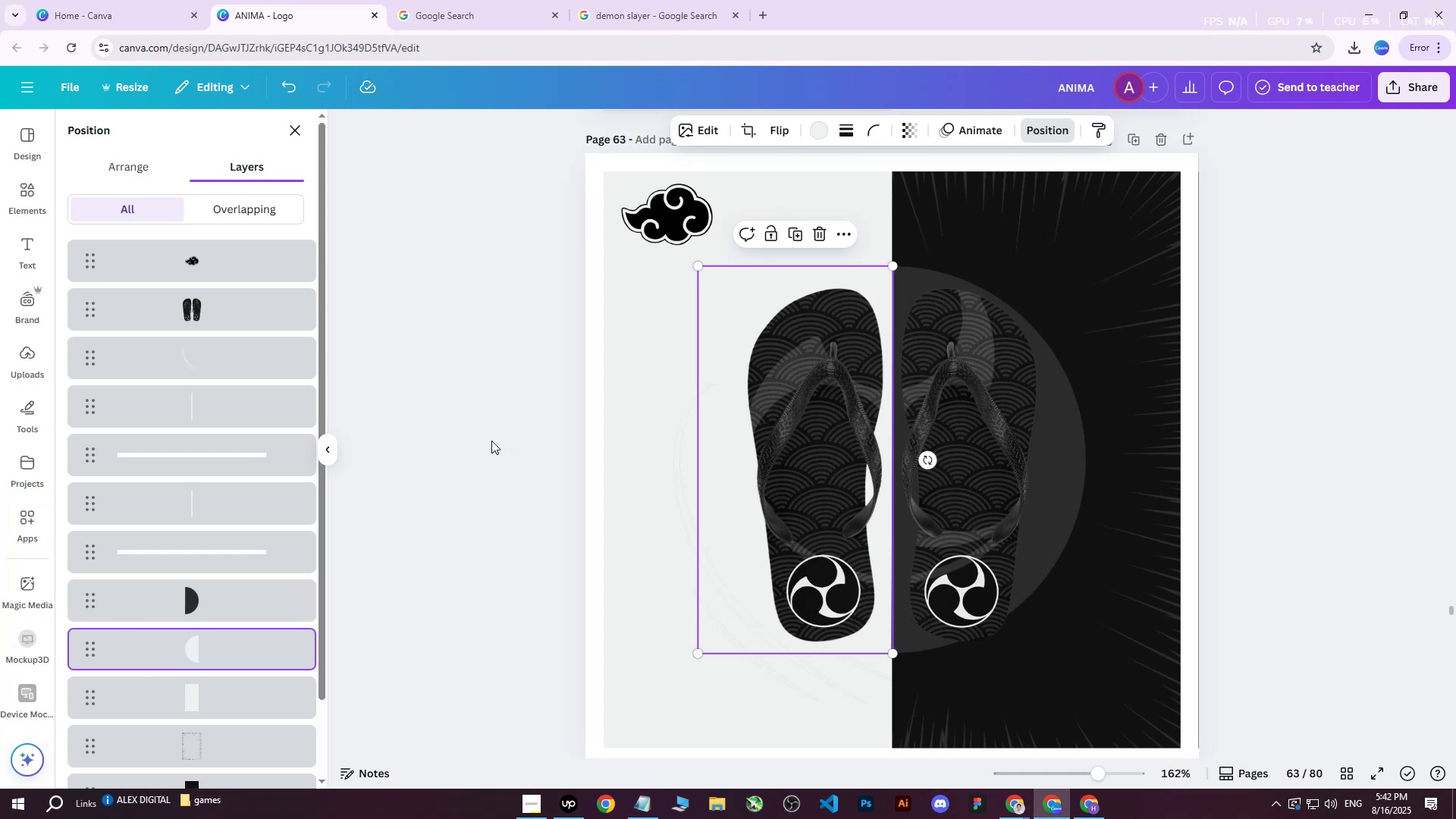 
wait(5.71)
 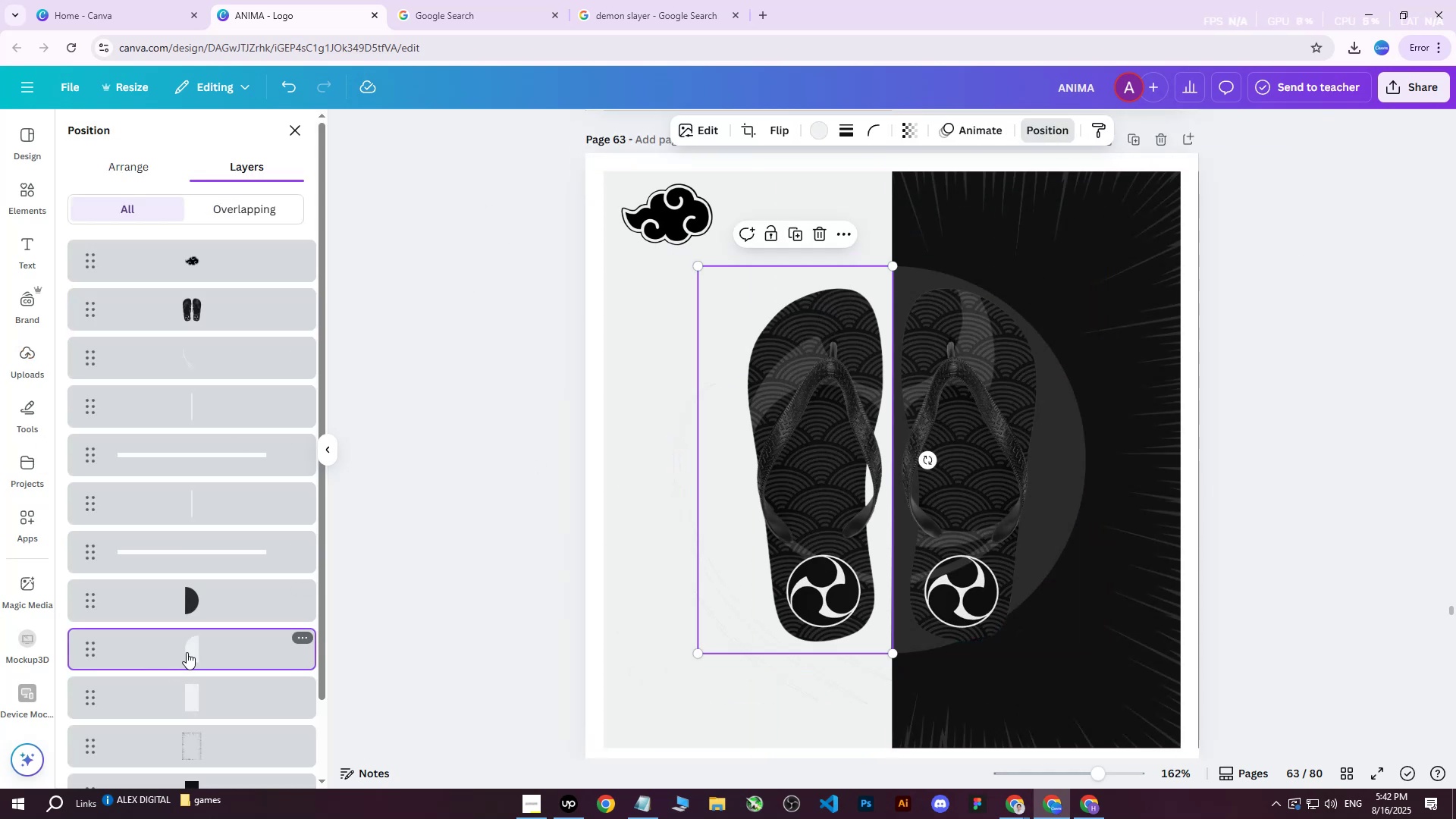 
left_click([821, 133])
 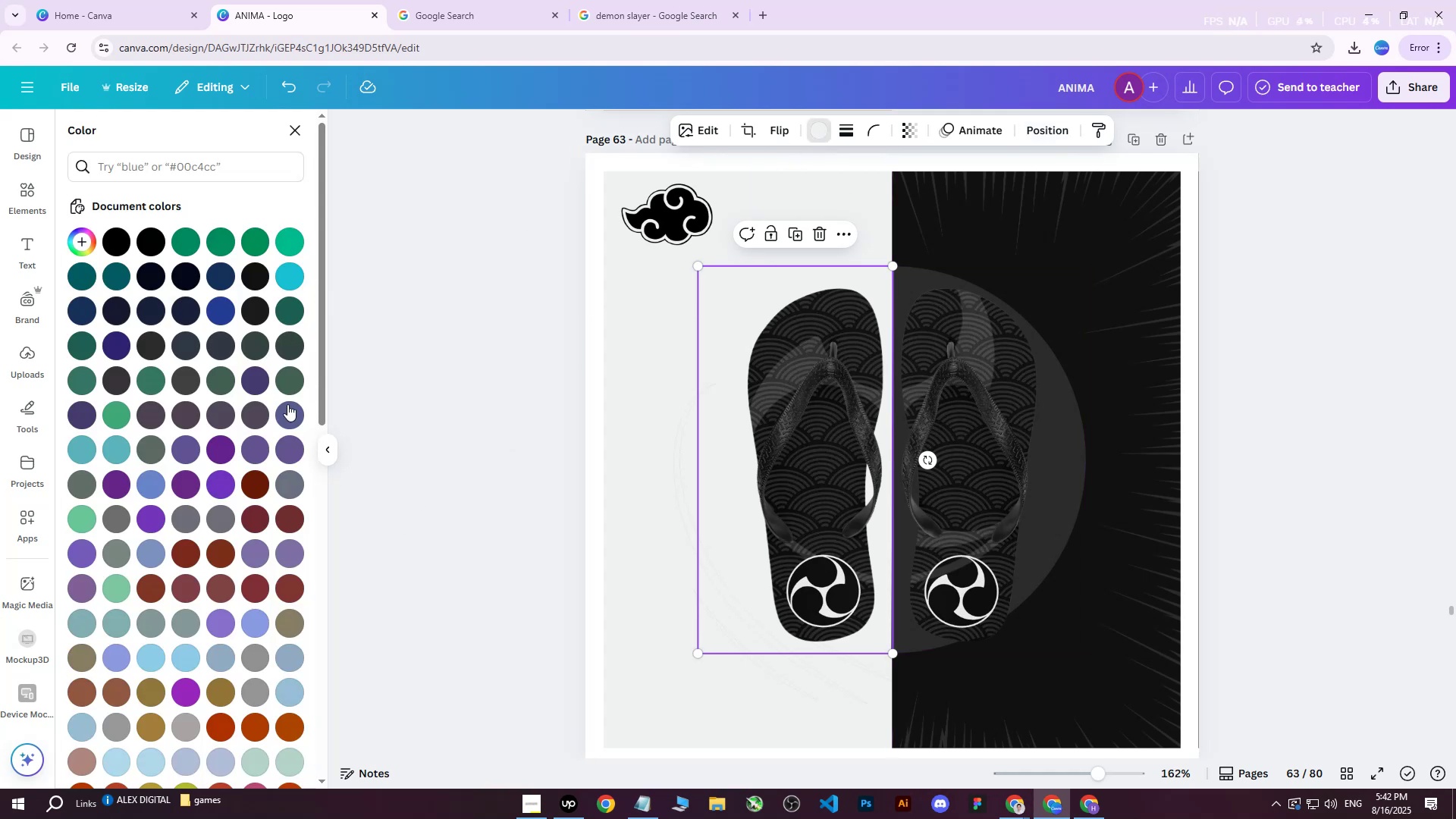 
left_click([287, 405])
 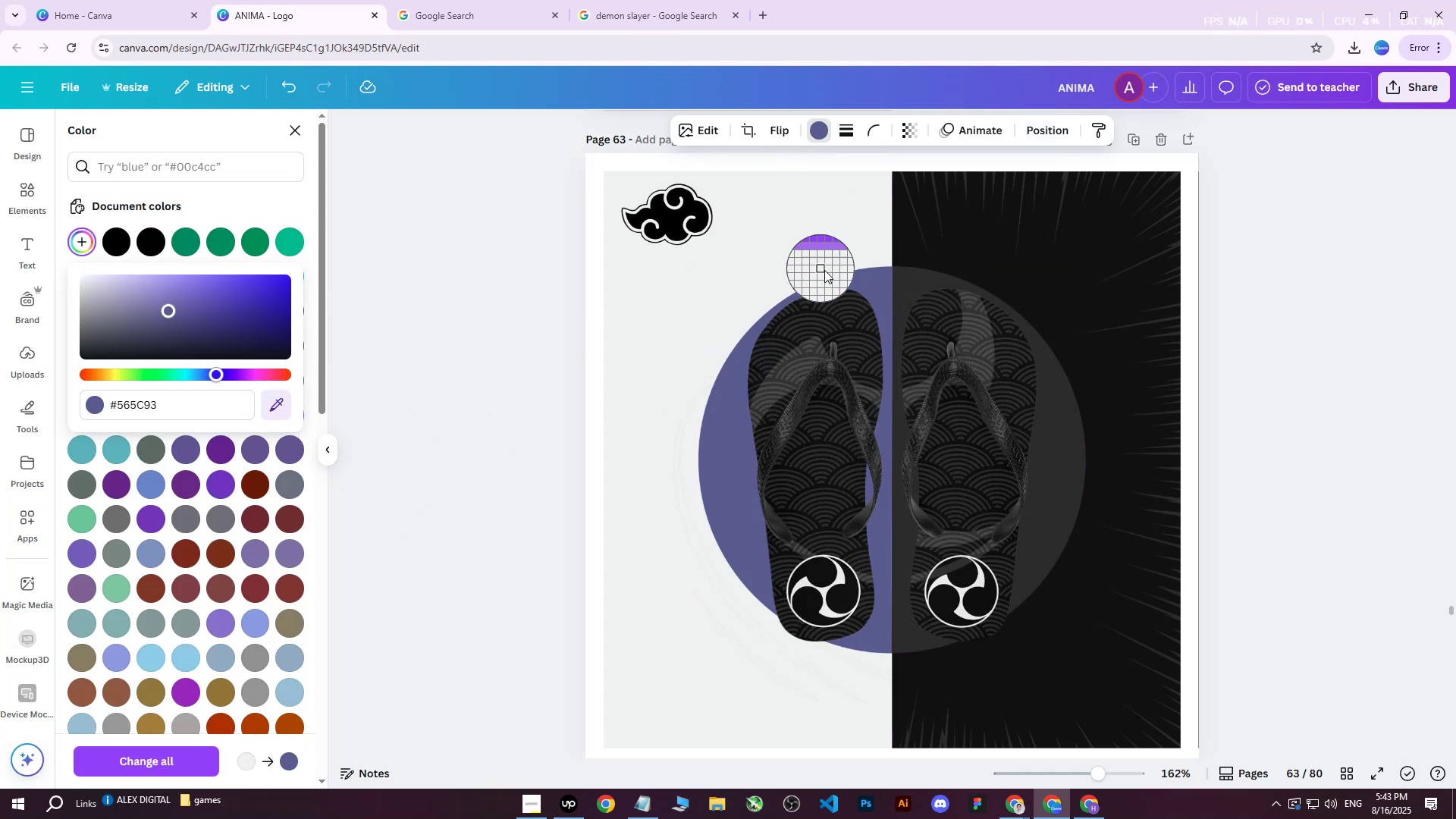 
wait(5.67)
 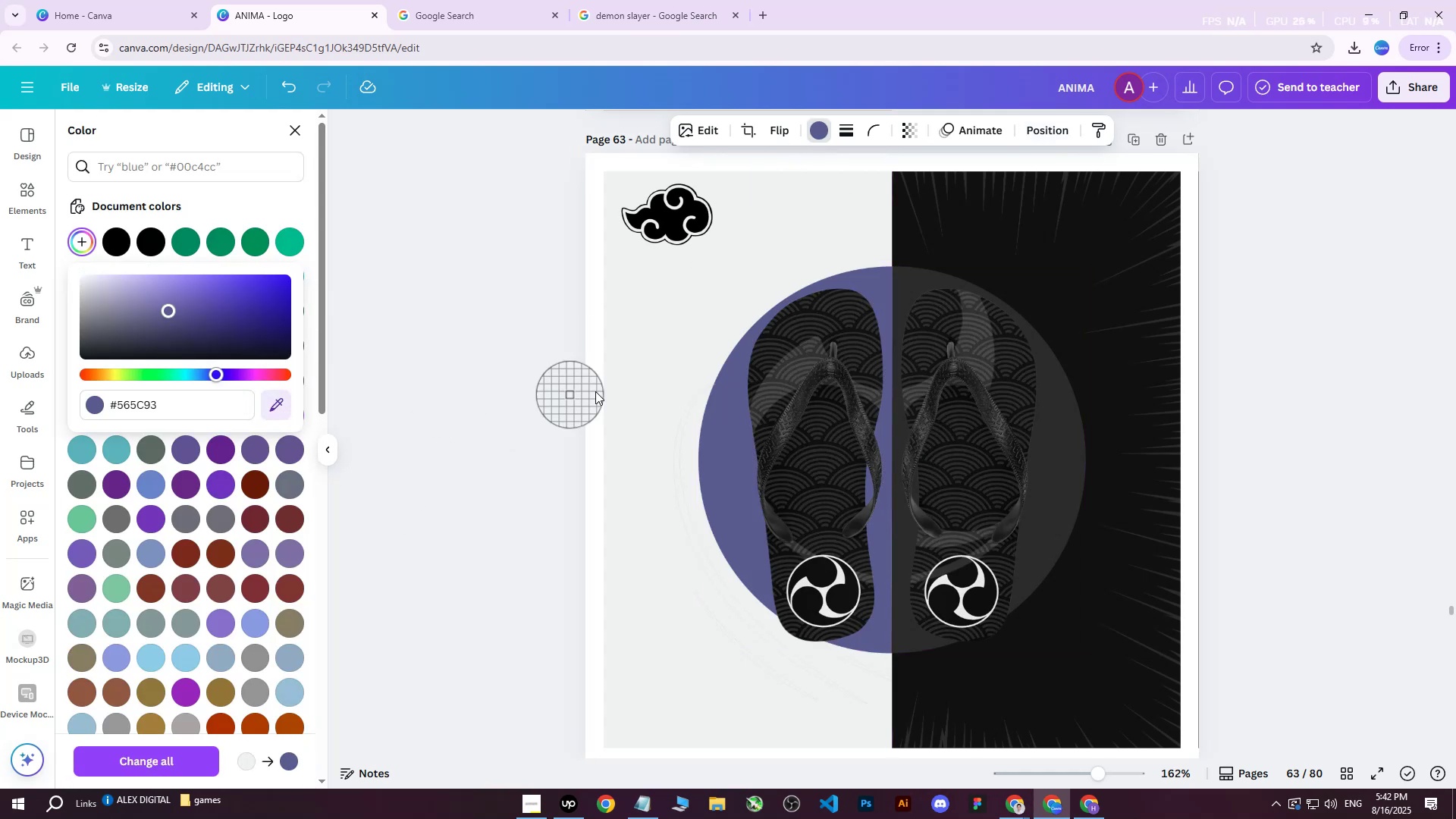 
left_click([852, 245])
 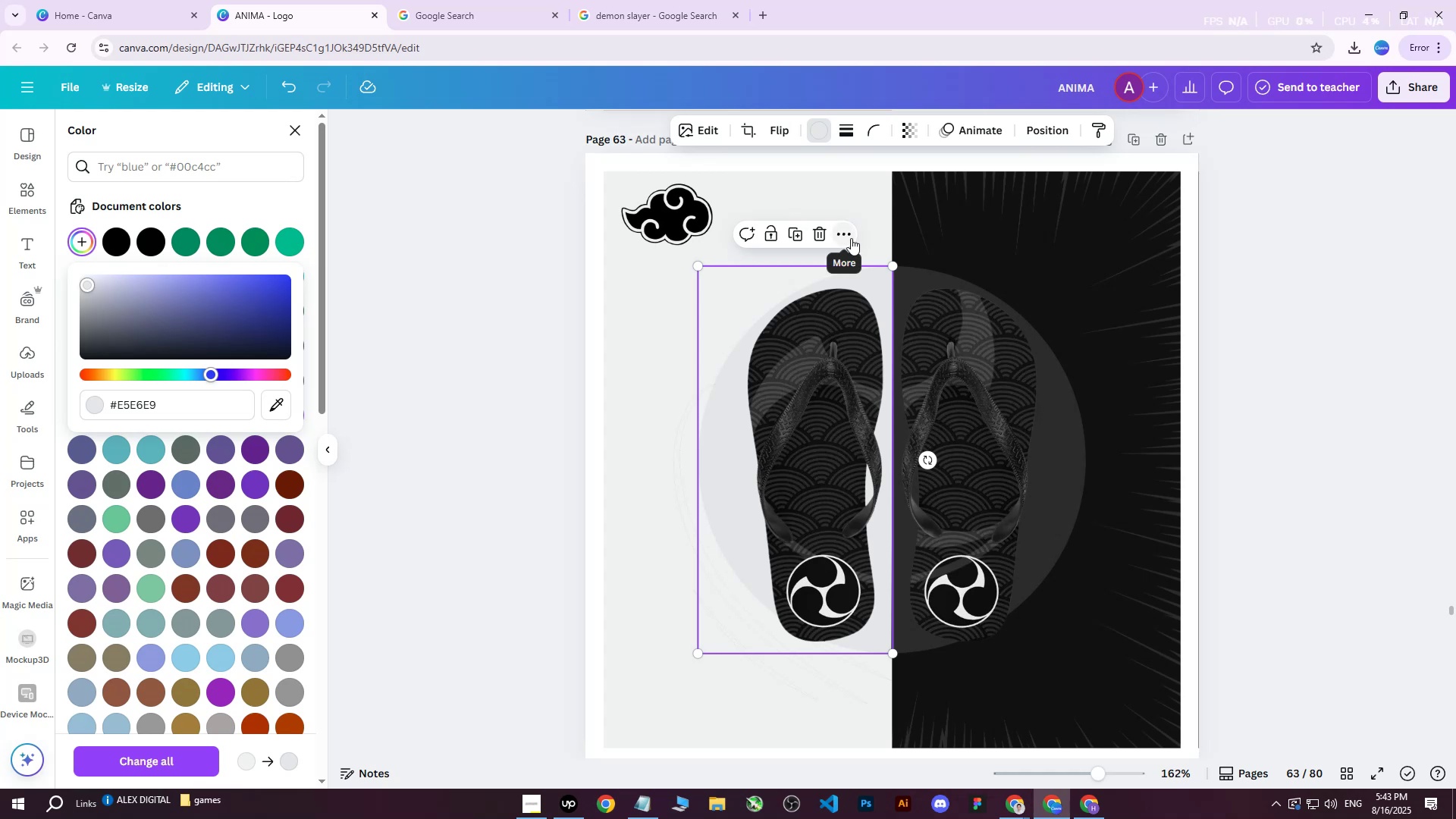 
key(Control+Z)
 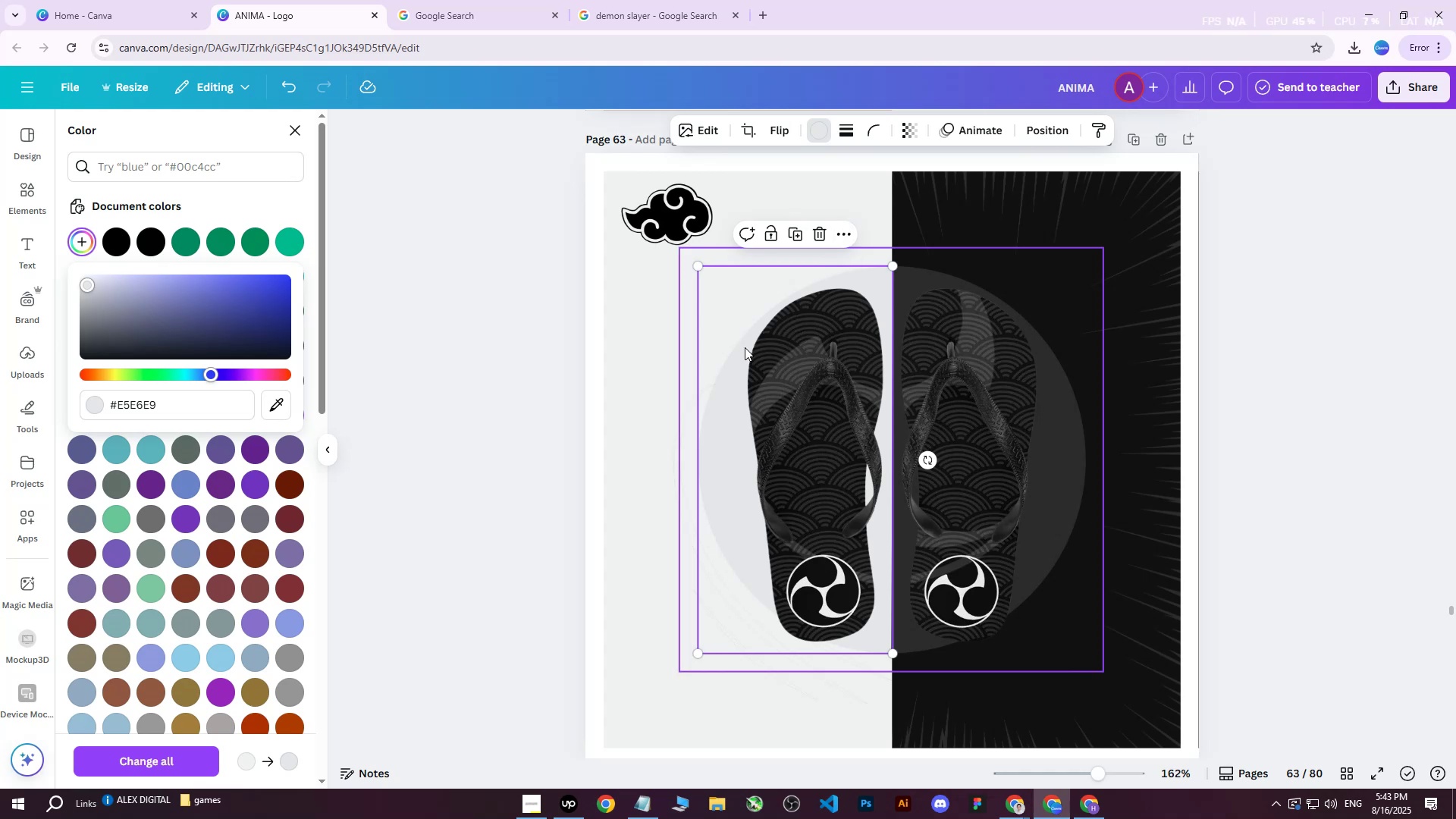 
left_click([481, 431])
 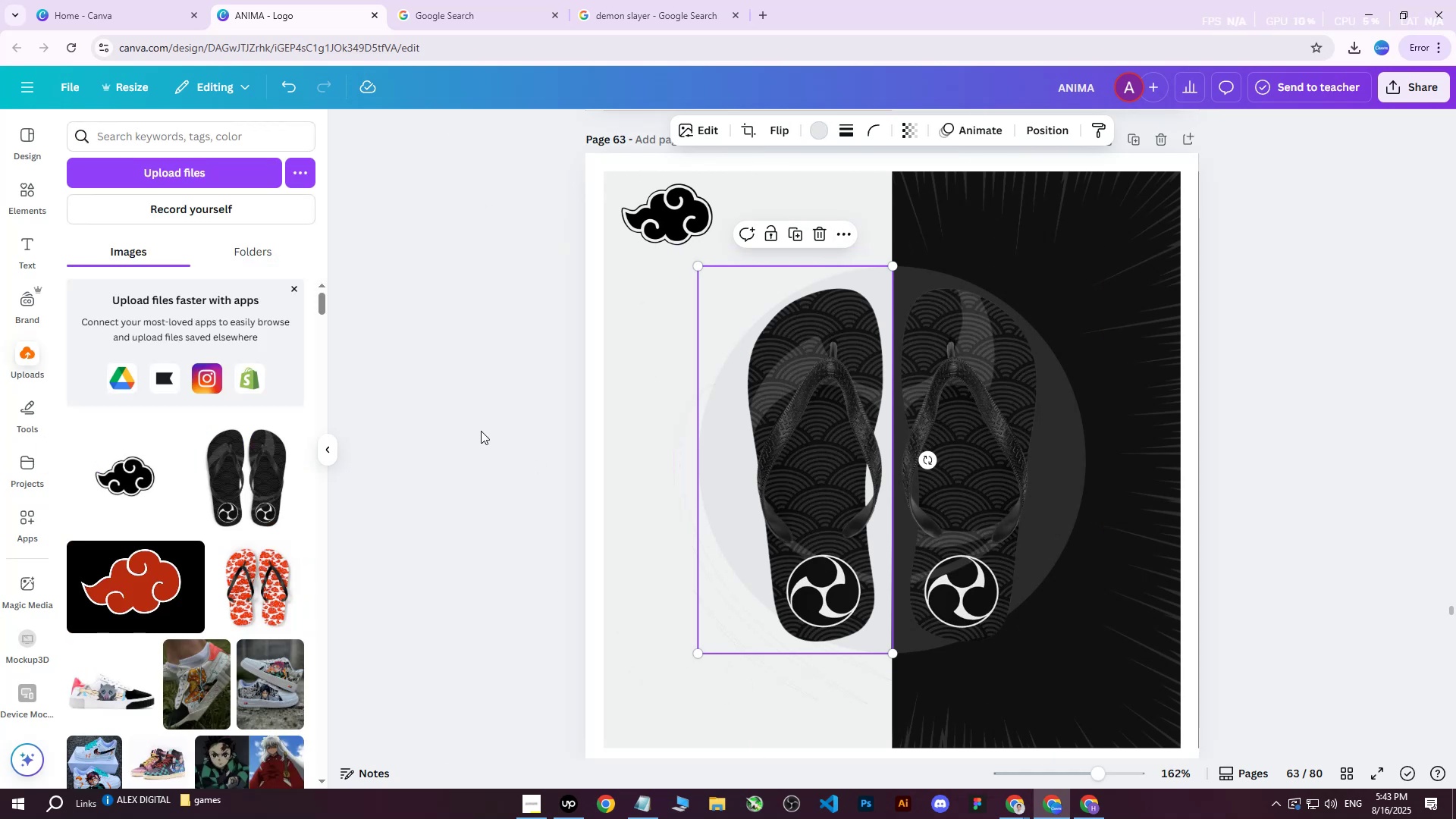 
left_click([481, 431])
 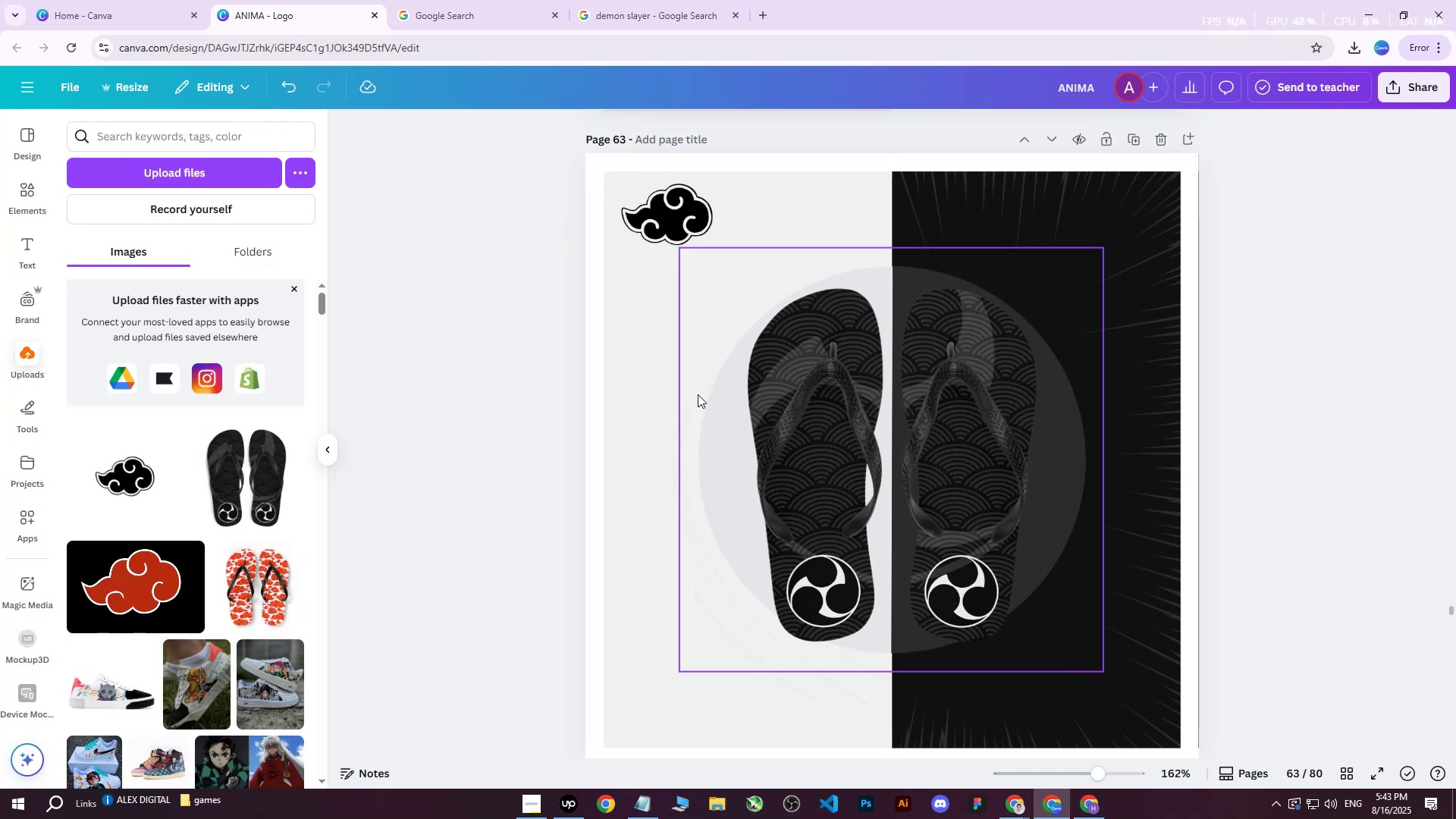 
left_click([718, 413])
 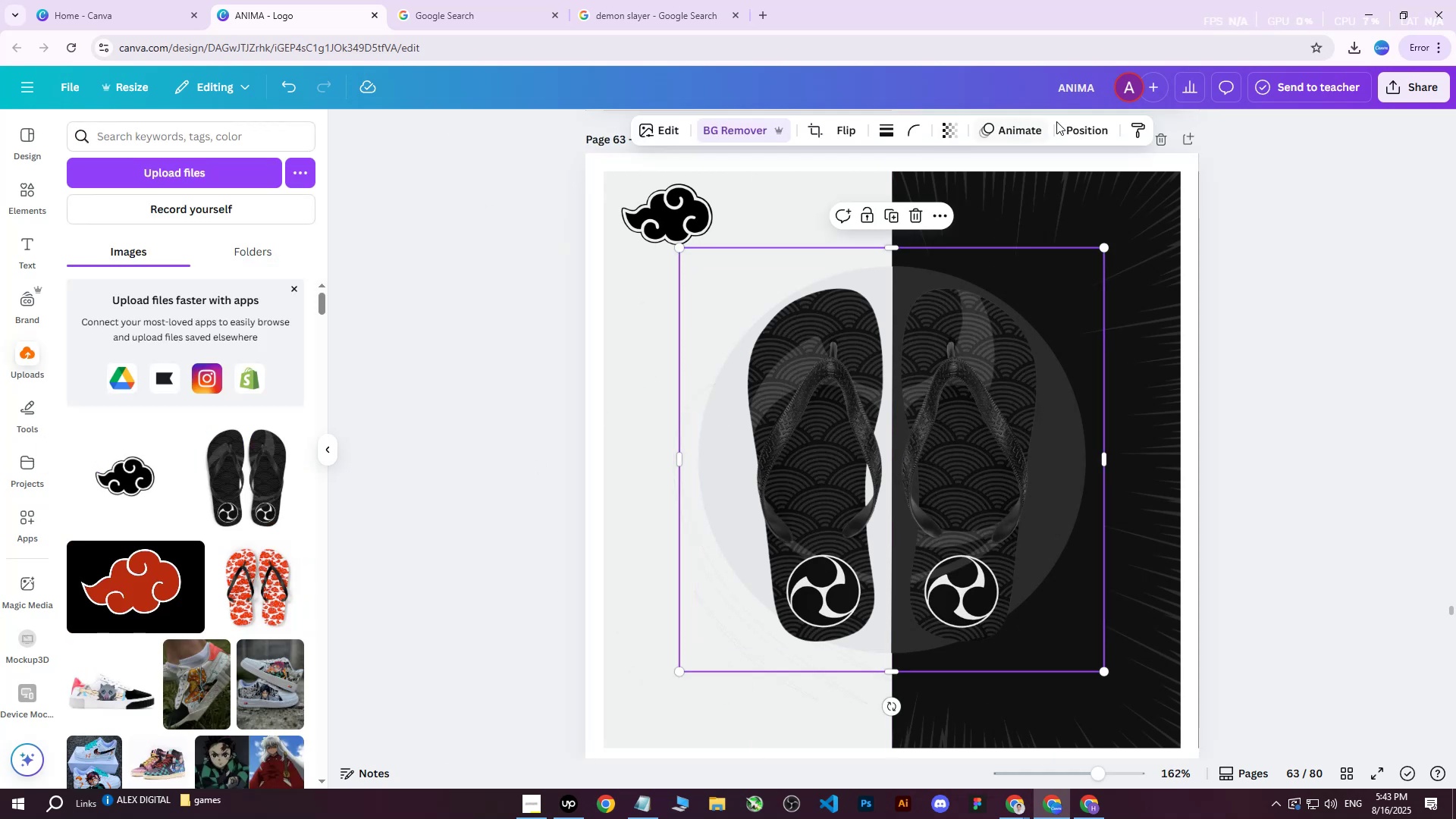 
left_click([1081, 130])
 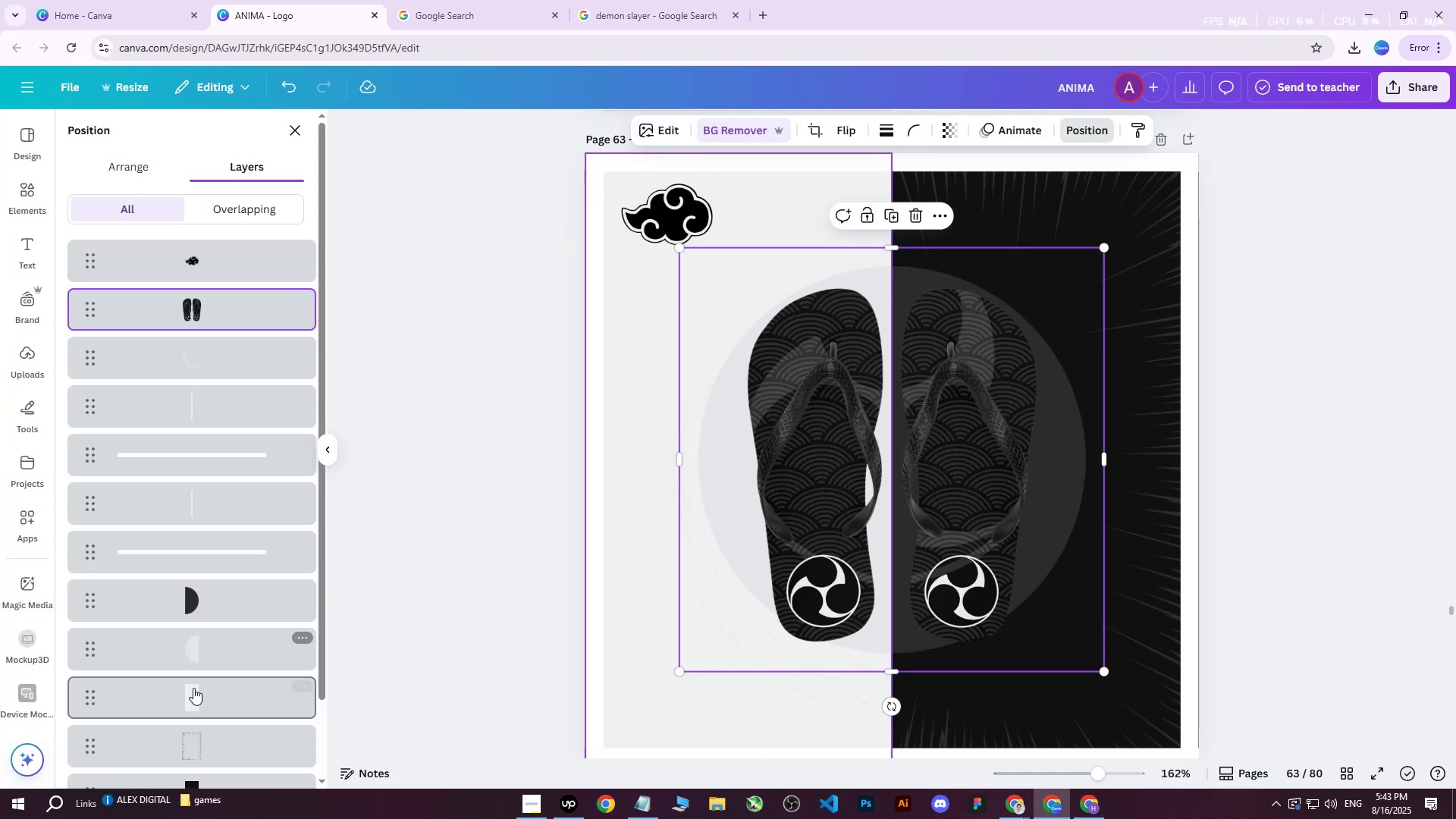 
left_click([196, 654])
 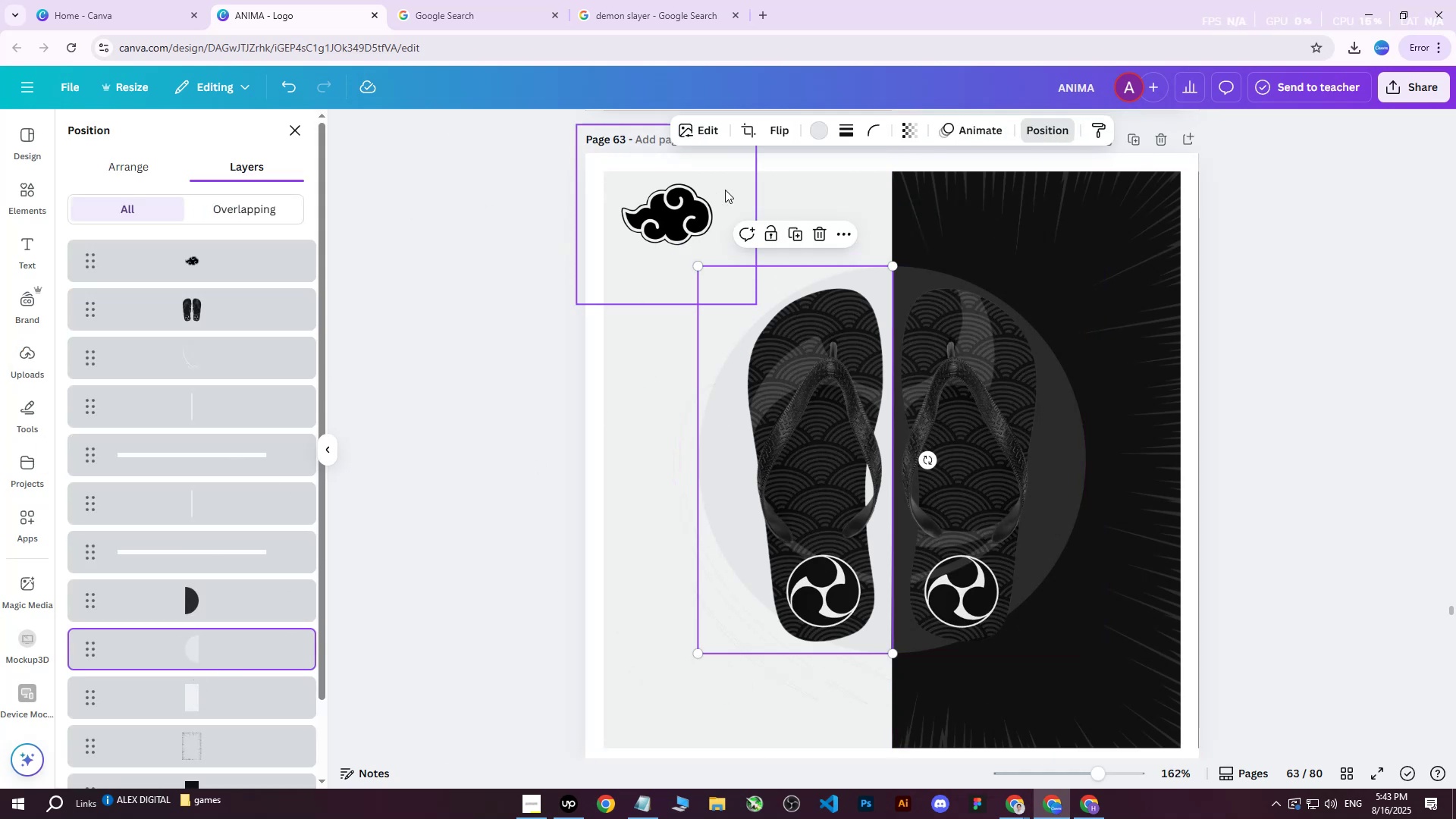 
left_click([824, 131])
 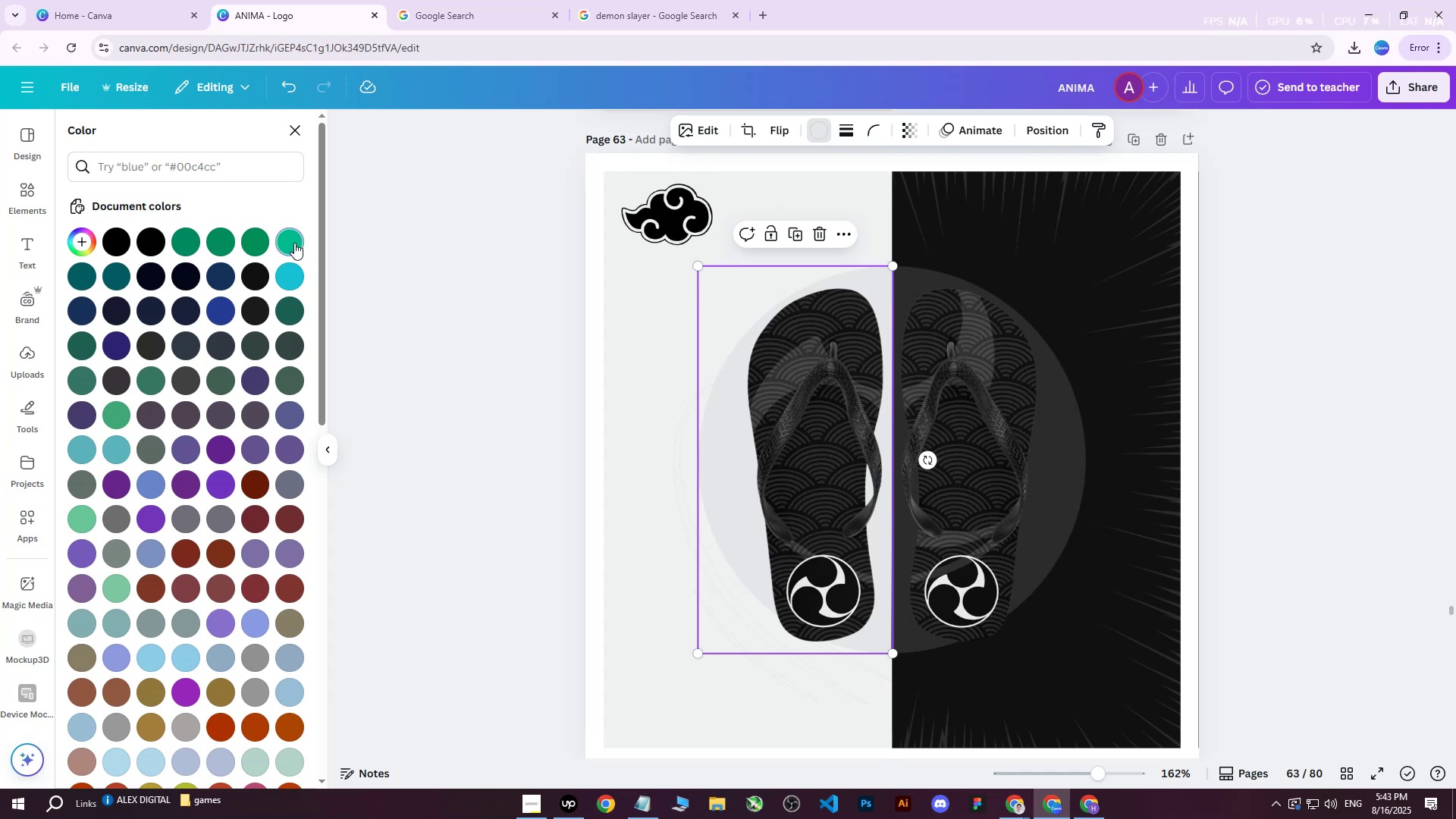 
double_click([294, 243])
 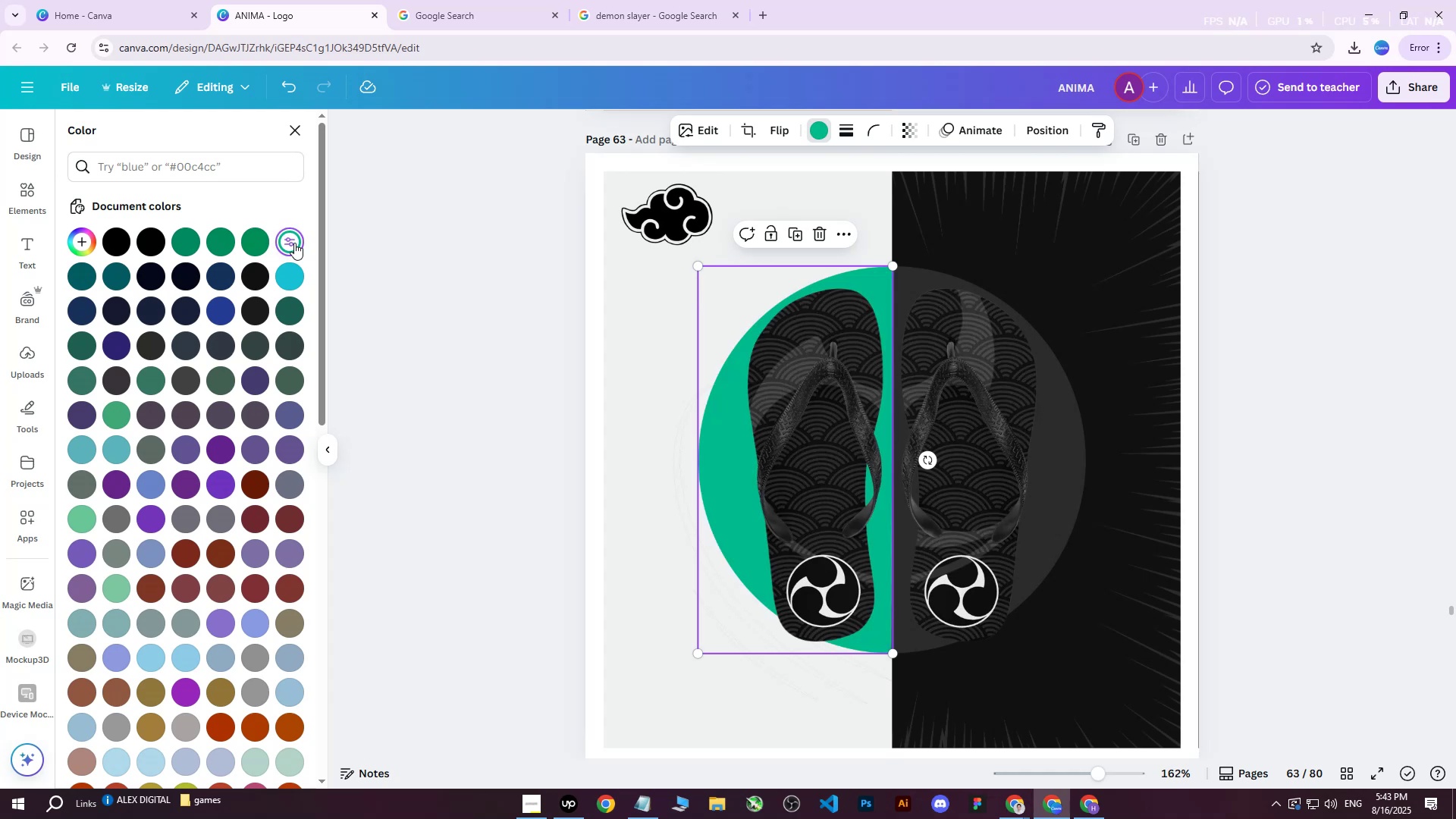 
triple_click([294, 243])
 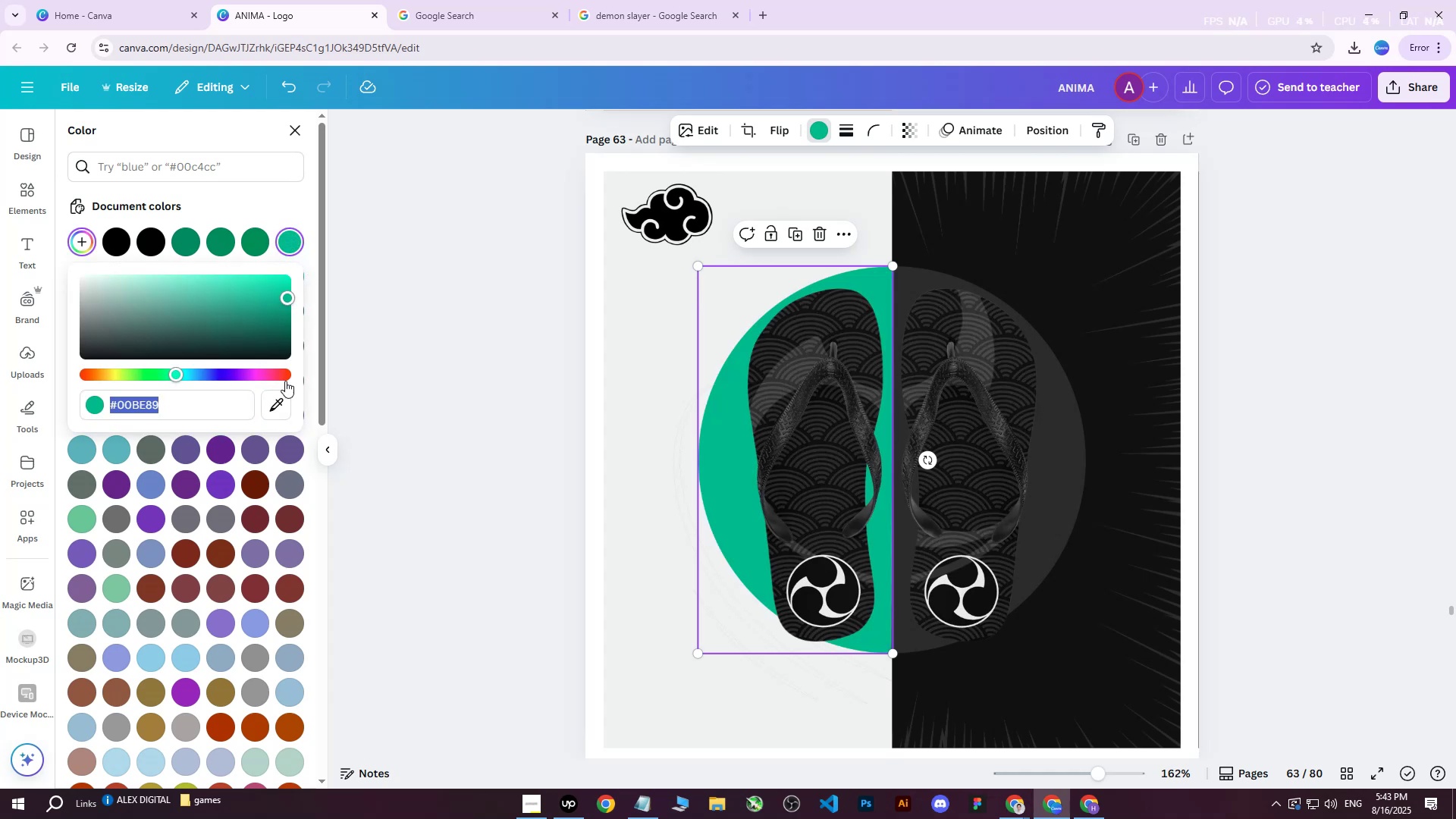 
left_click([273, 416])
 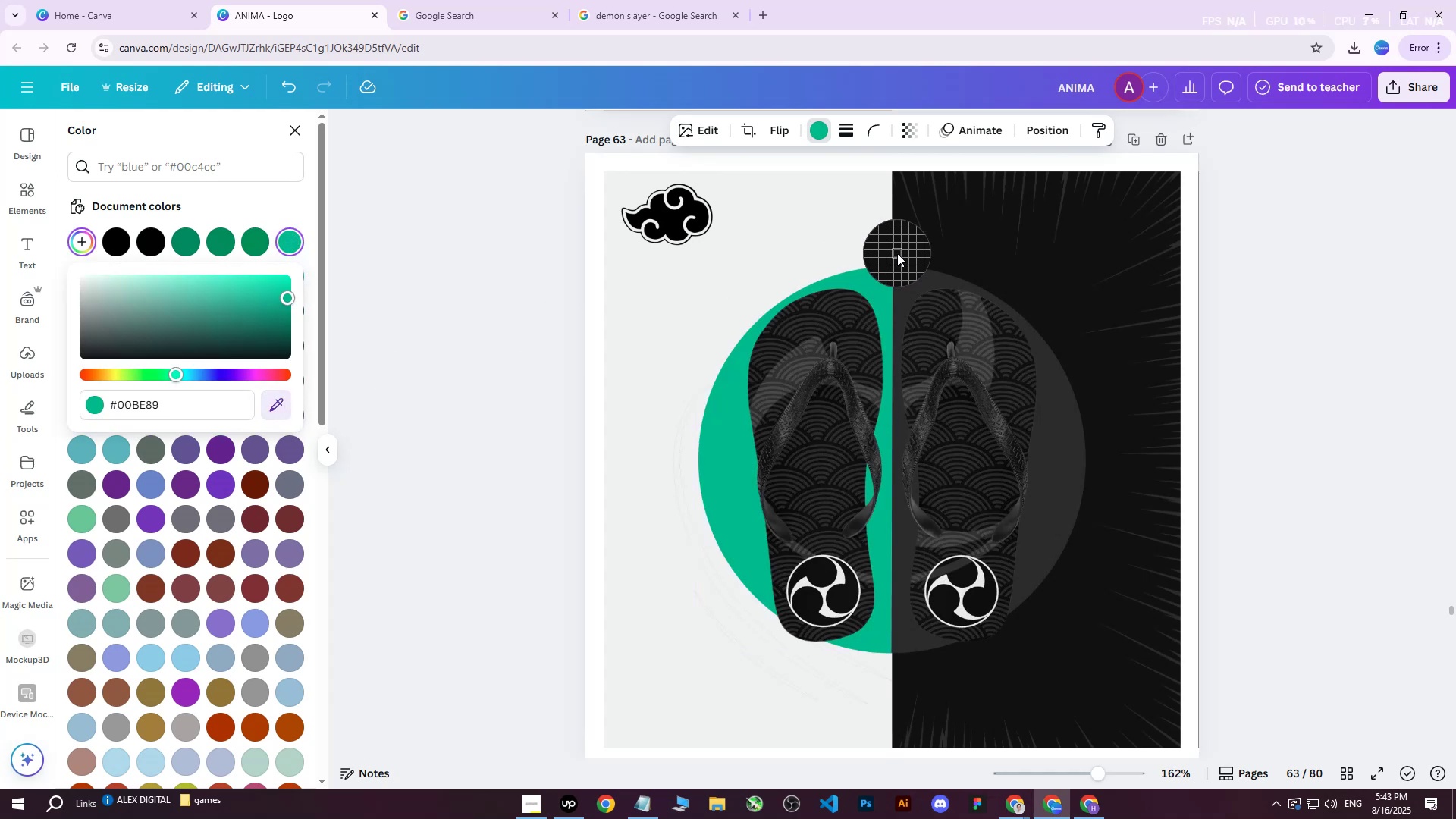 
left_click([898, 253])
 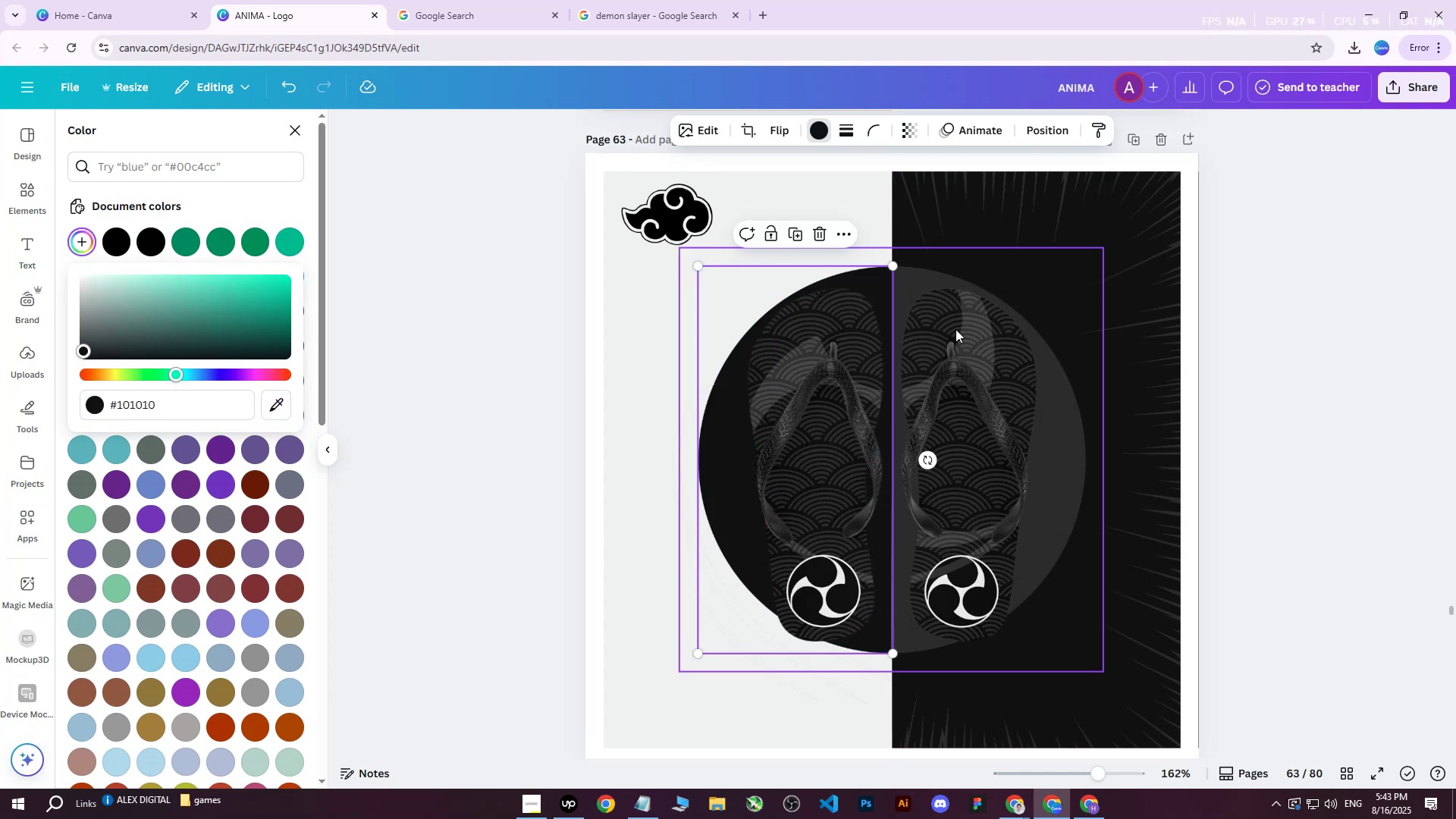 
left_click([927, 328])
 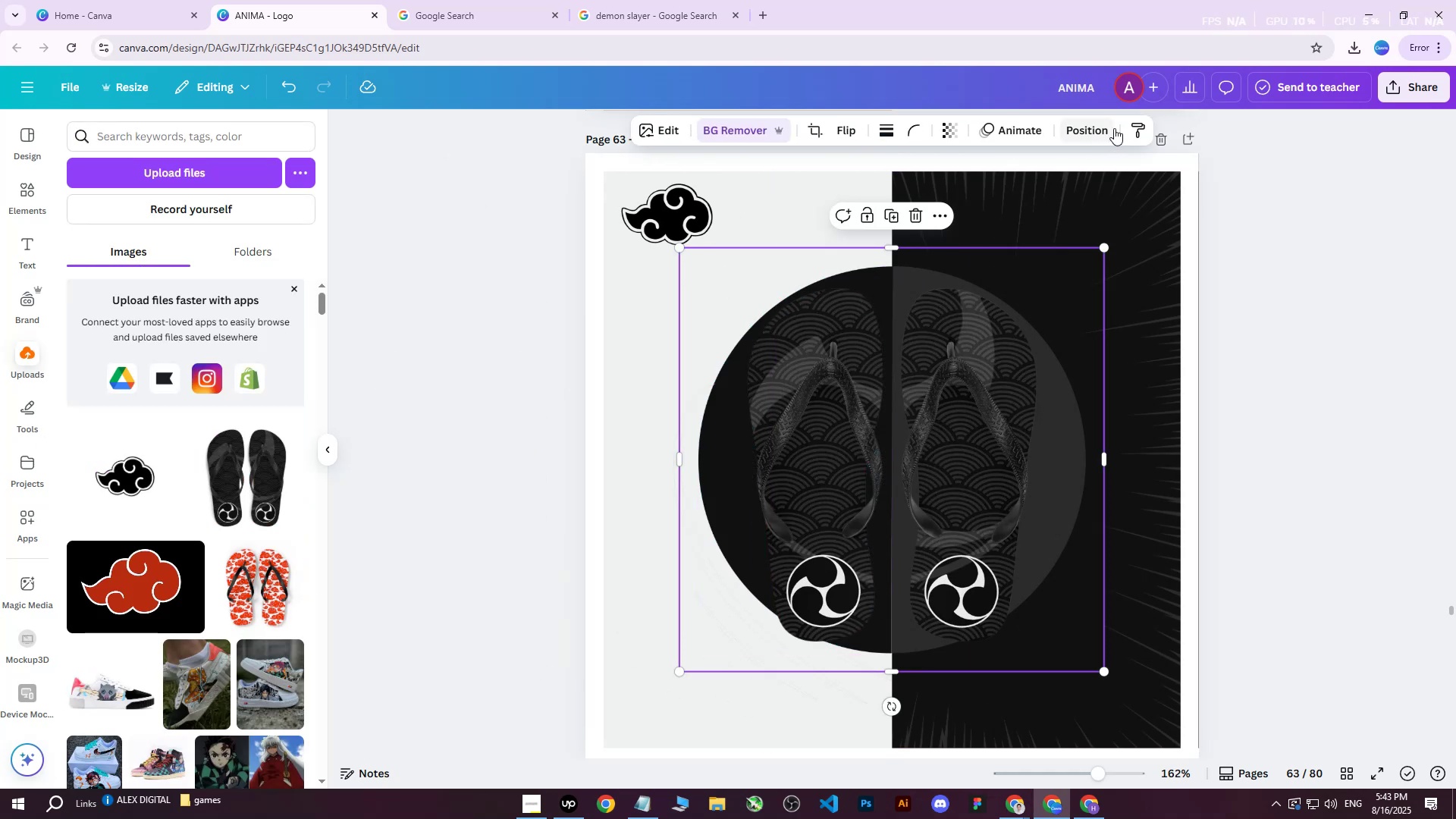 
left_click([1116, 127])
 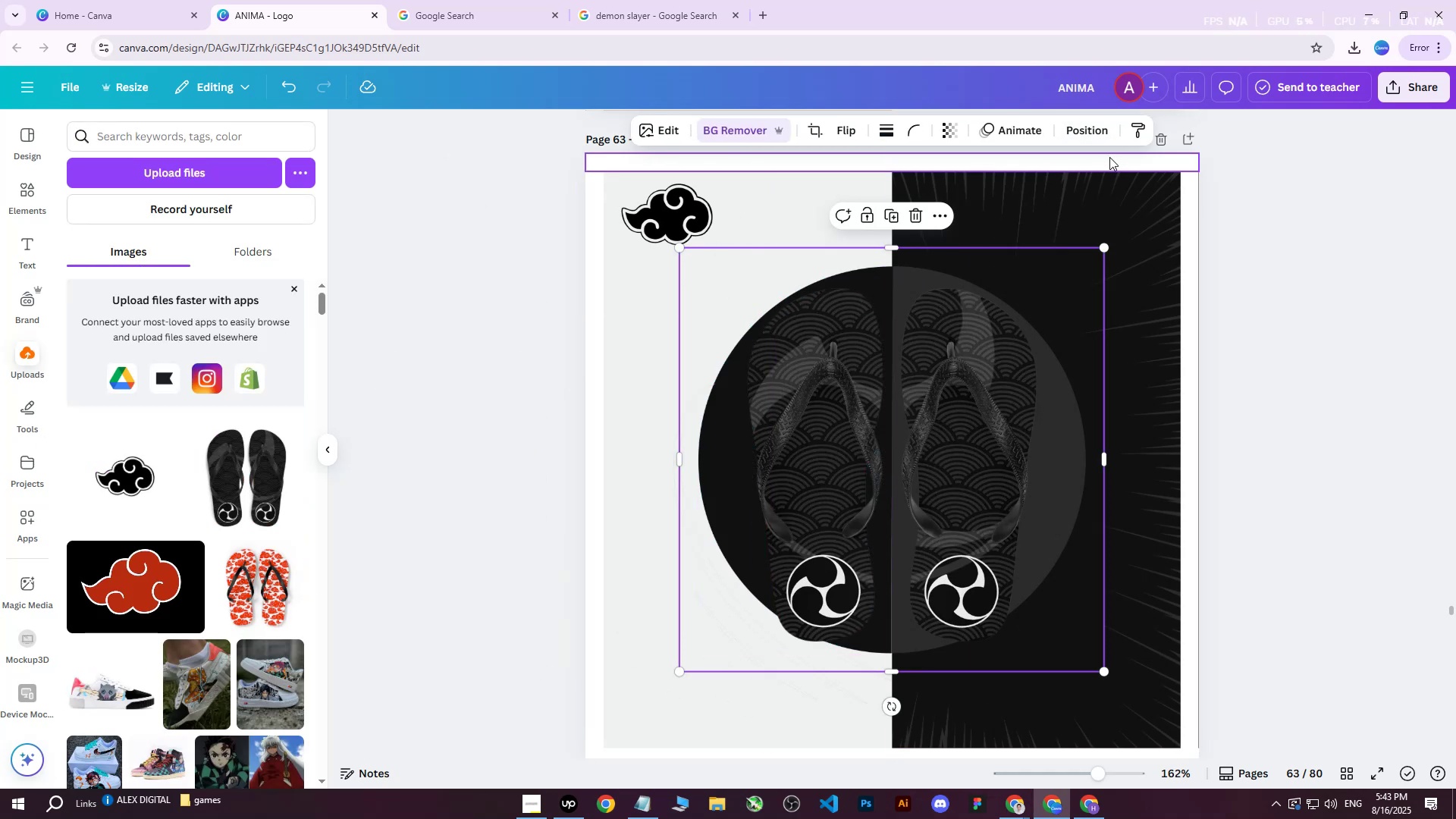 
left_click([1090, 134])
 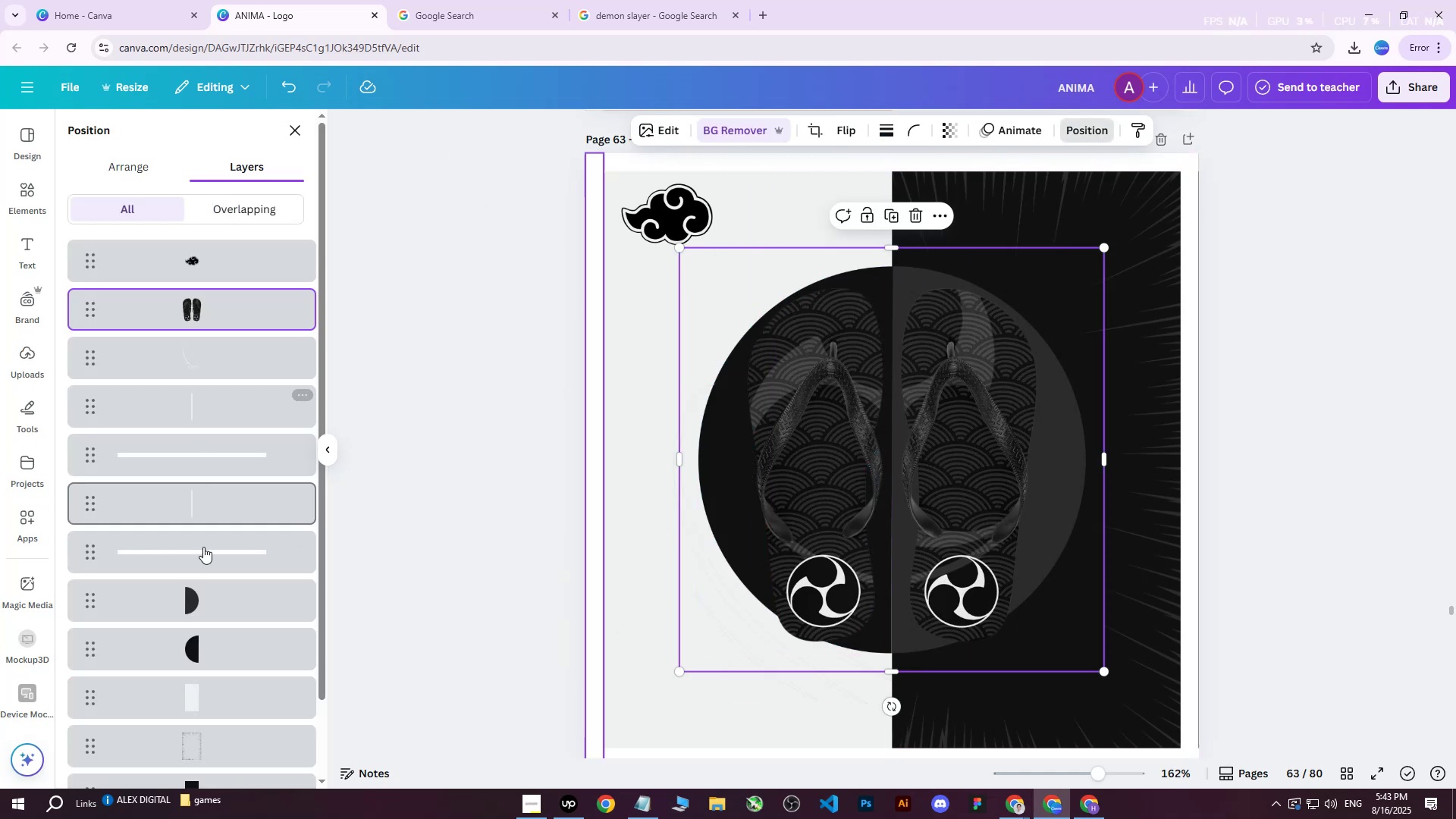 
left_click([187, 606])
 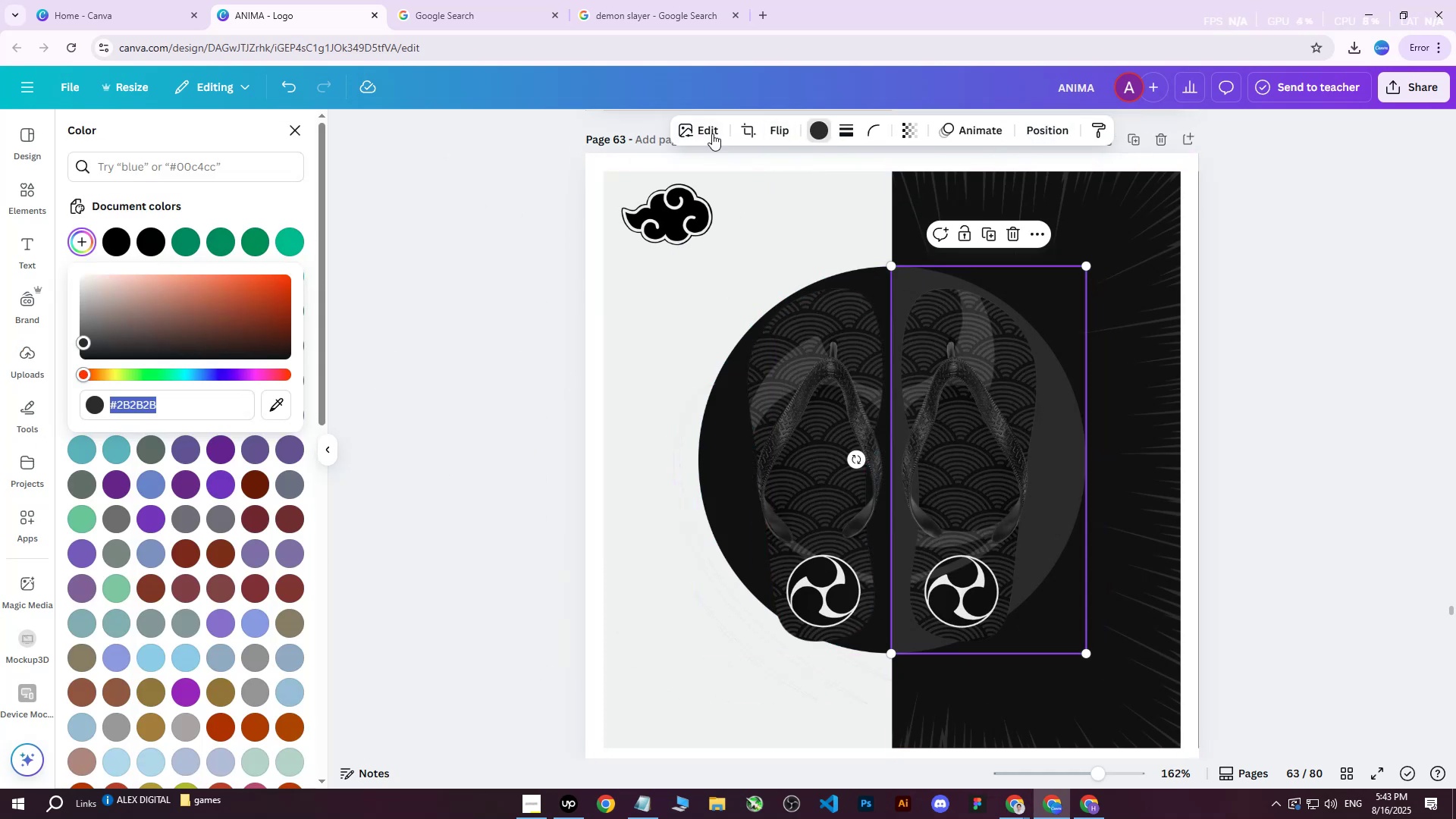 
left_click([819, 127])
 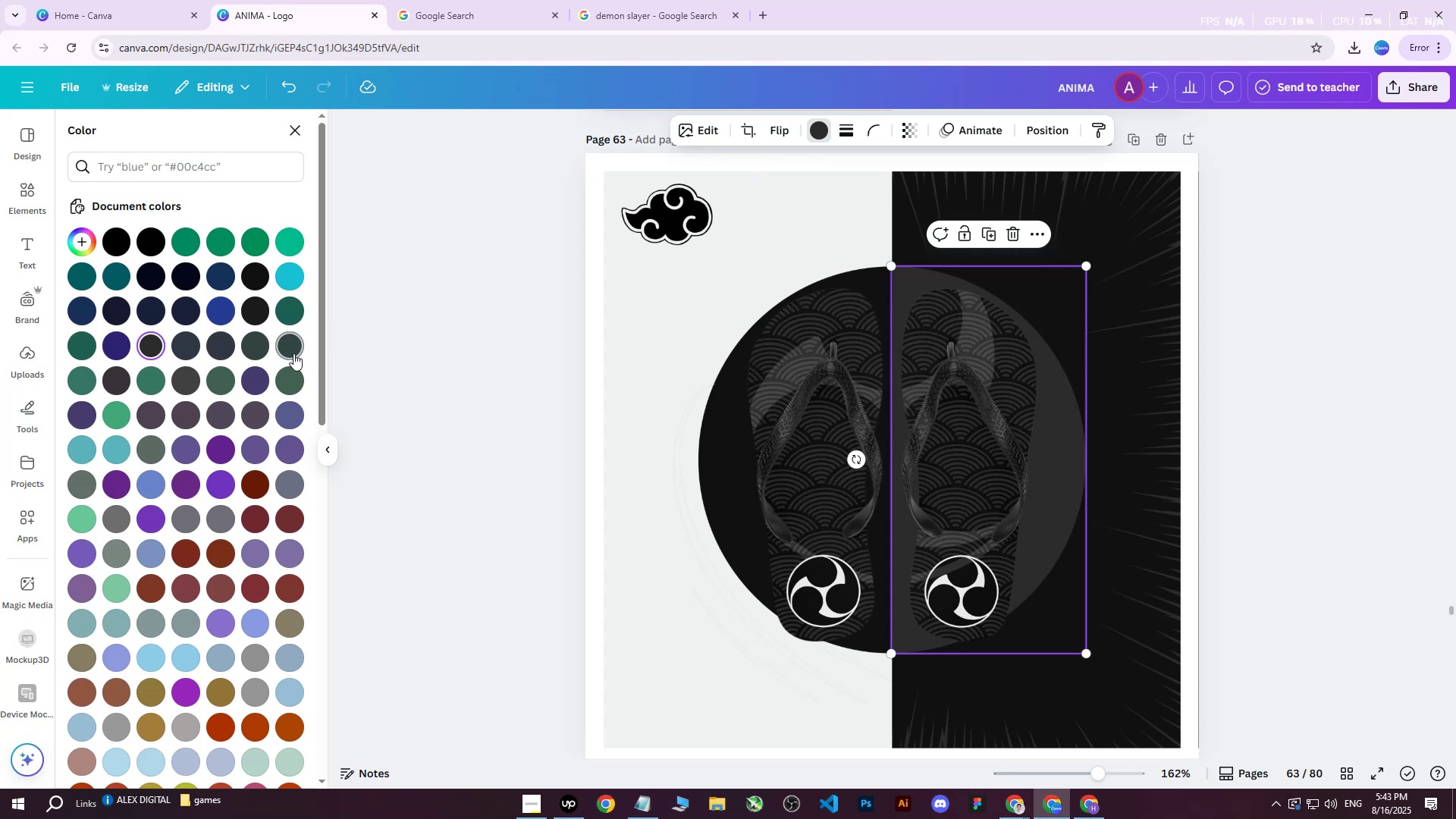 
double_click([292, 350])
 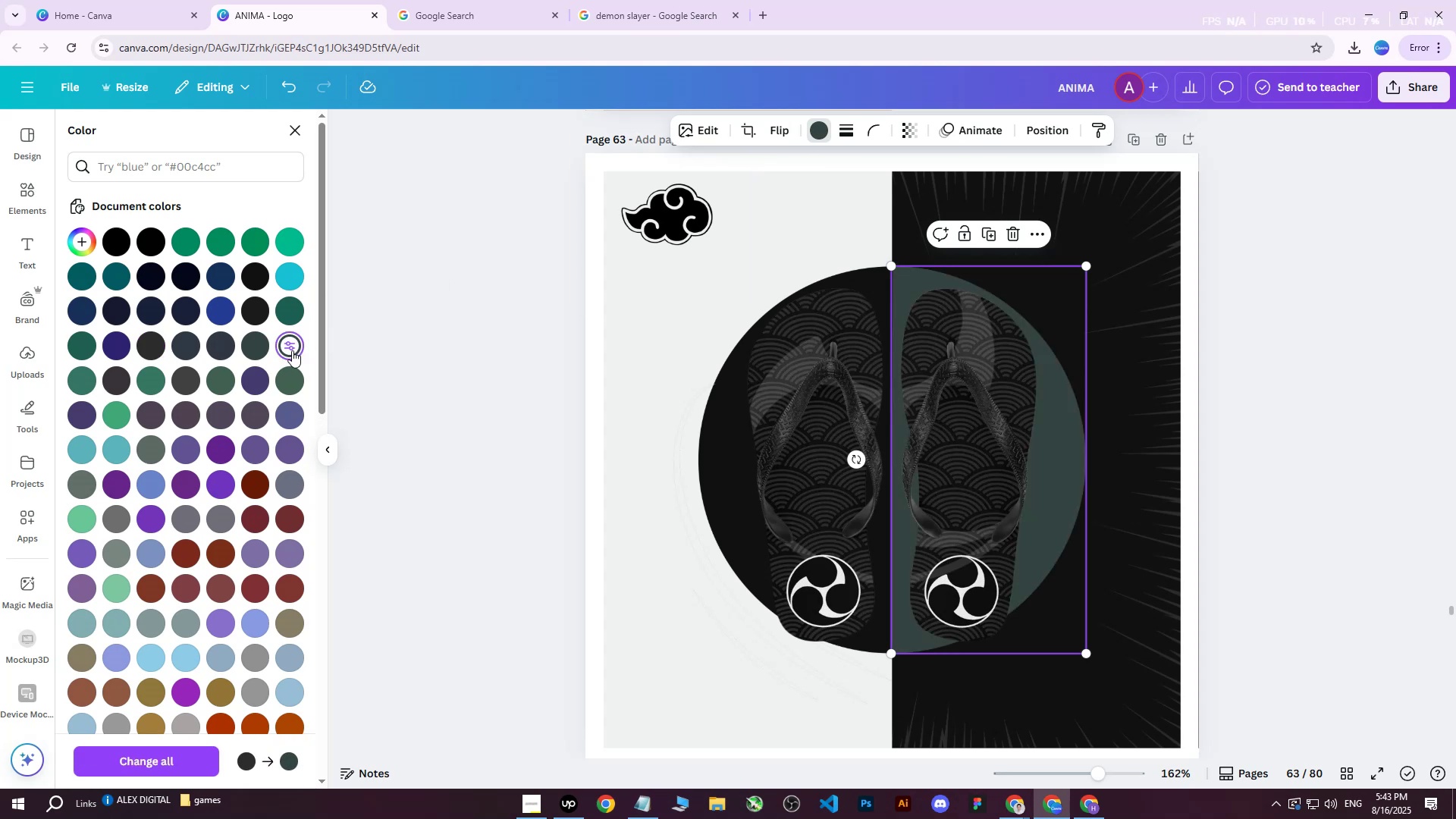 
triple_click([292, 350])
 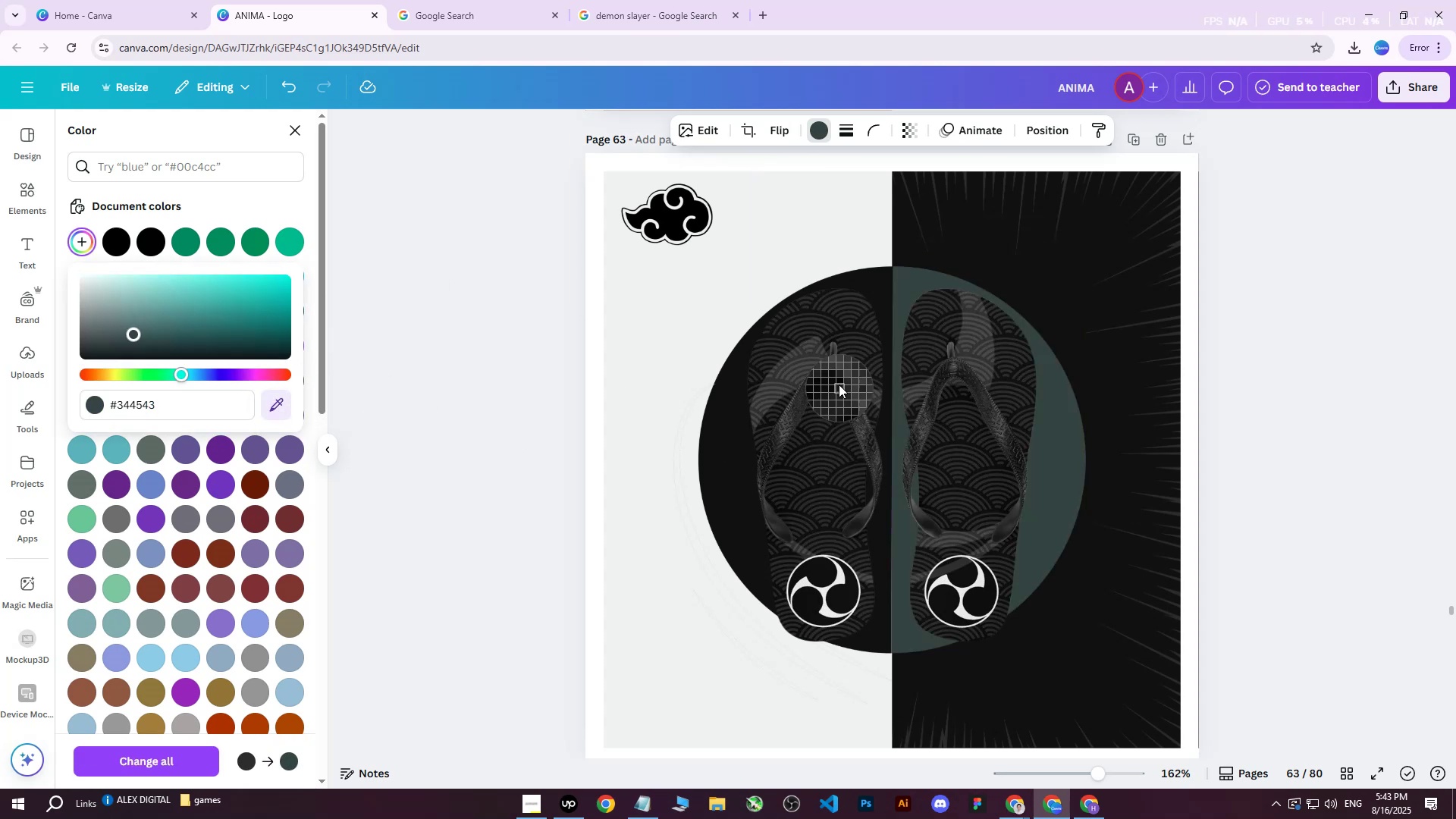 
left_click([808, 268])
 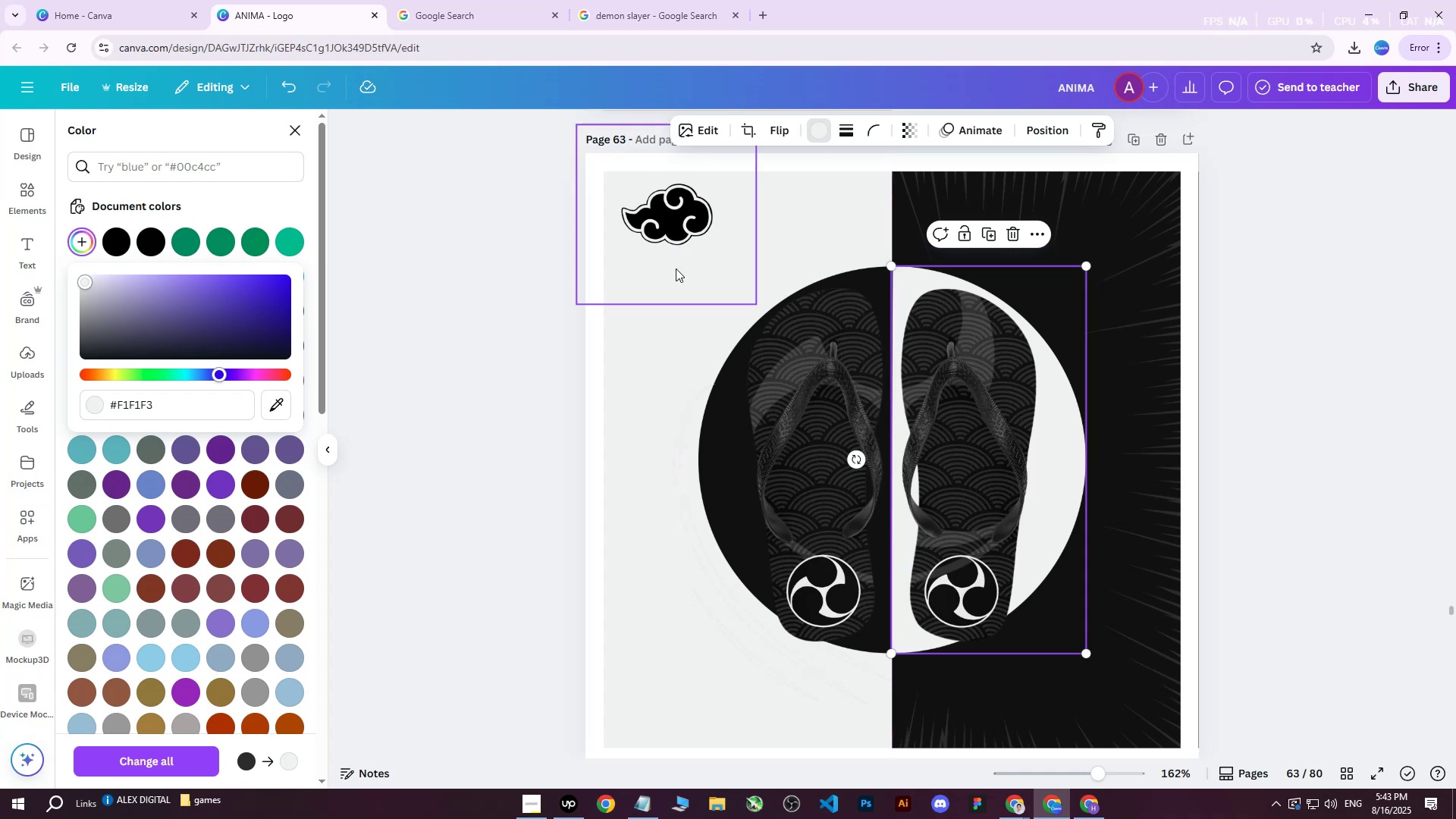 
wait(20.33)
 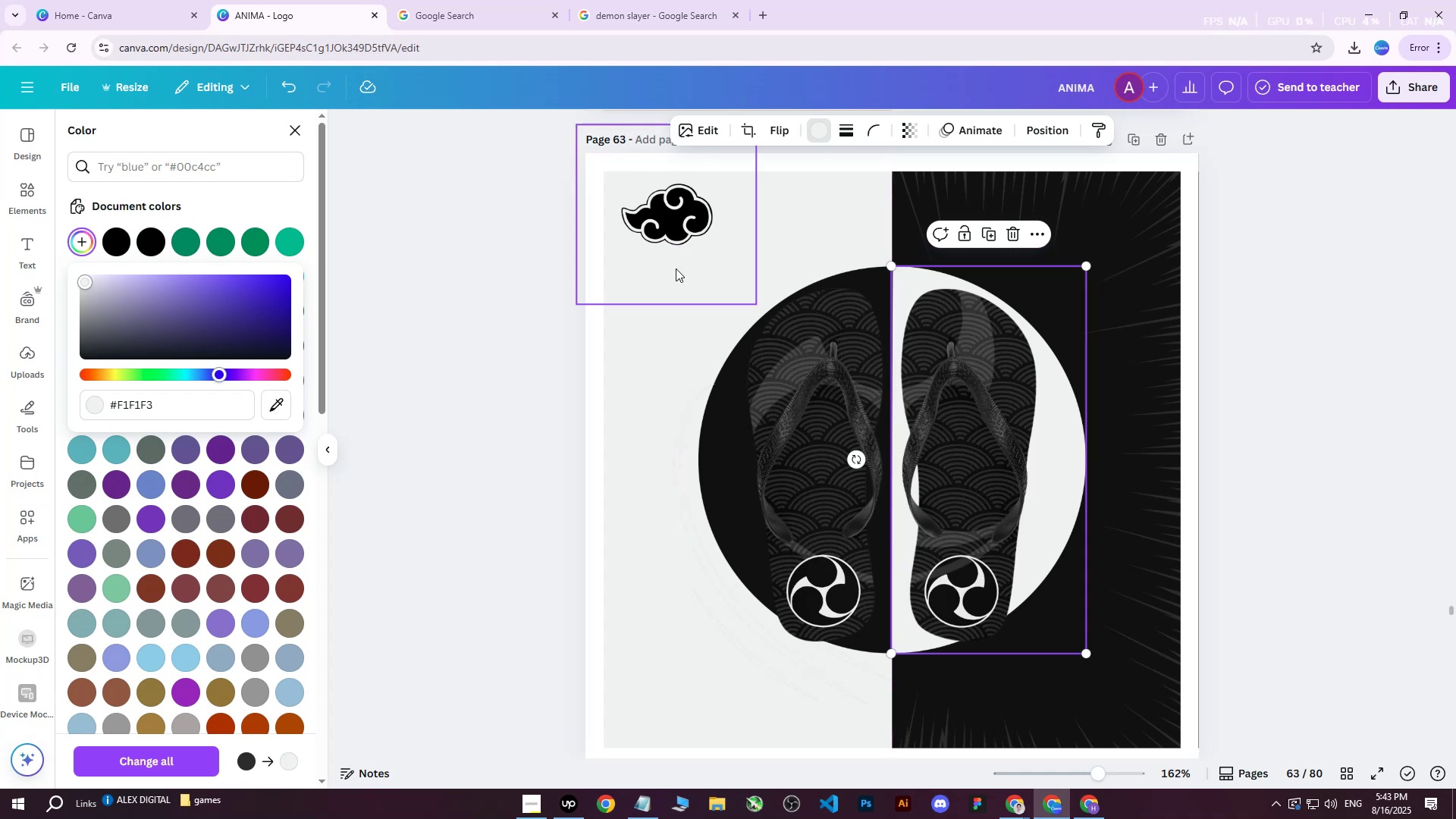 
left_click([678, 610])
 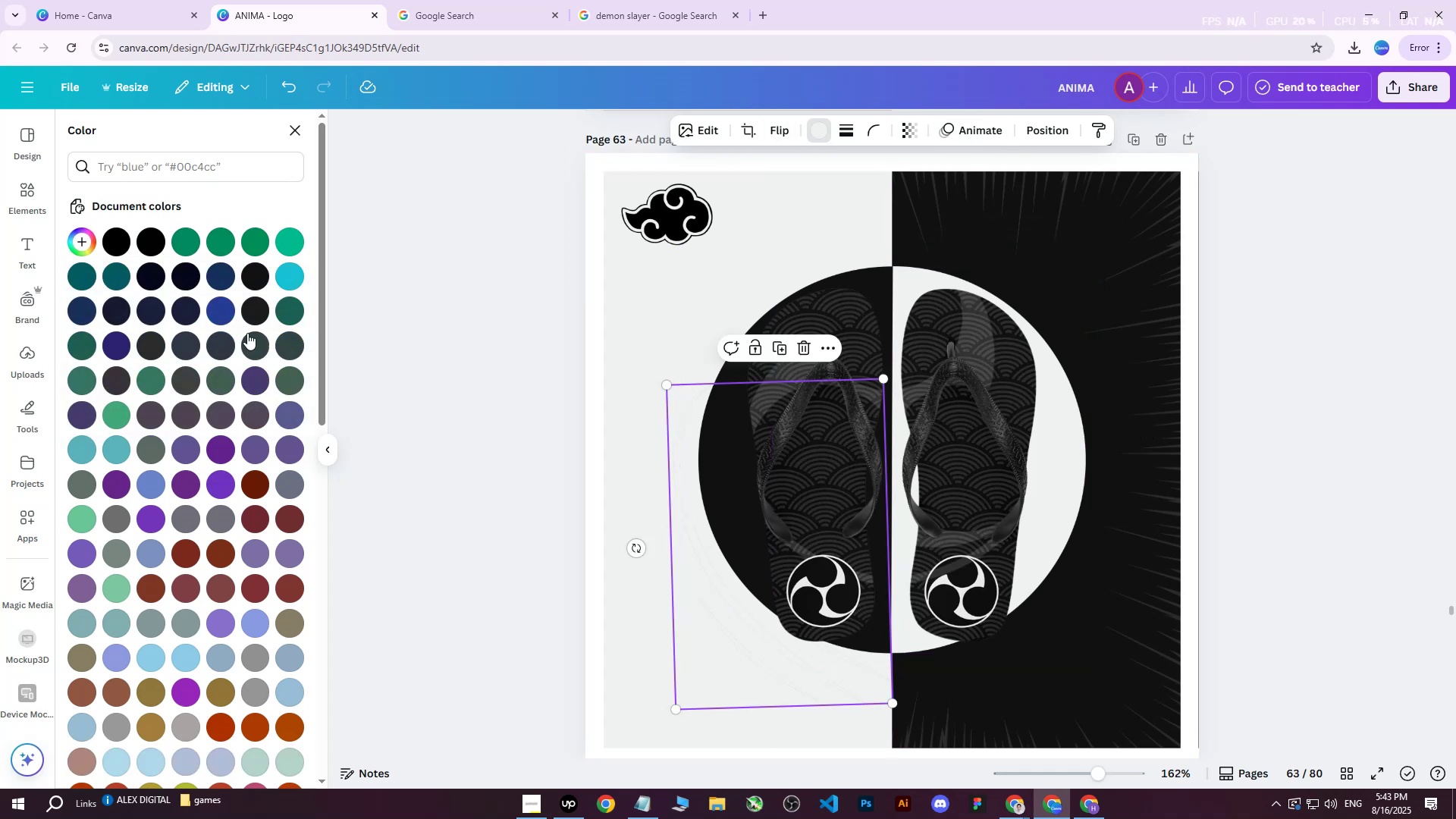 
double_click([295, 347])
 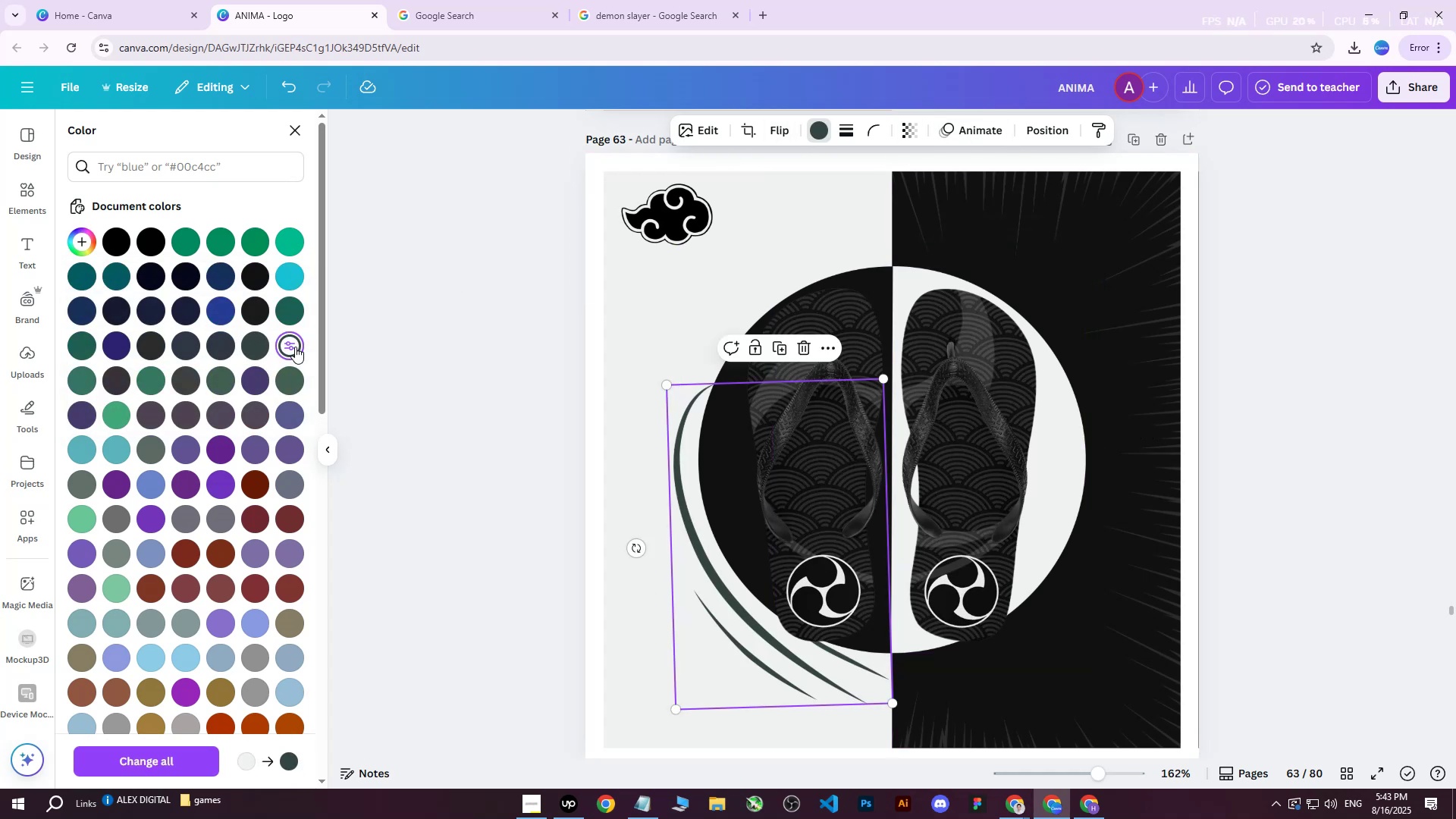 
triple_click([295, 347])
 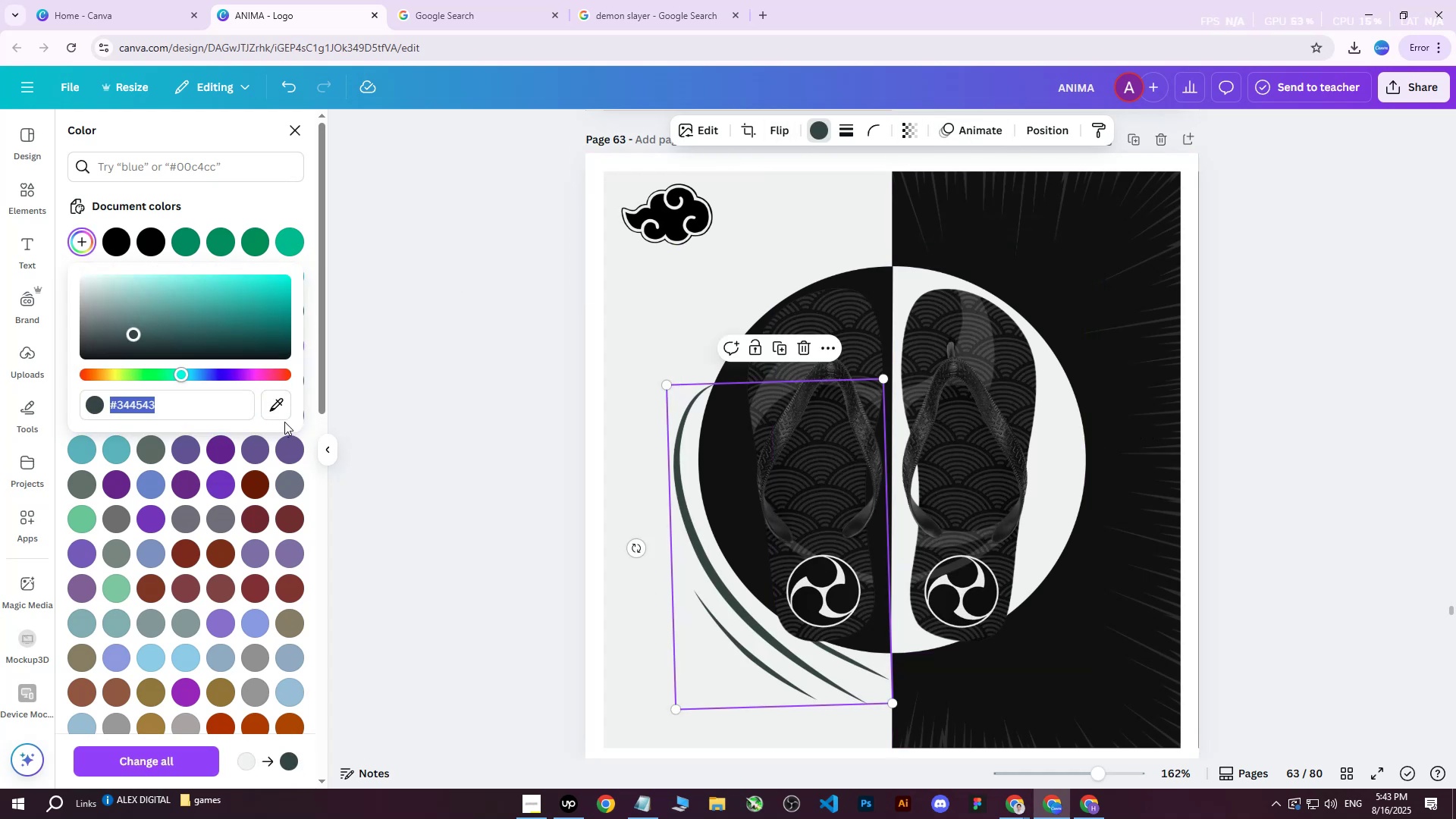 
left_click([273, 406])
 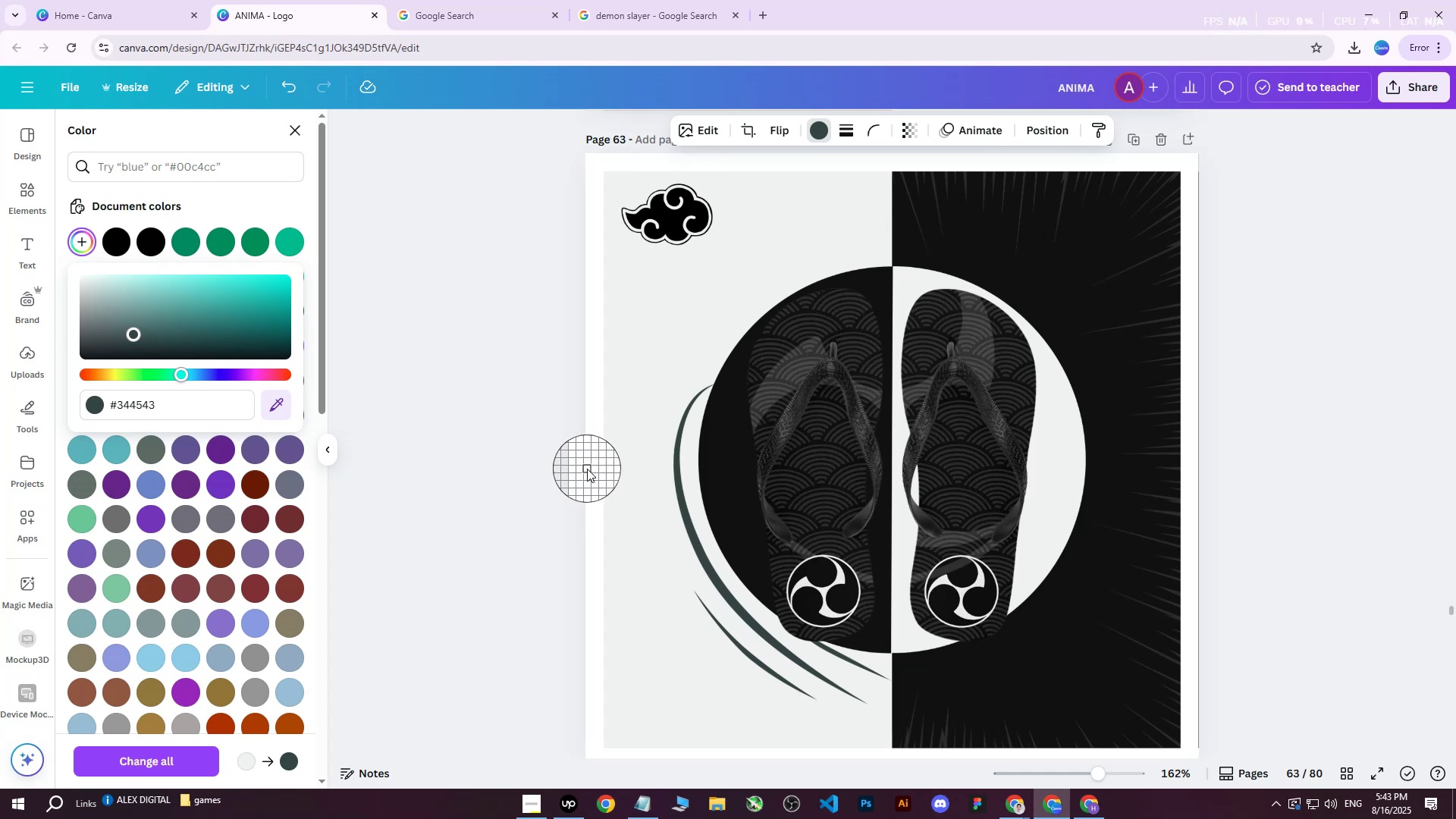 
wait(9.0)
 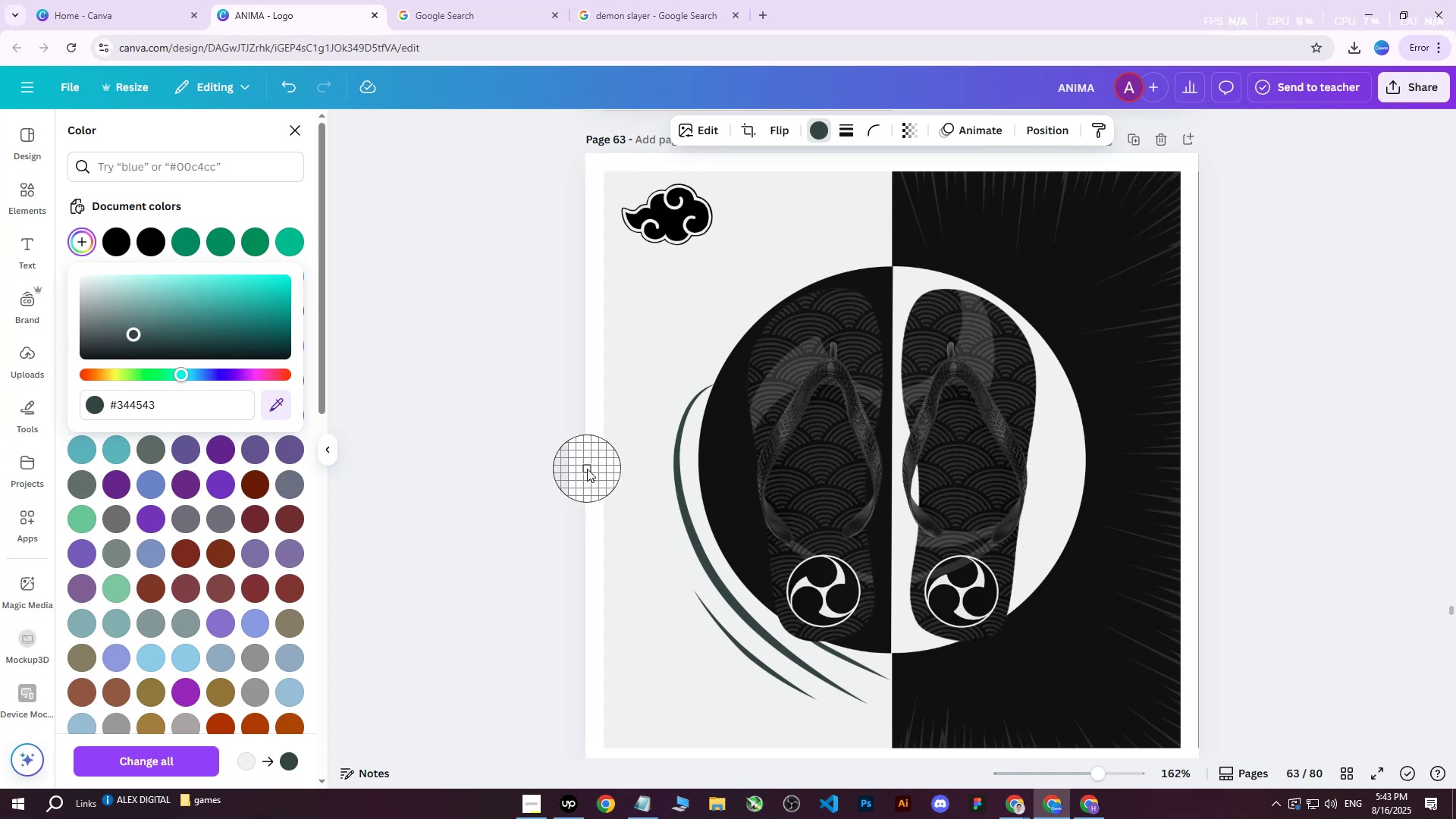 
left_click([903, 250])
 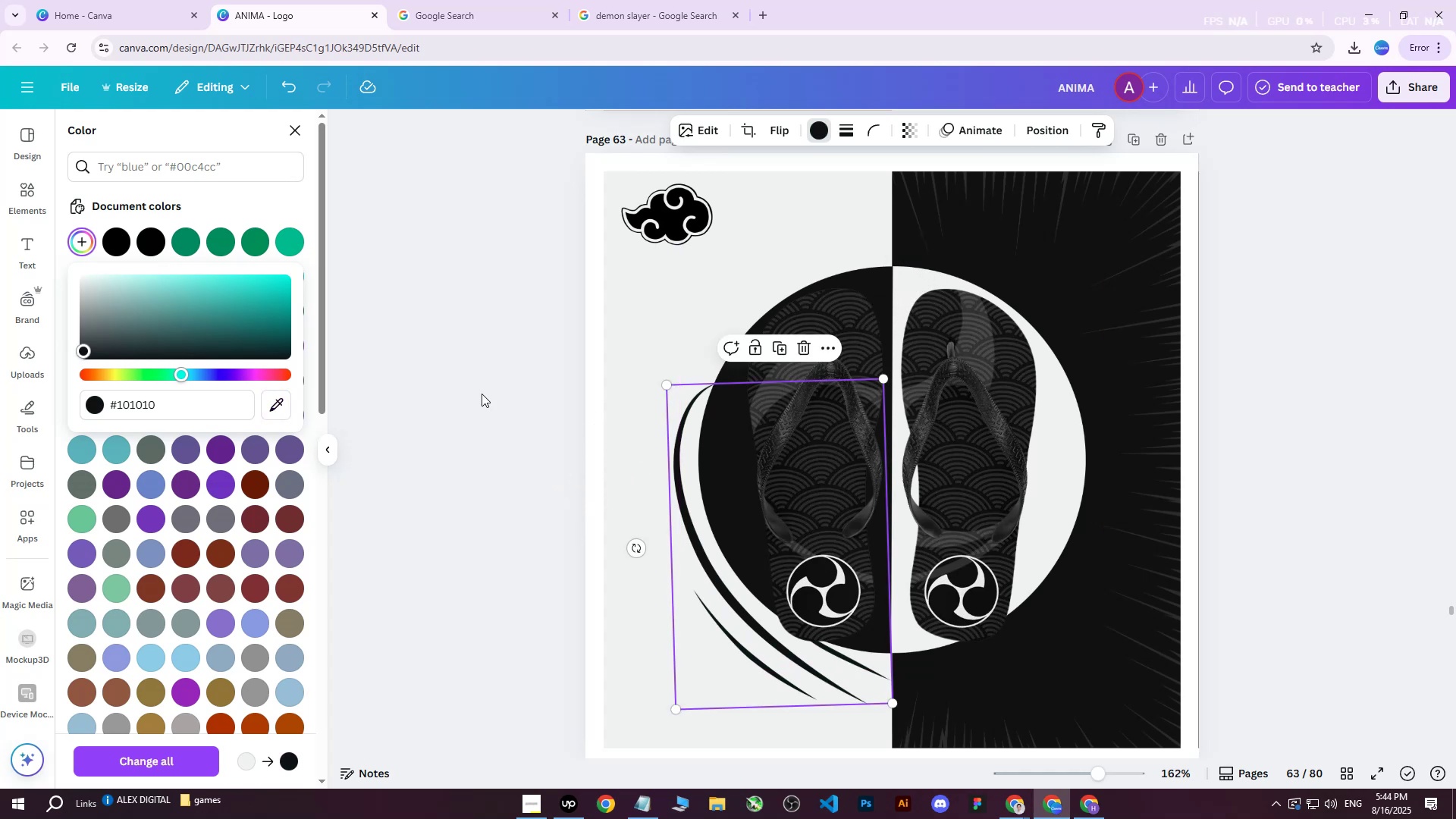 
left_click([459, 407])
 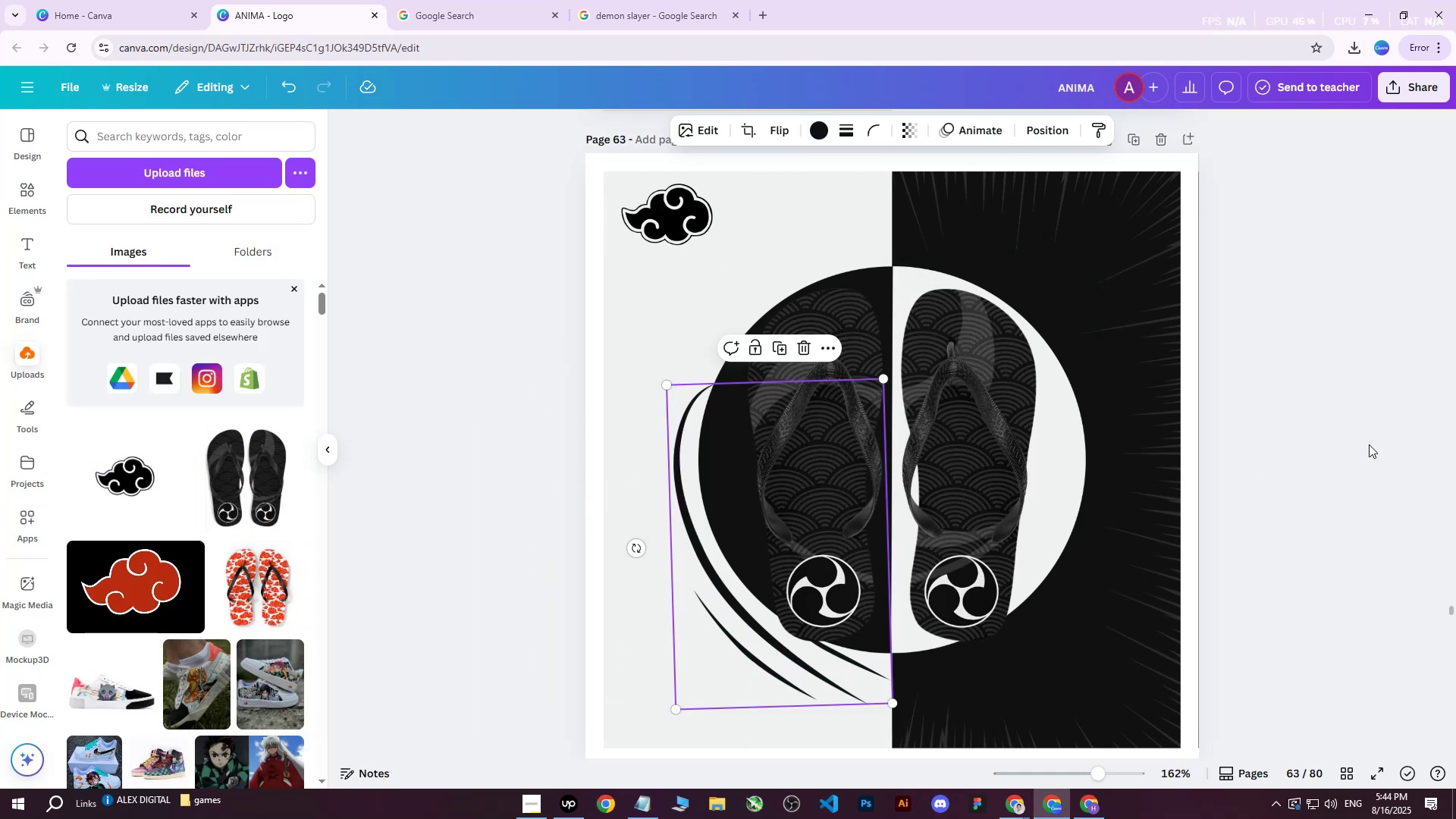 
left_click([1366, 435])
 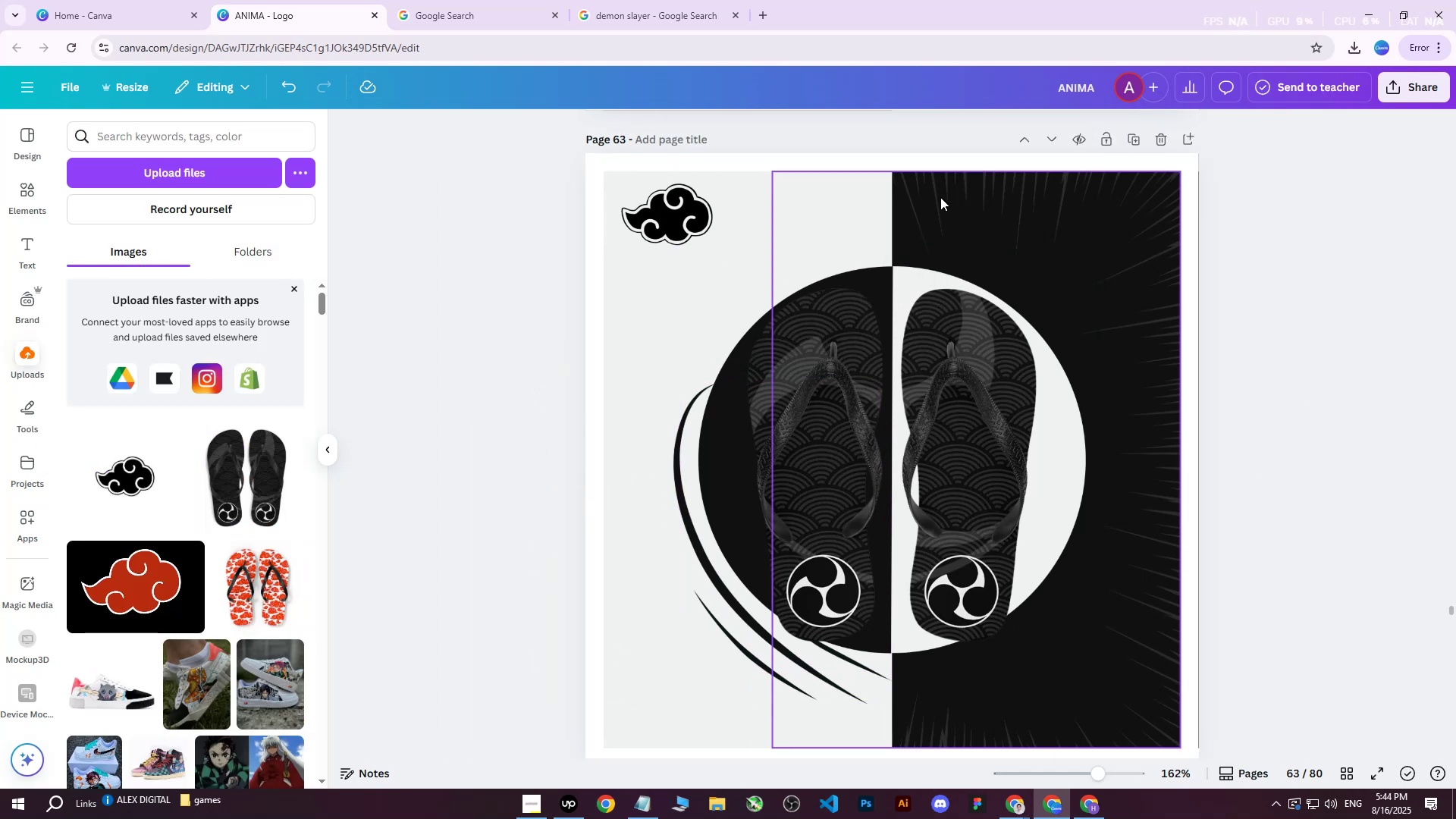 
left_click([693, 194])
 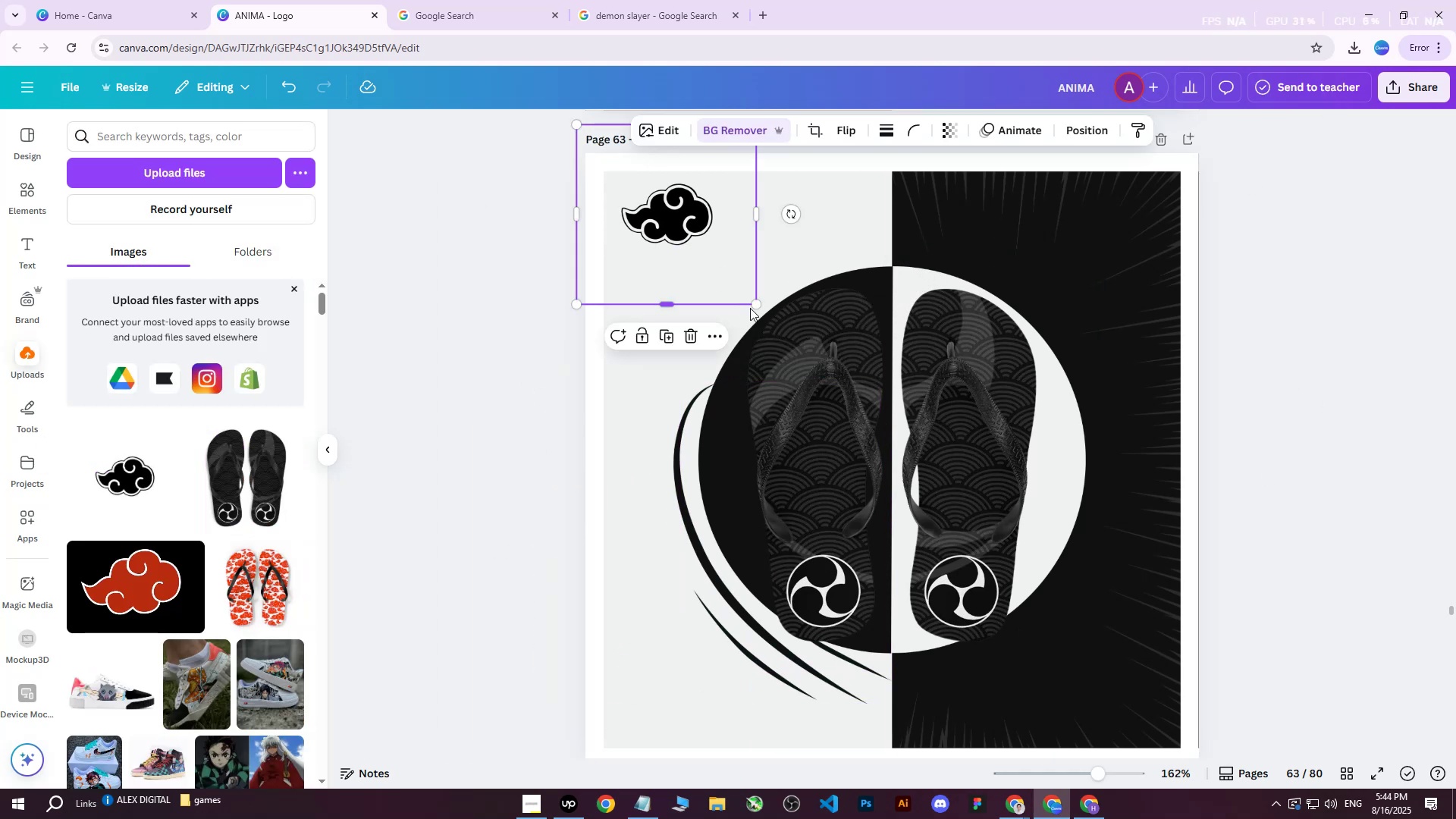 
left_click_drag(start_coordinate=[756, 305], to_coordinate=[834, 352])
 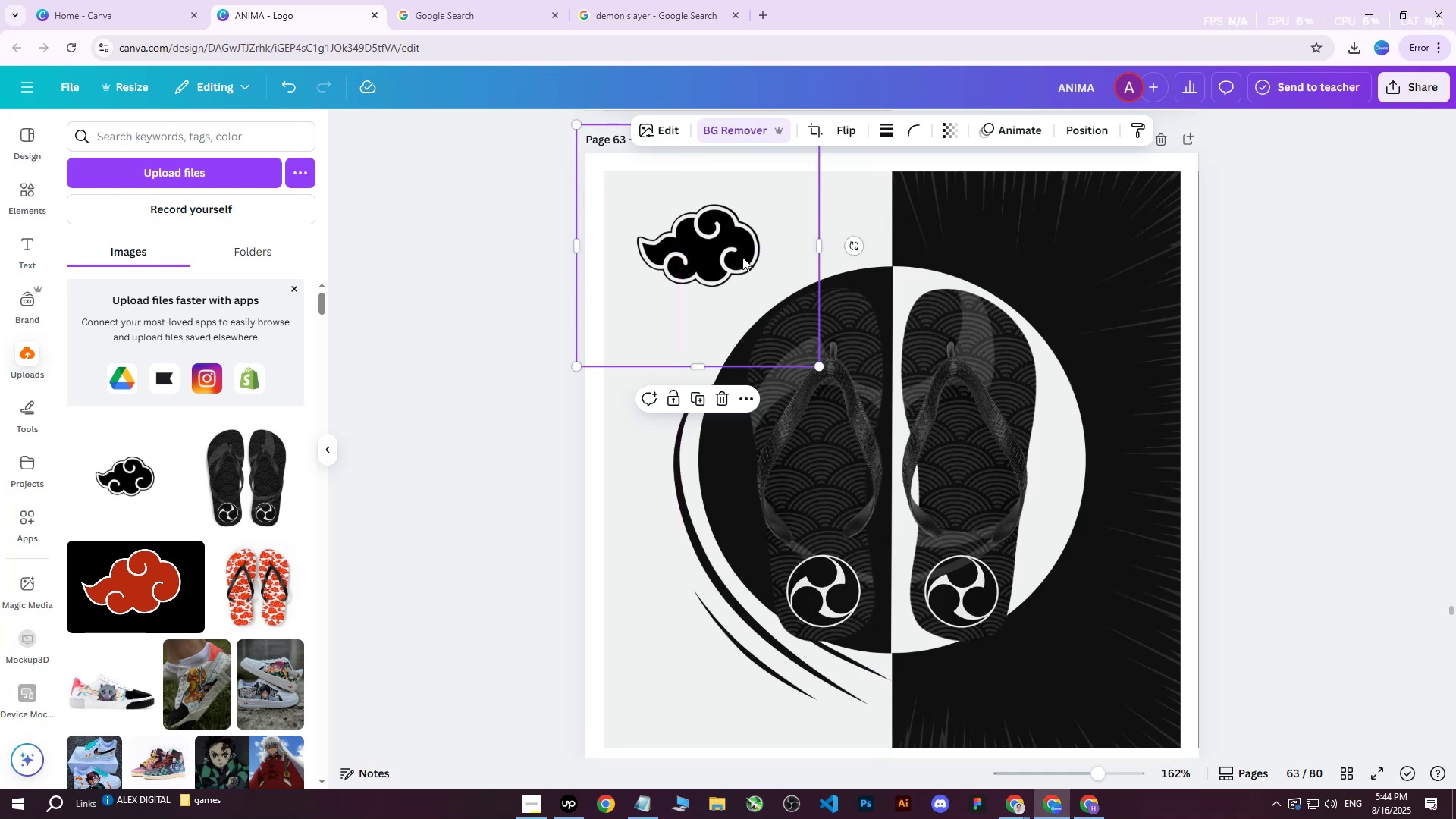 
left_click_drag(start_coordinate=[720, 232], to_coordinate=[710, 214])
 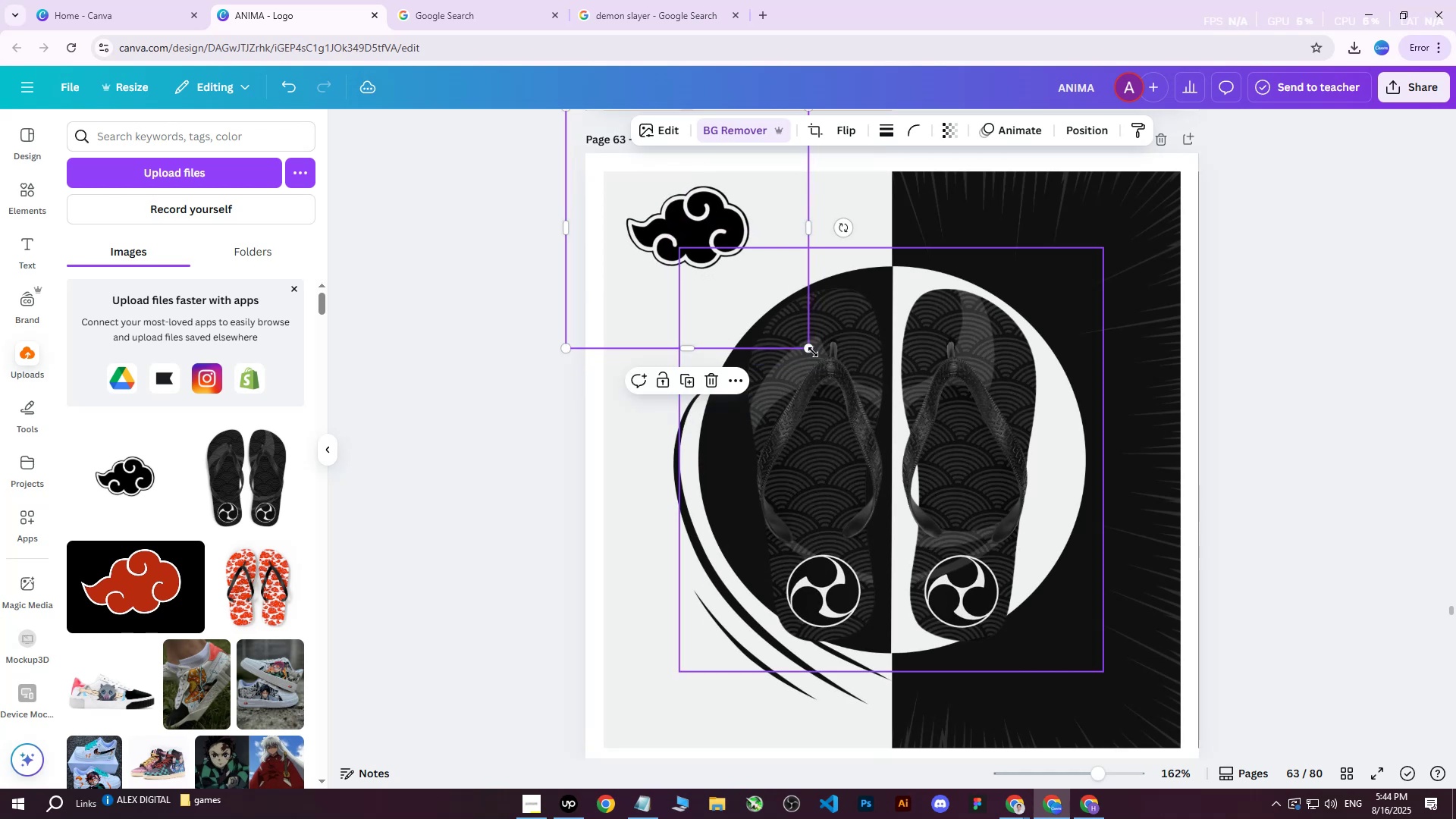 
left_click_drag(start_coordinate=[811, 351], to_coordinate=[870, 417])
 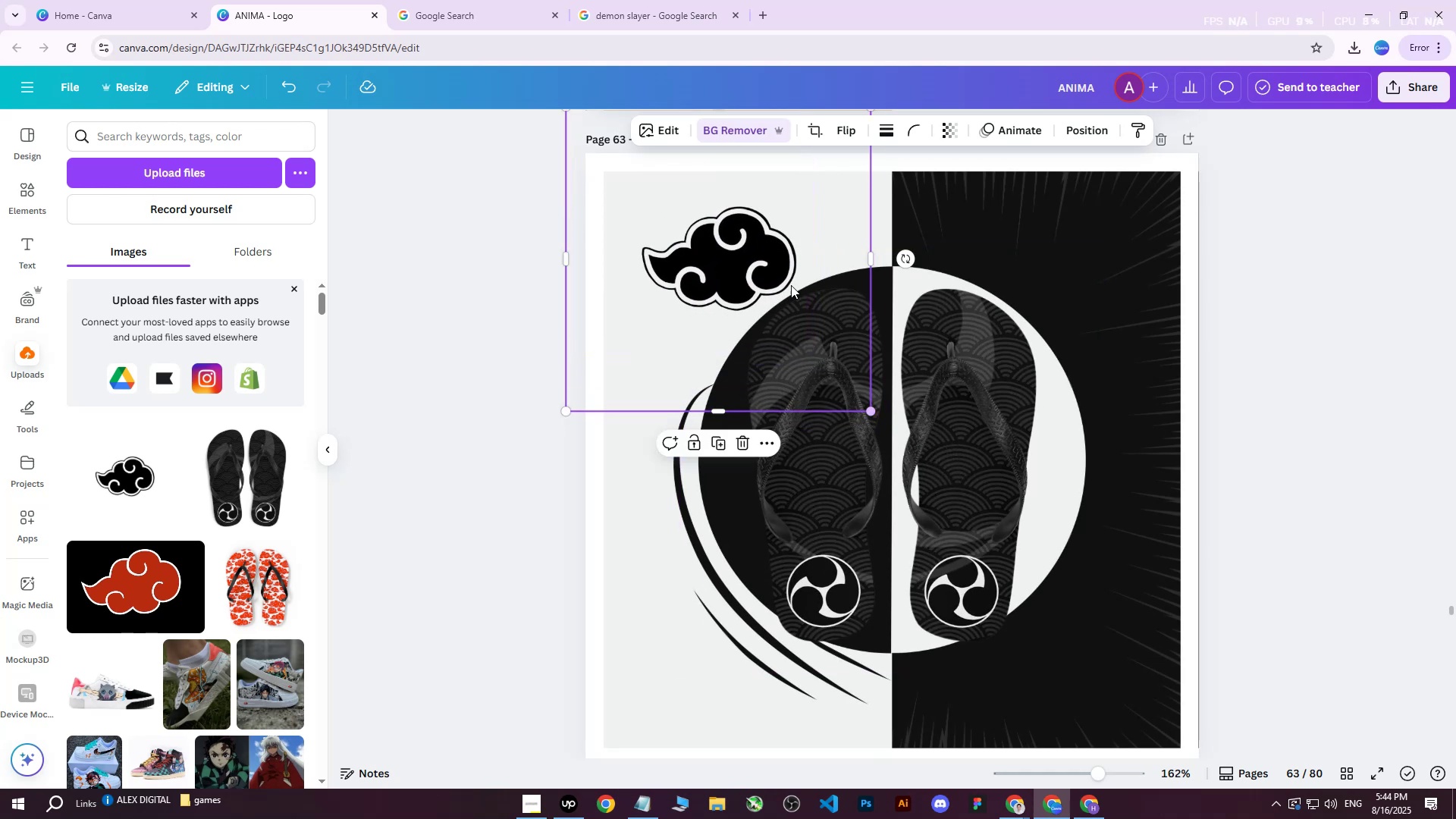 
left_click_drag(start_coordinate=[750, 214], to_coordinate=[722, 188])
 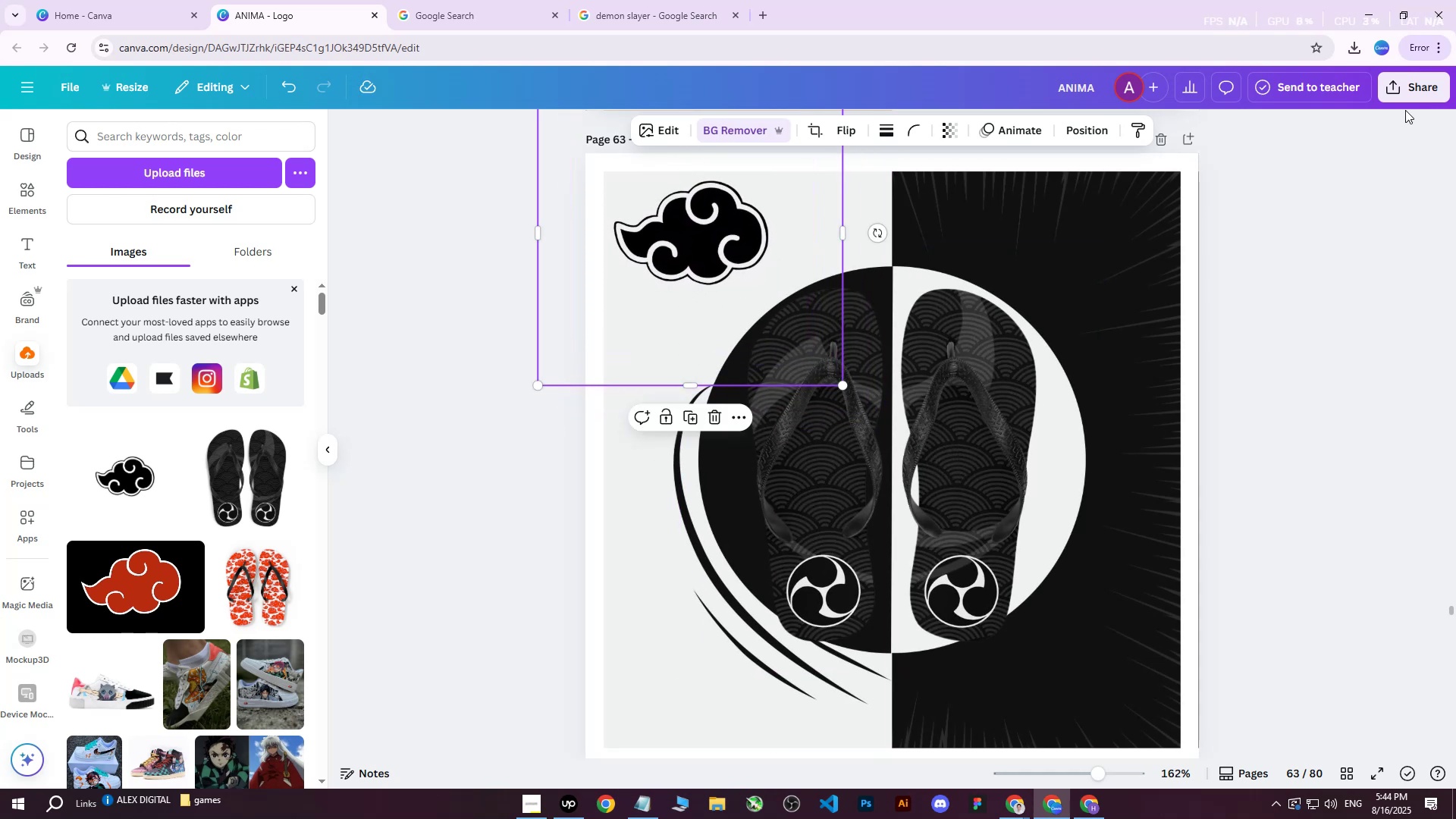 
left_click([1399, 84])
 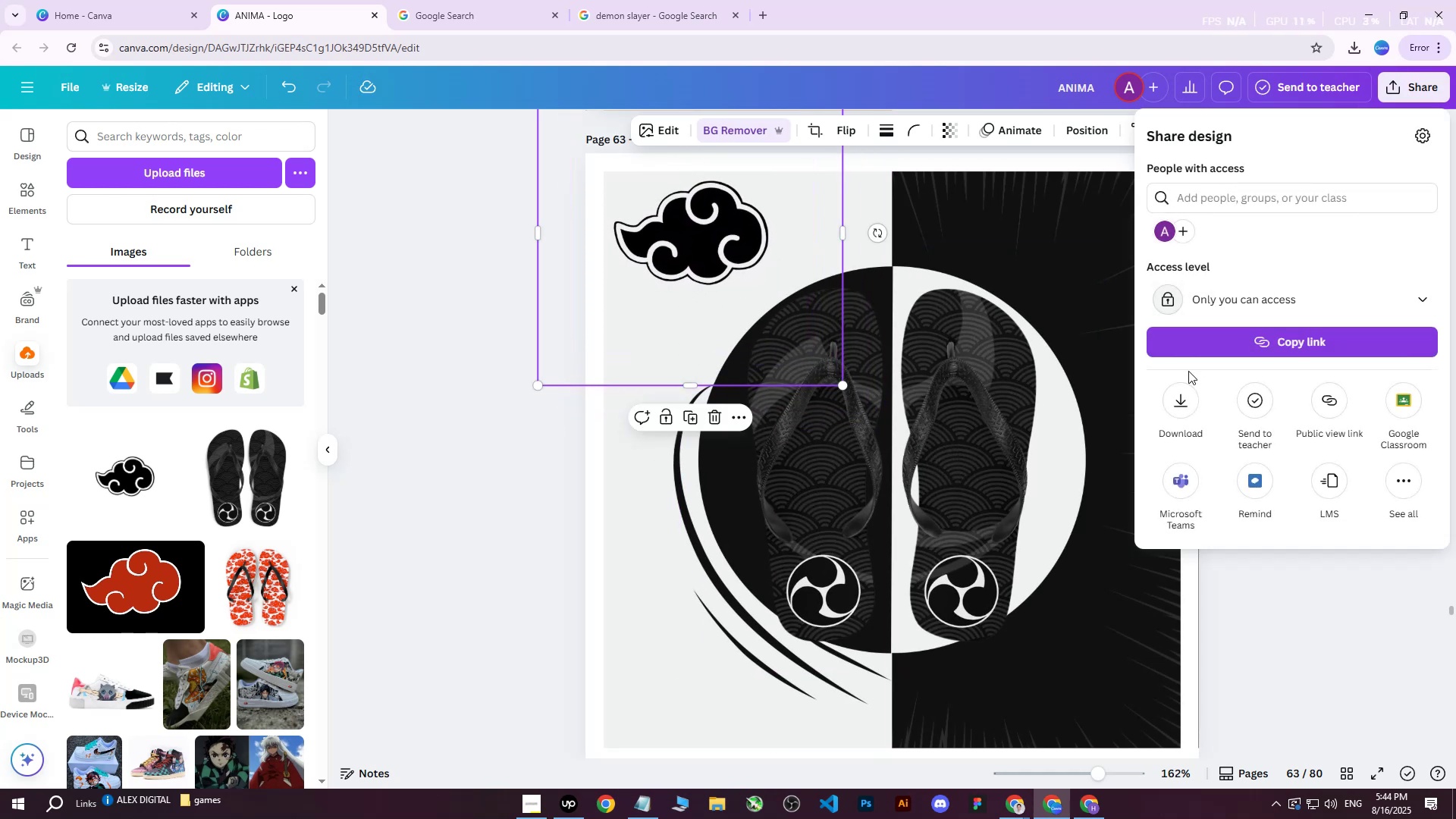 
left_click([1172, 394])
 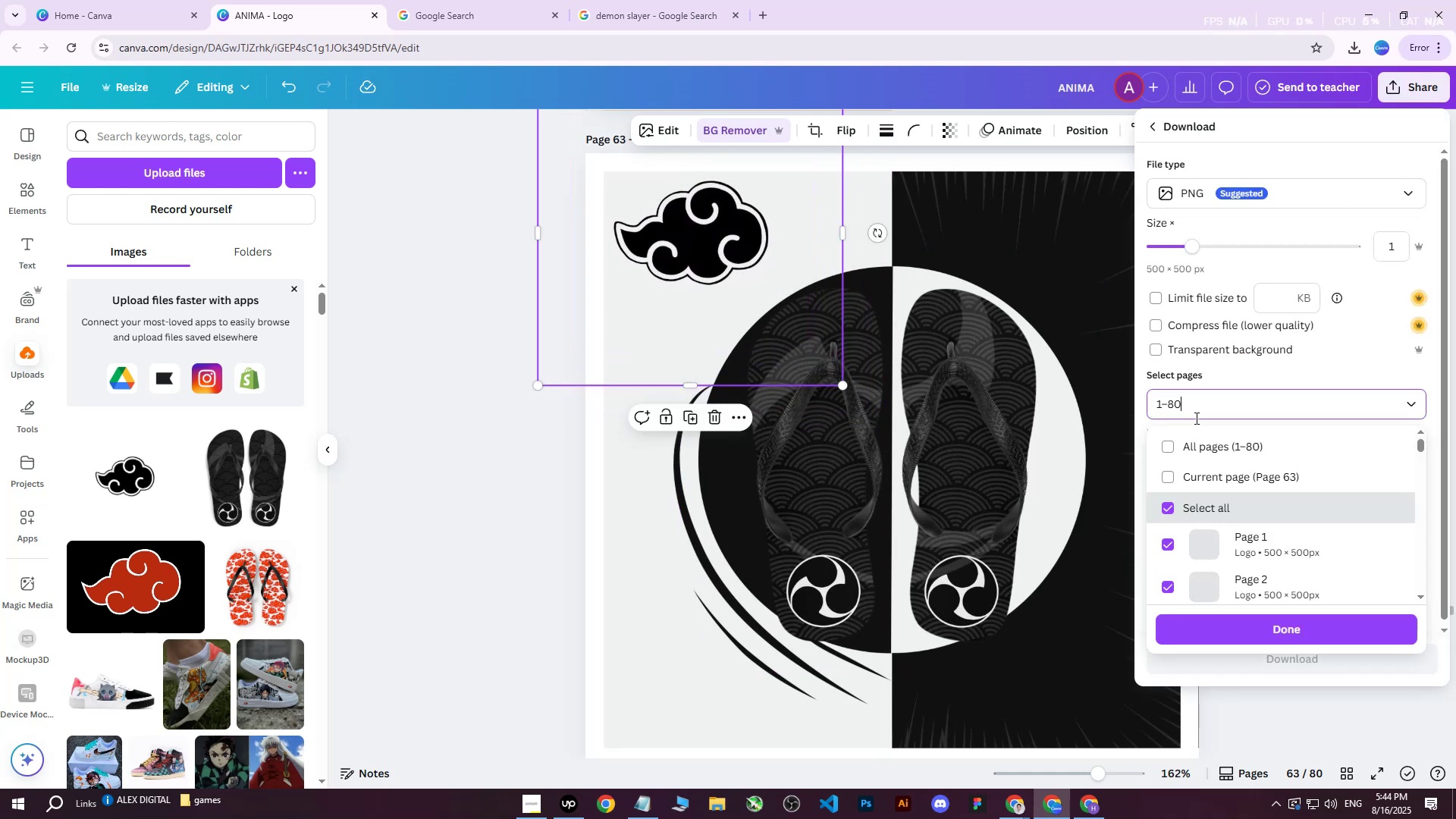 
triple_click([1200, 453])
 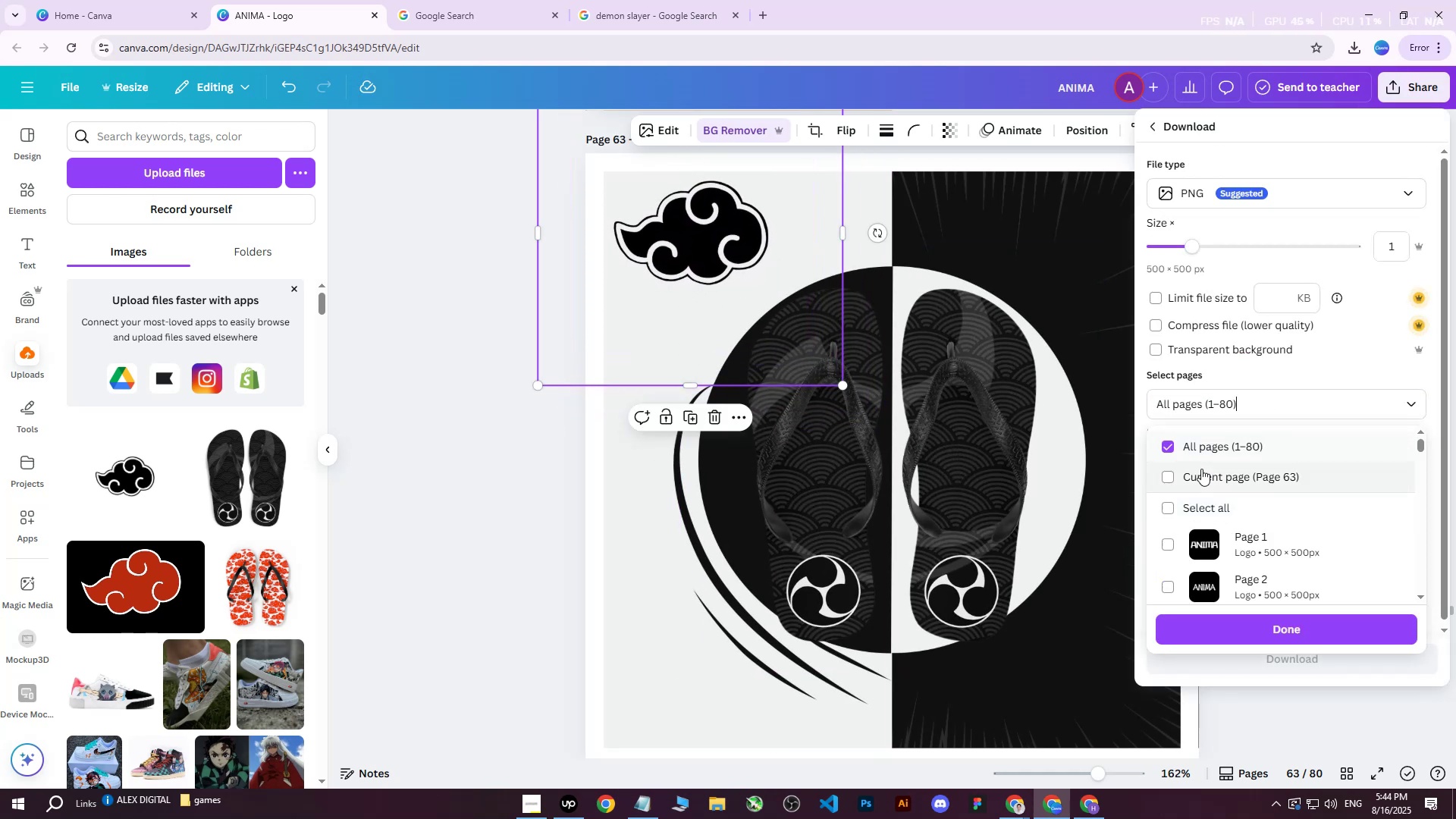 
triple_click([1201, 469])
 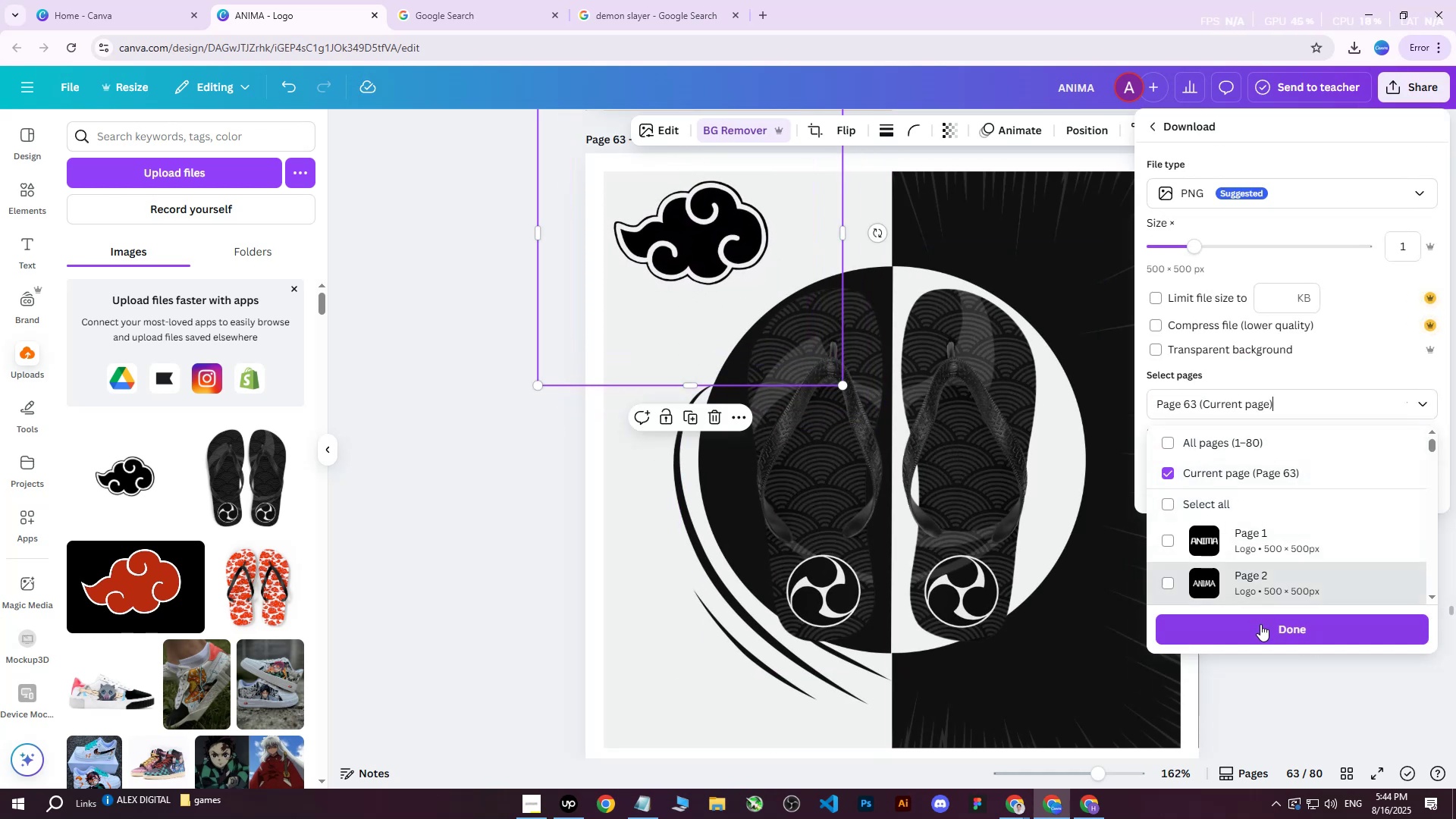 
left_click([1257, 635])
 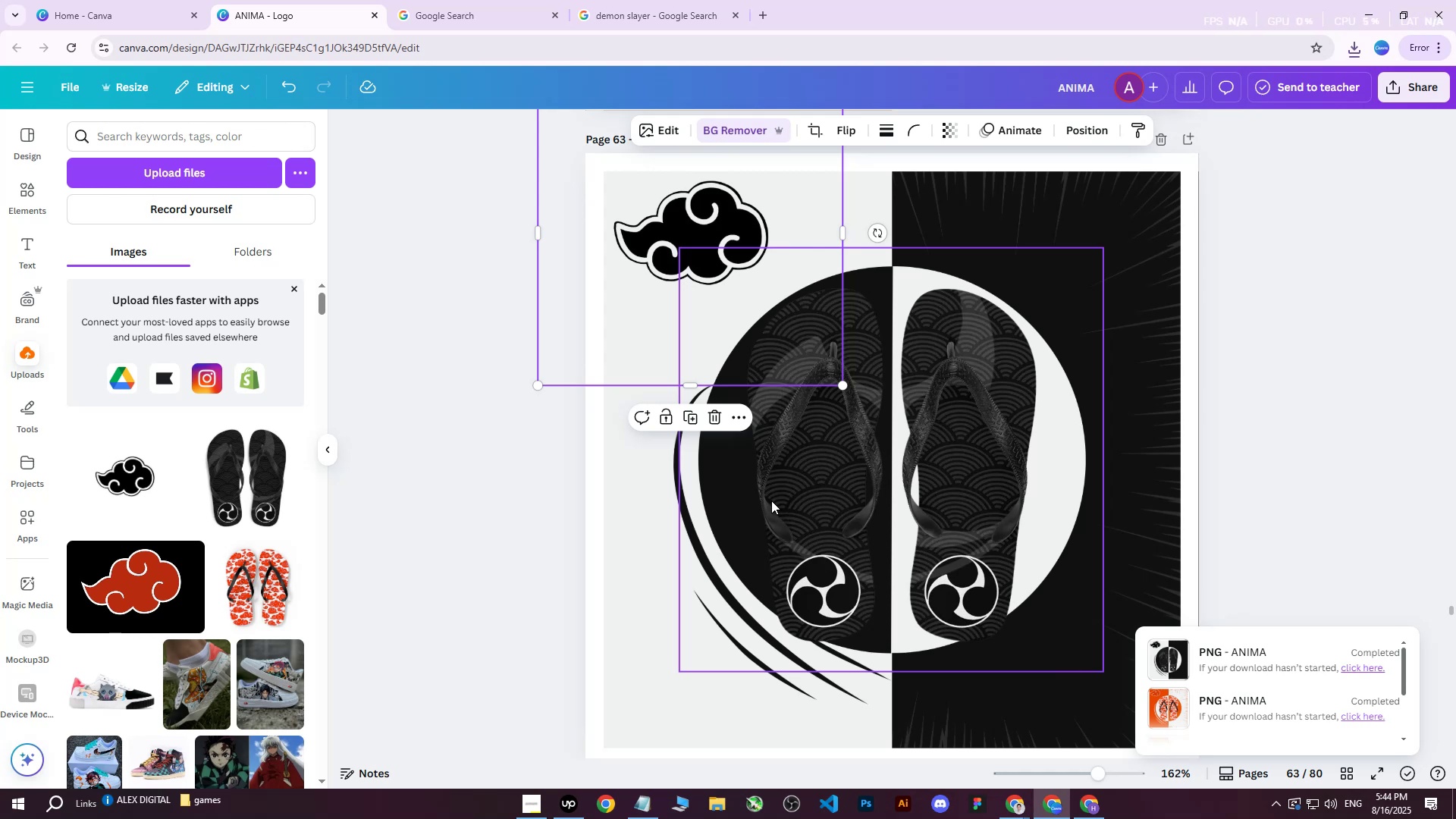 
wait(21.87)
 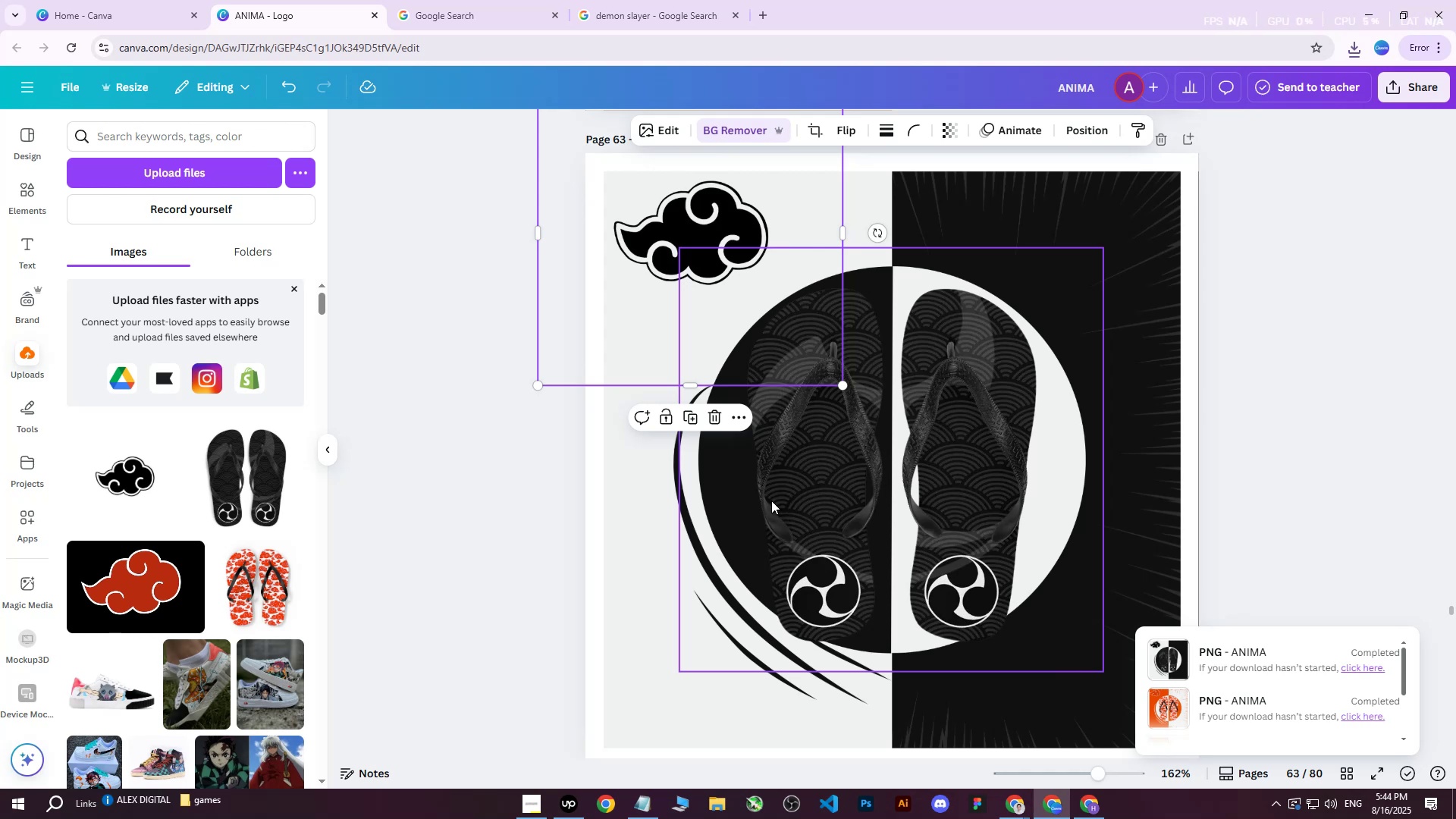 
left_click([1394, 86])
 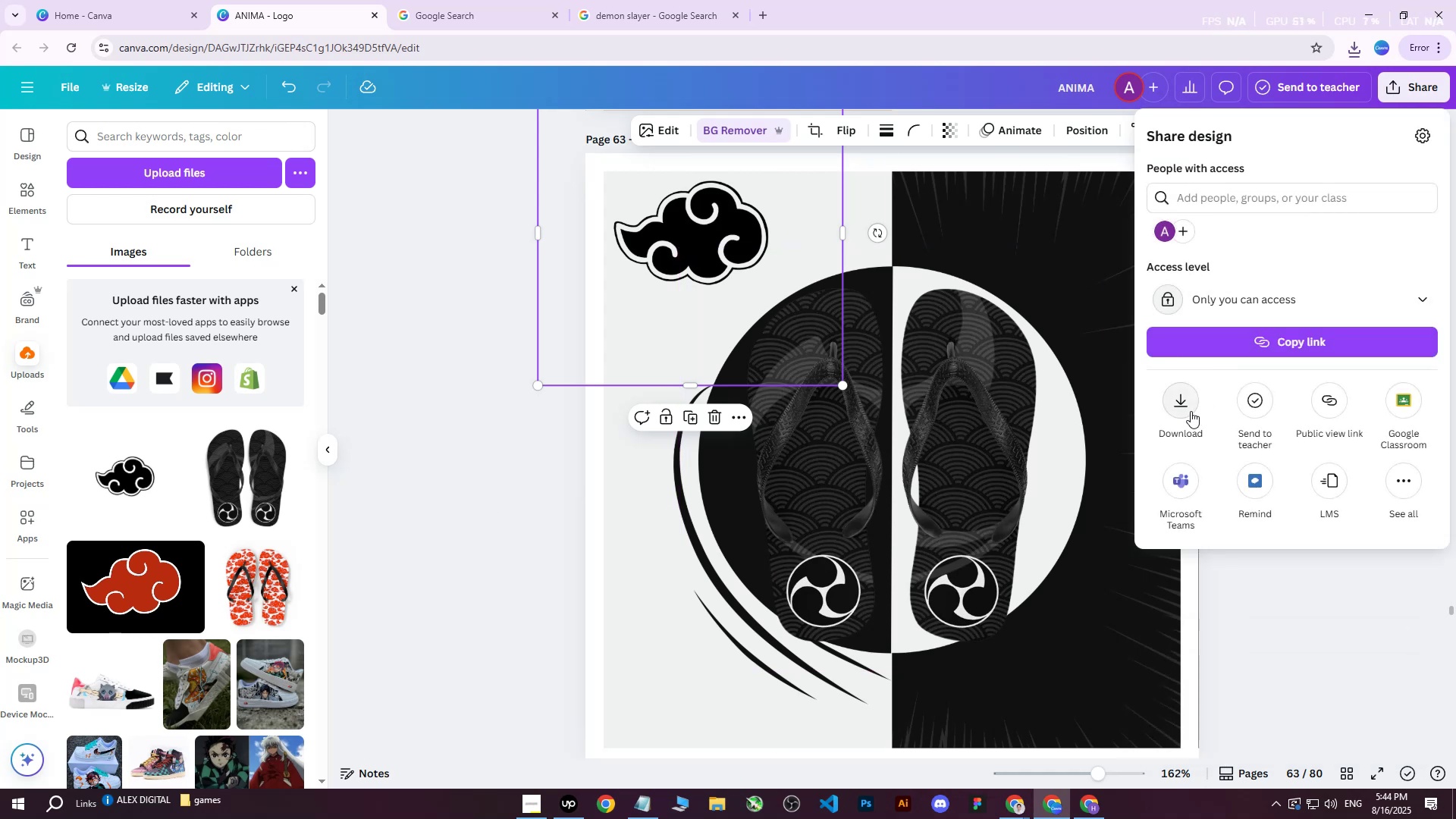 
left_click([1190, 411])
 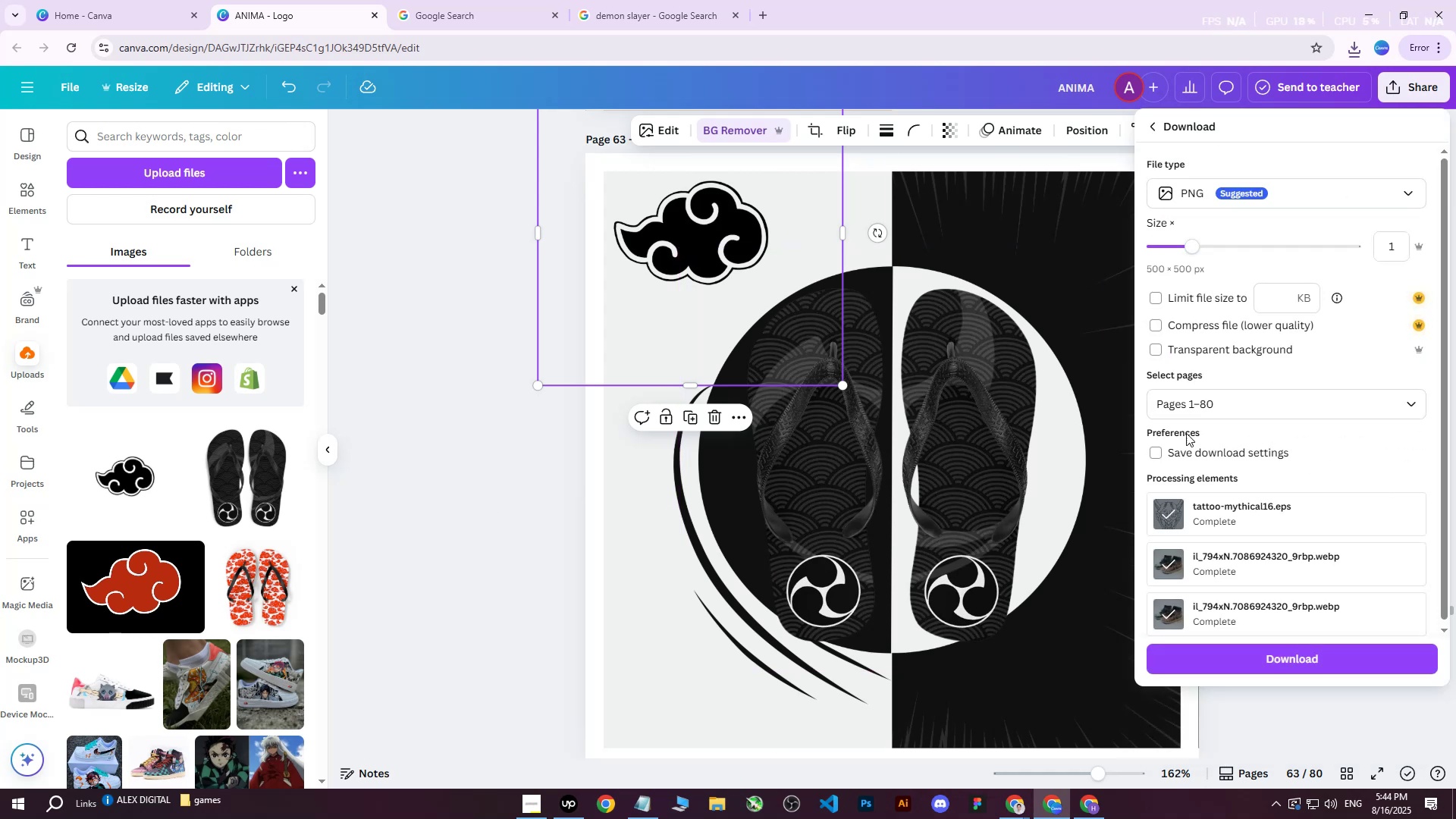 
wait(7.3)
 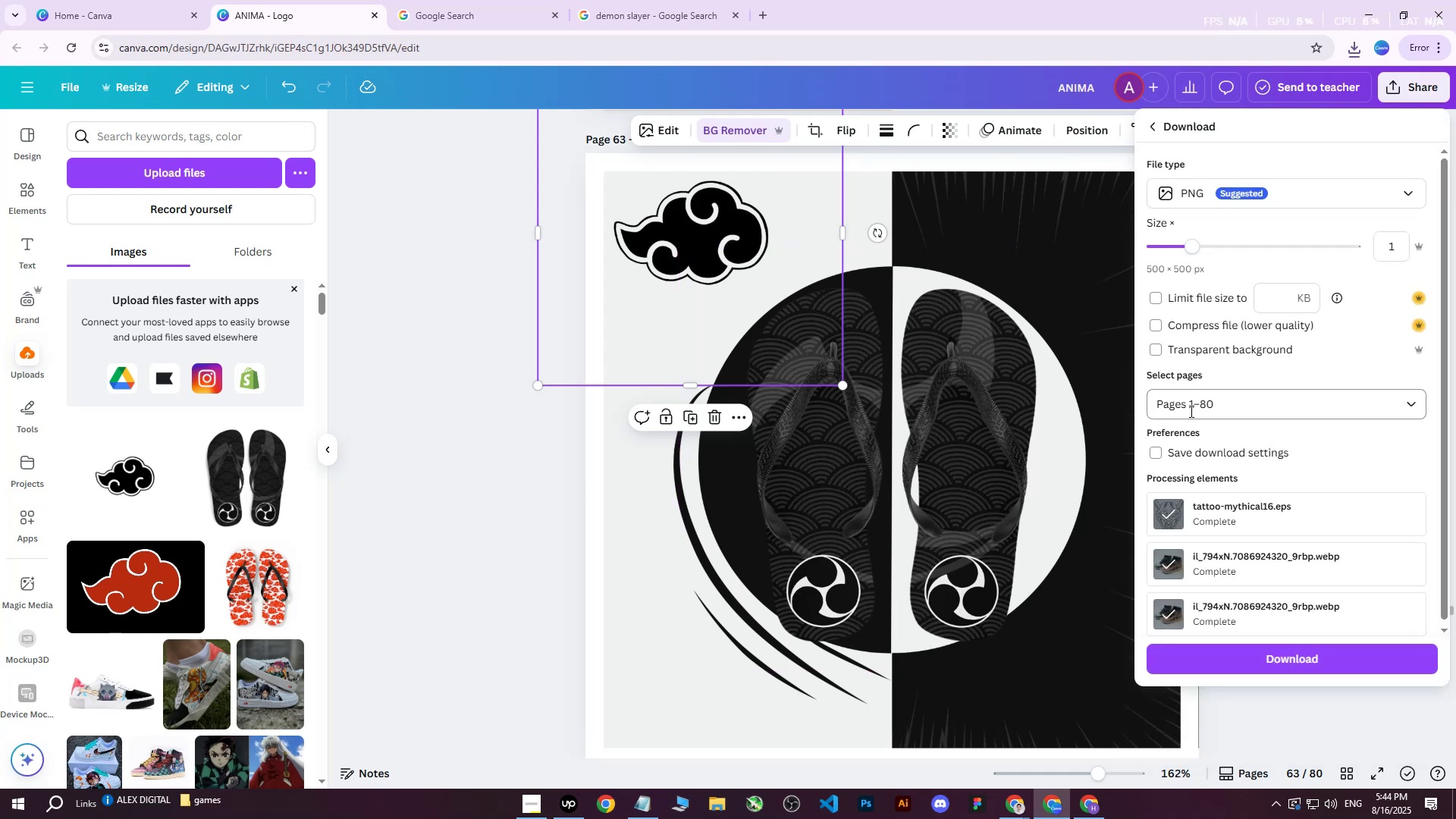 
left_click([1182, 397])
 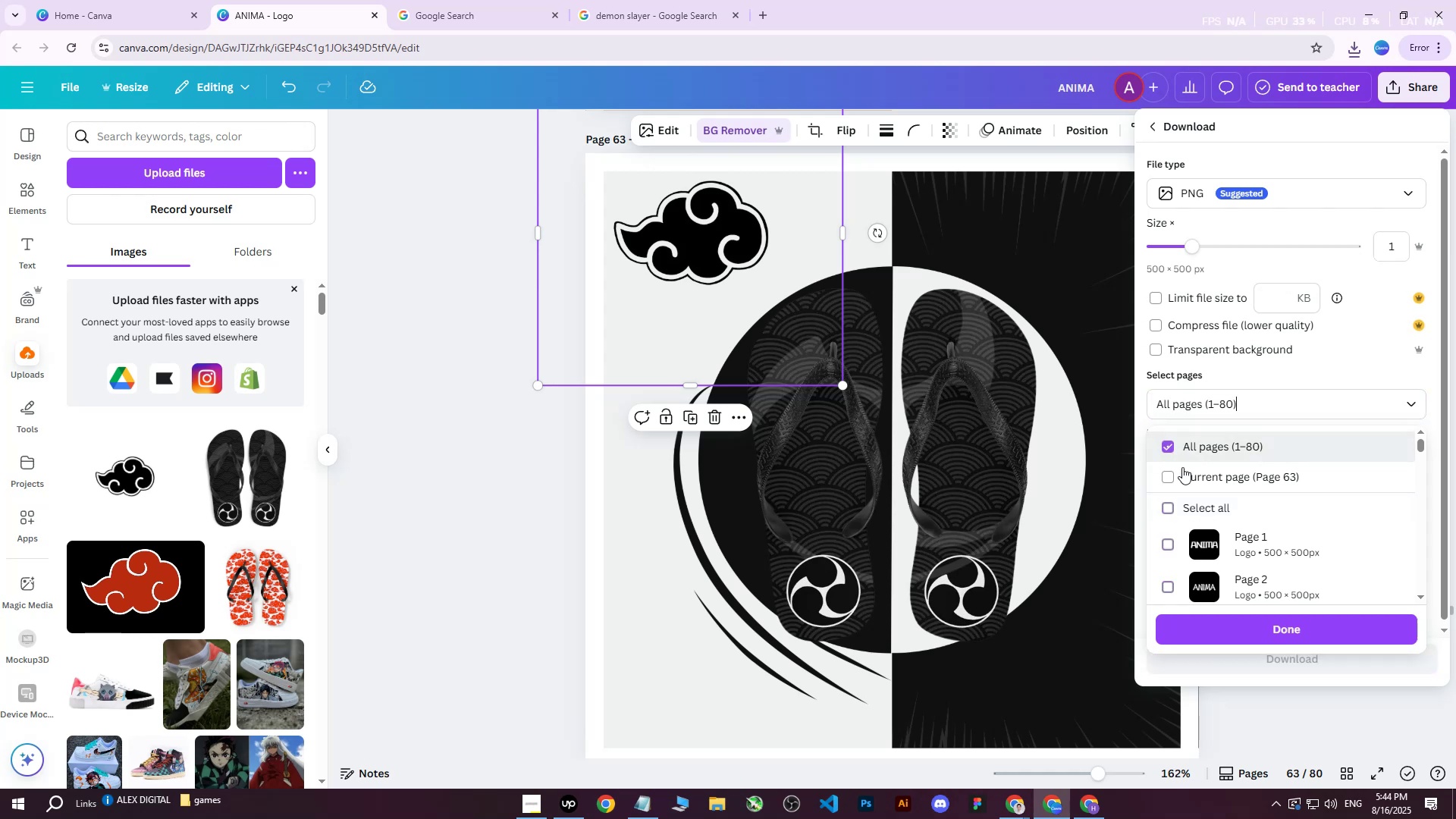 
triple_click([1186, 482])
 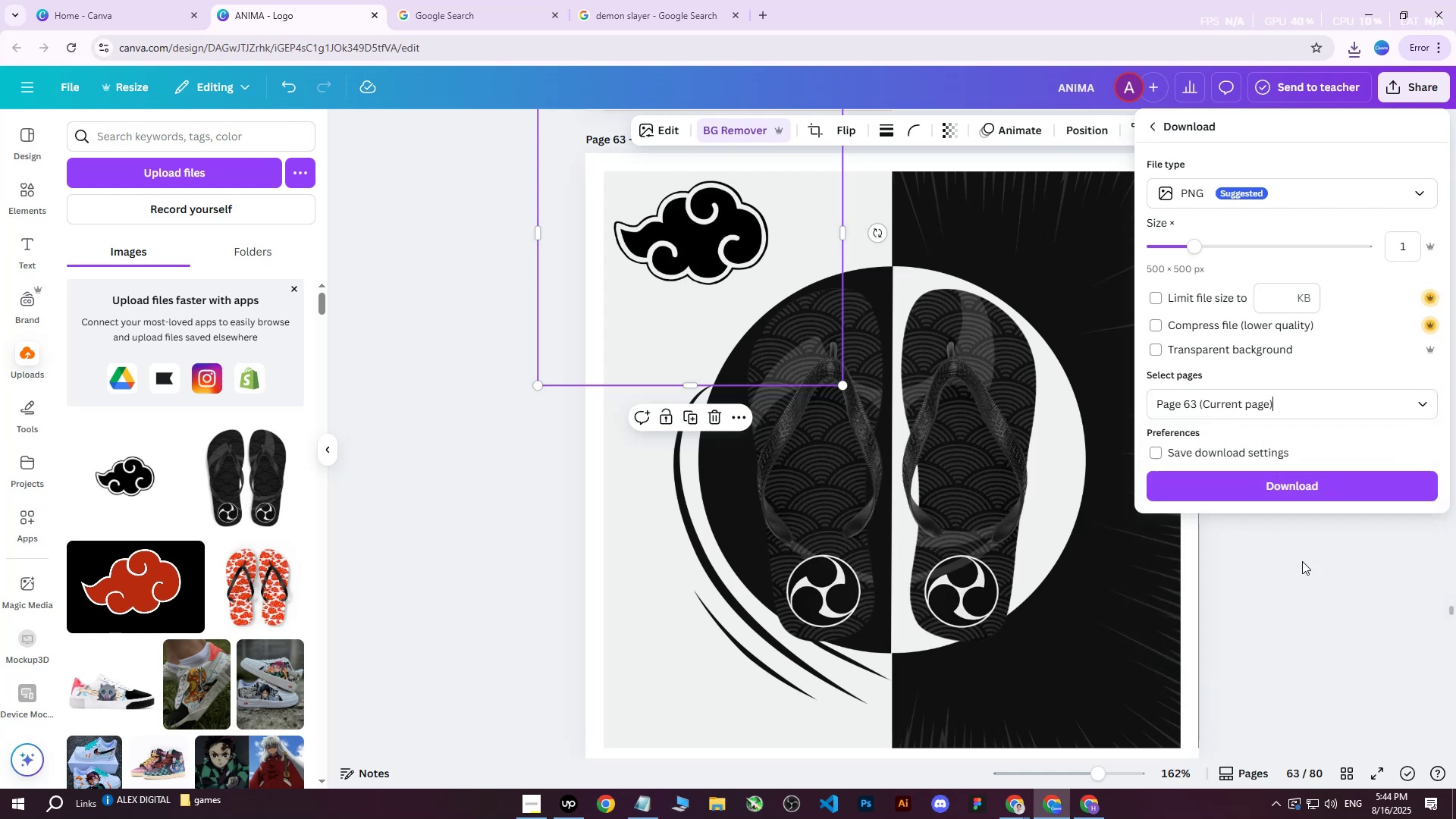 
double_click([1290, 487])
 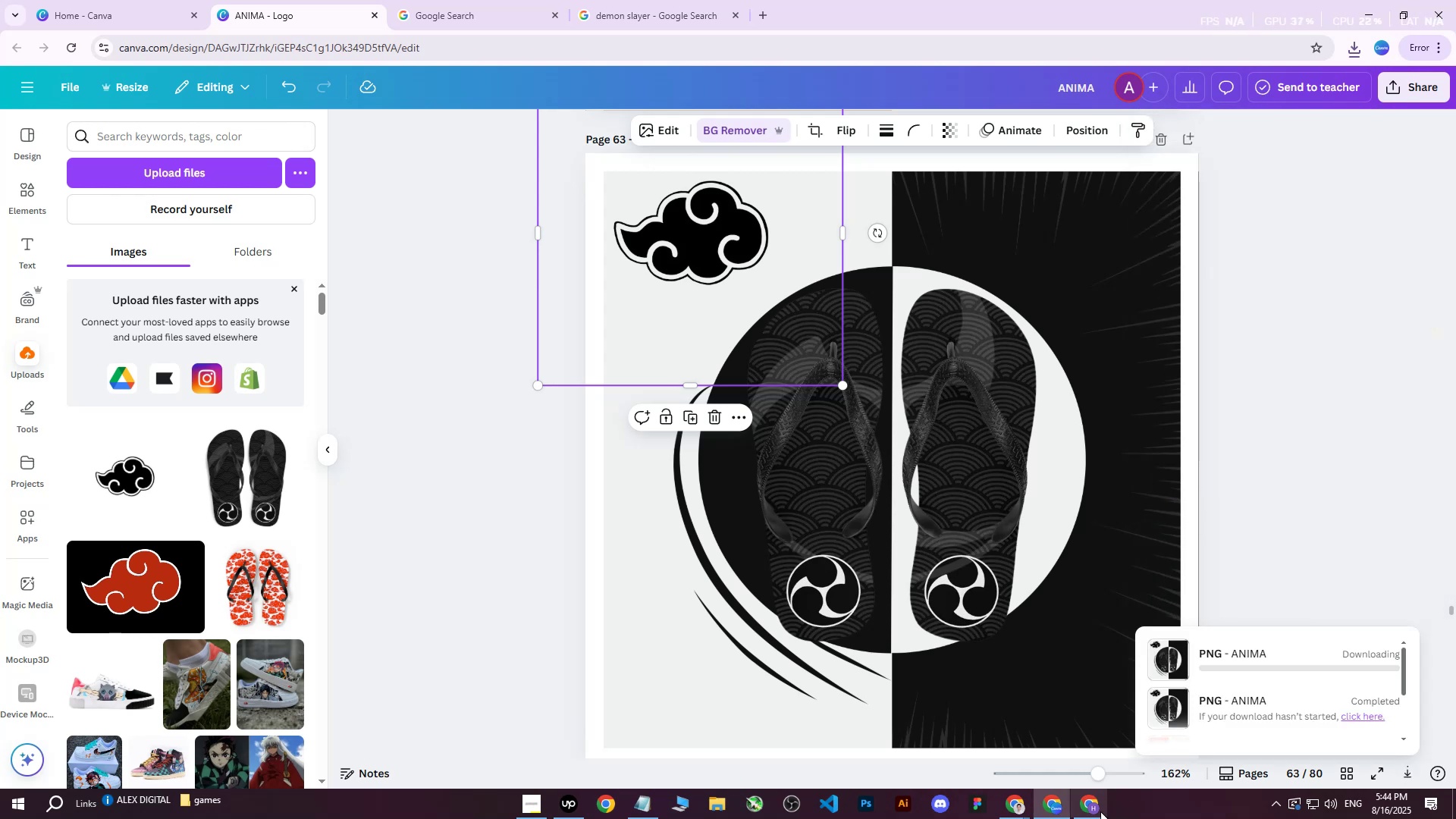 
left_click([1095, 814])
 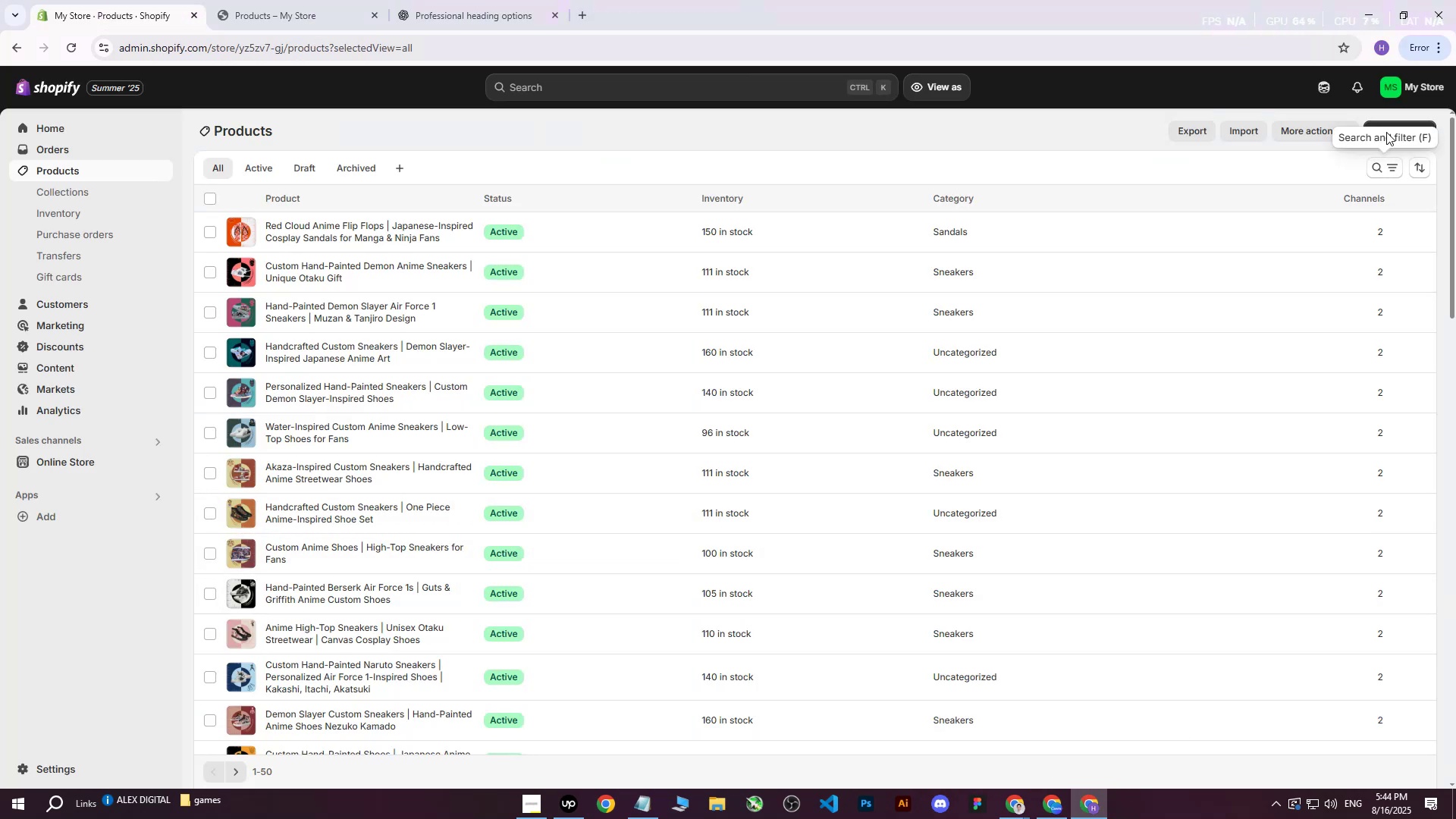 
left_click([1382, 130])
 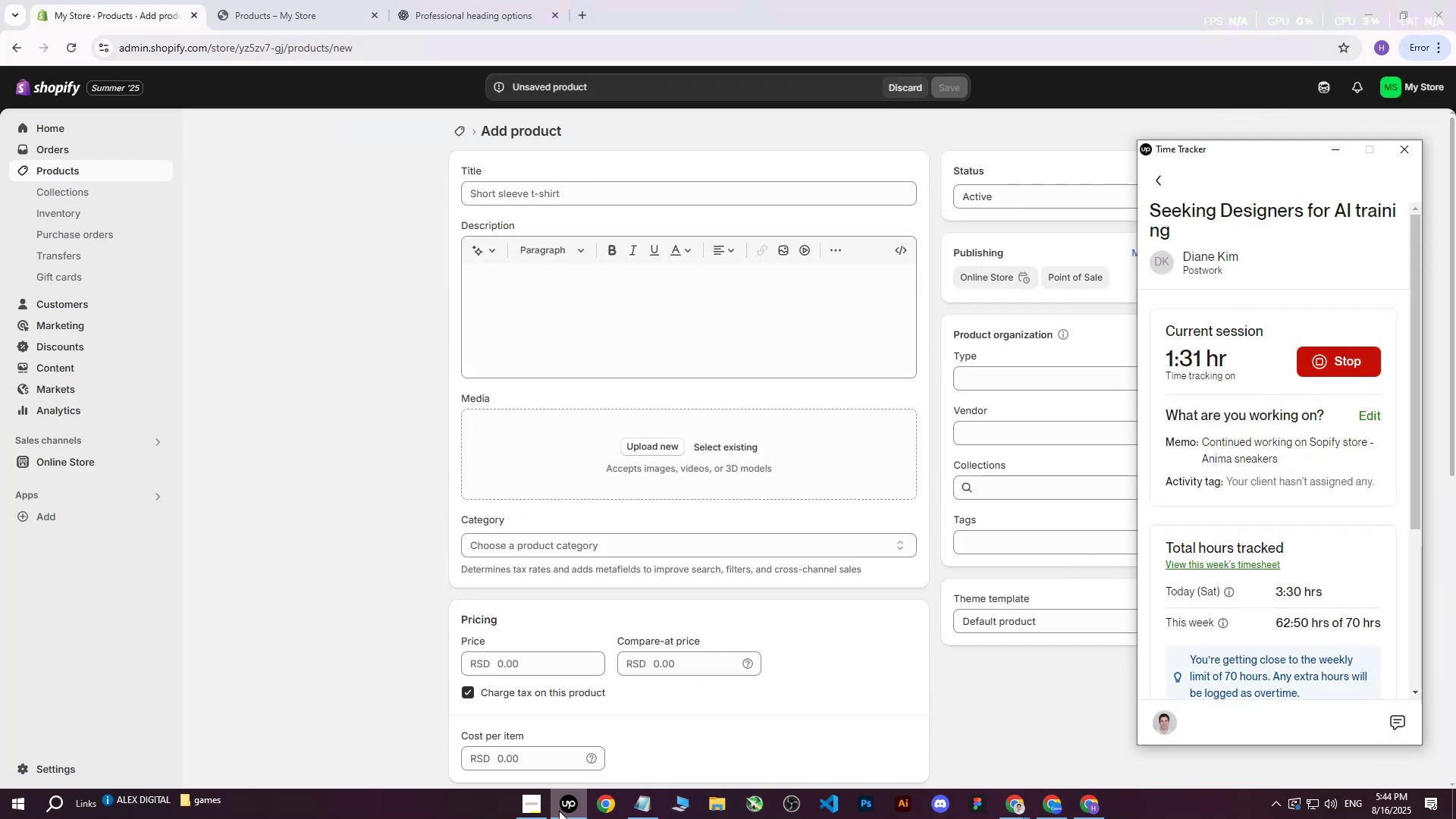 
left_click([1015, 803])
 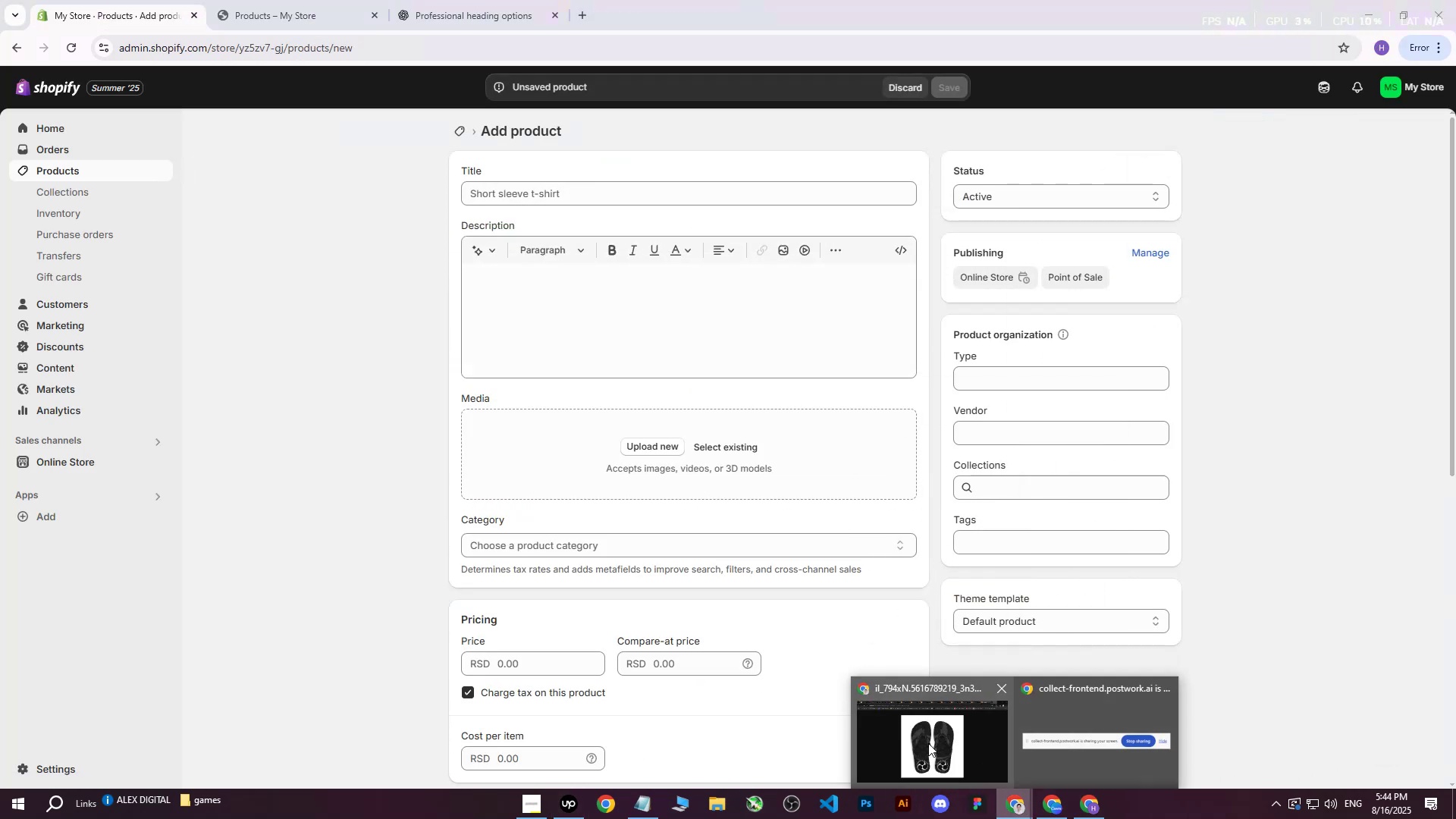 
left_click([928, 743])
 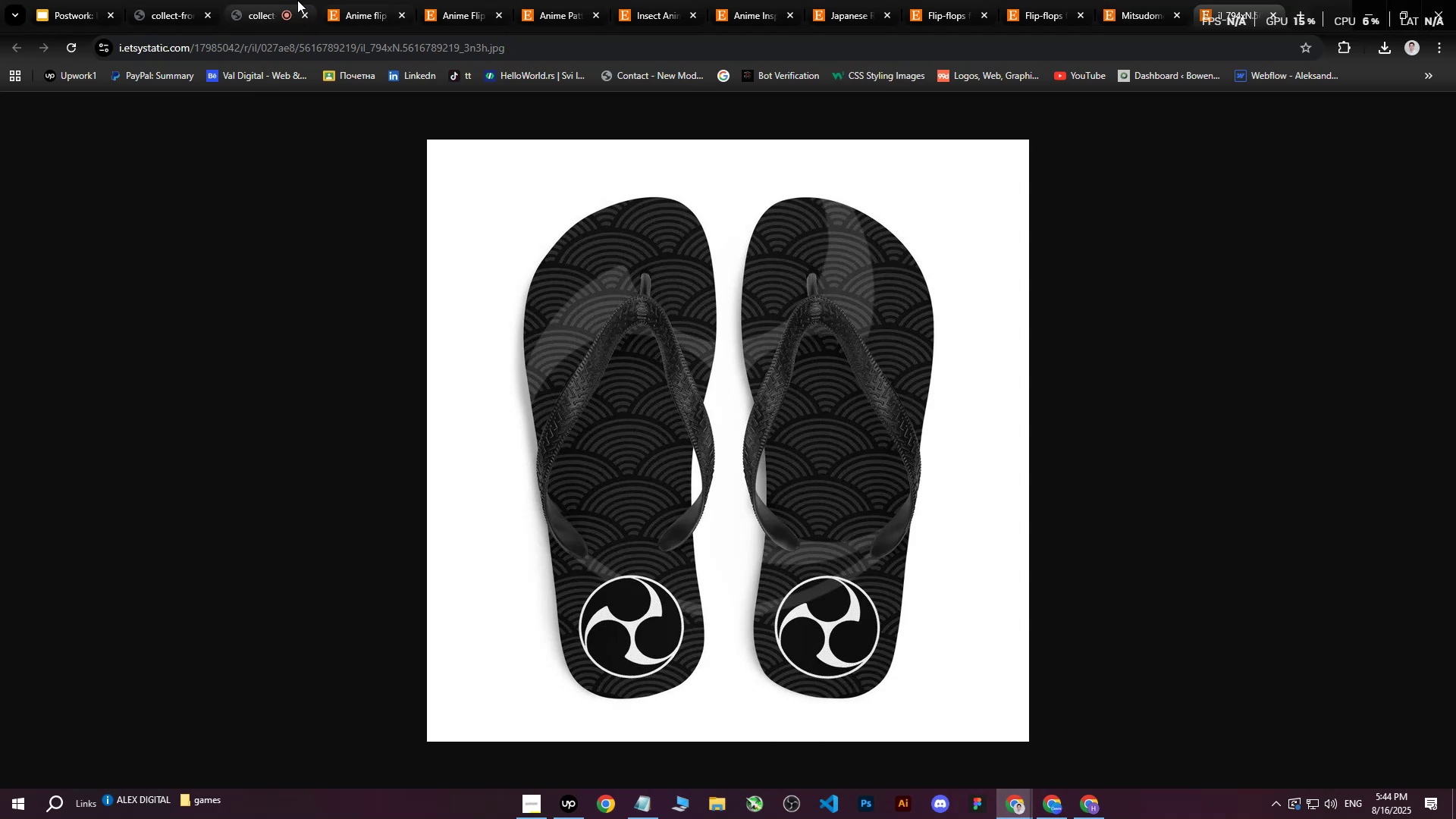 
left_click([287, 0])
 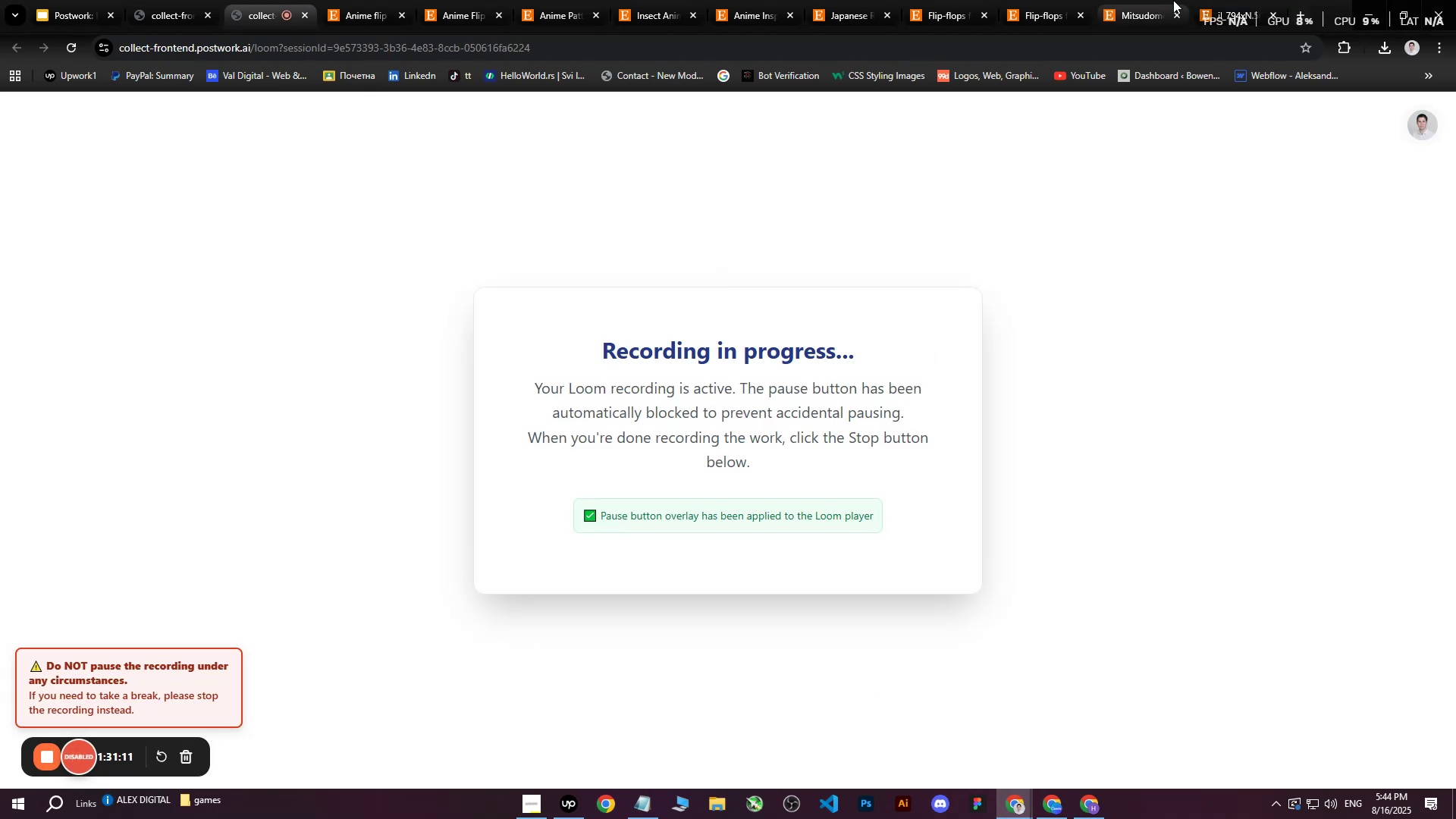 
left_click([1214, 0])
 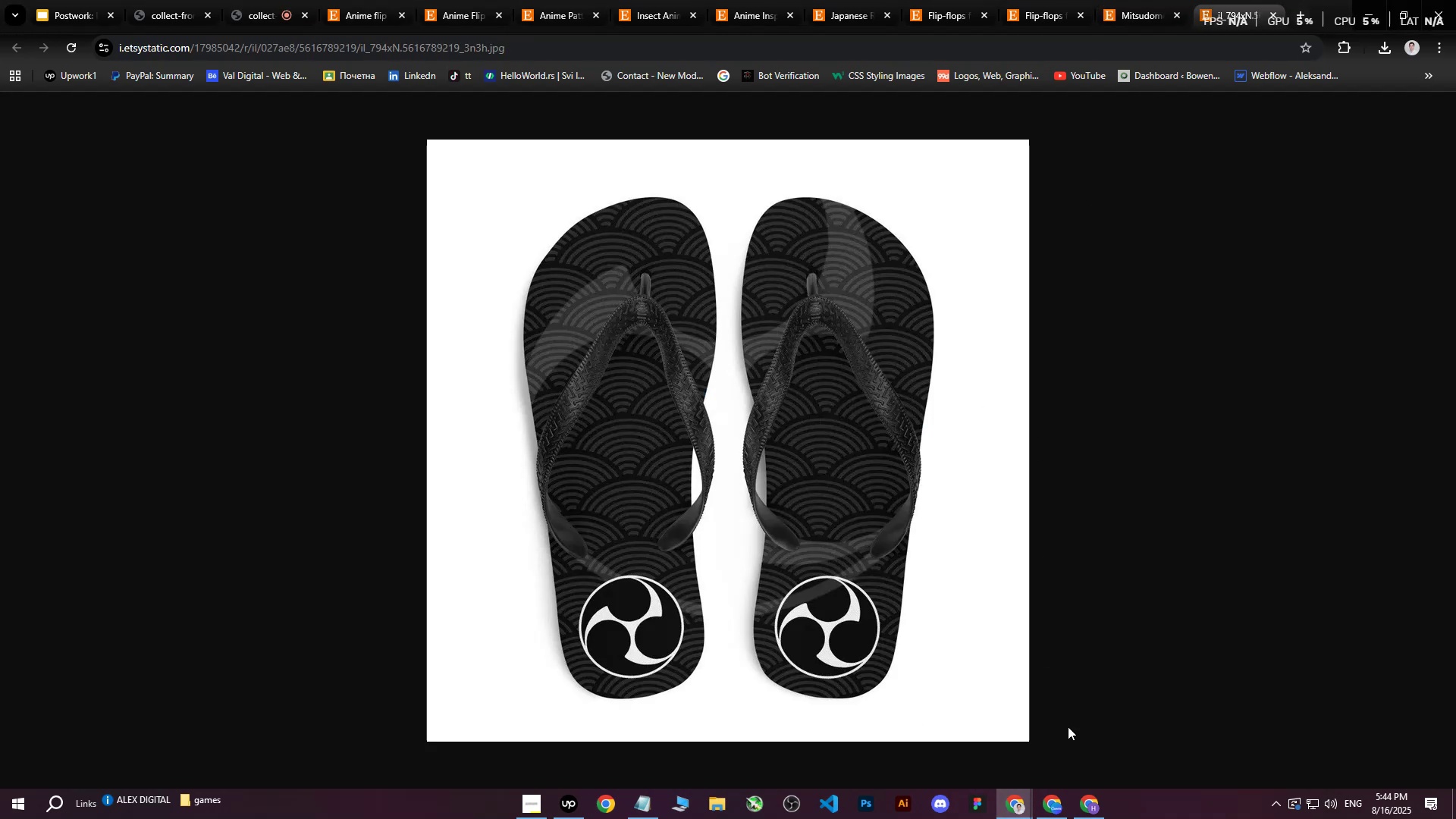 
left_click([1082, 813])
 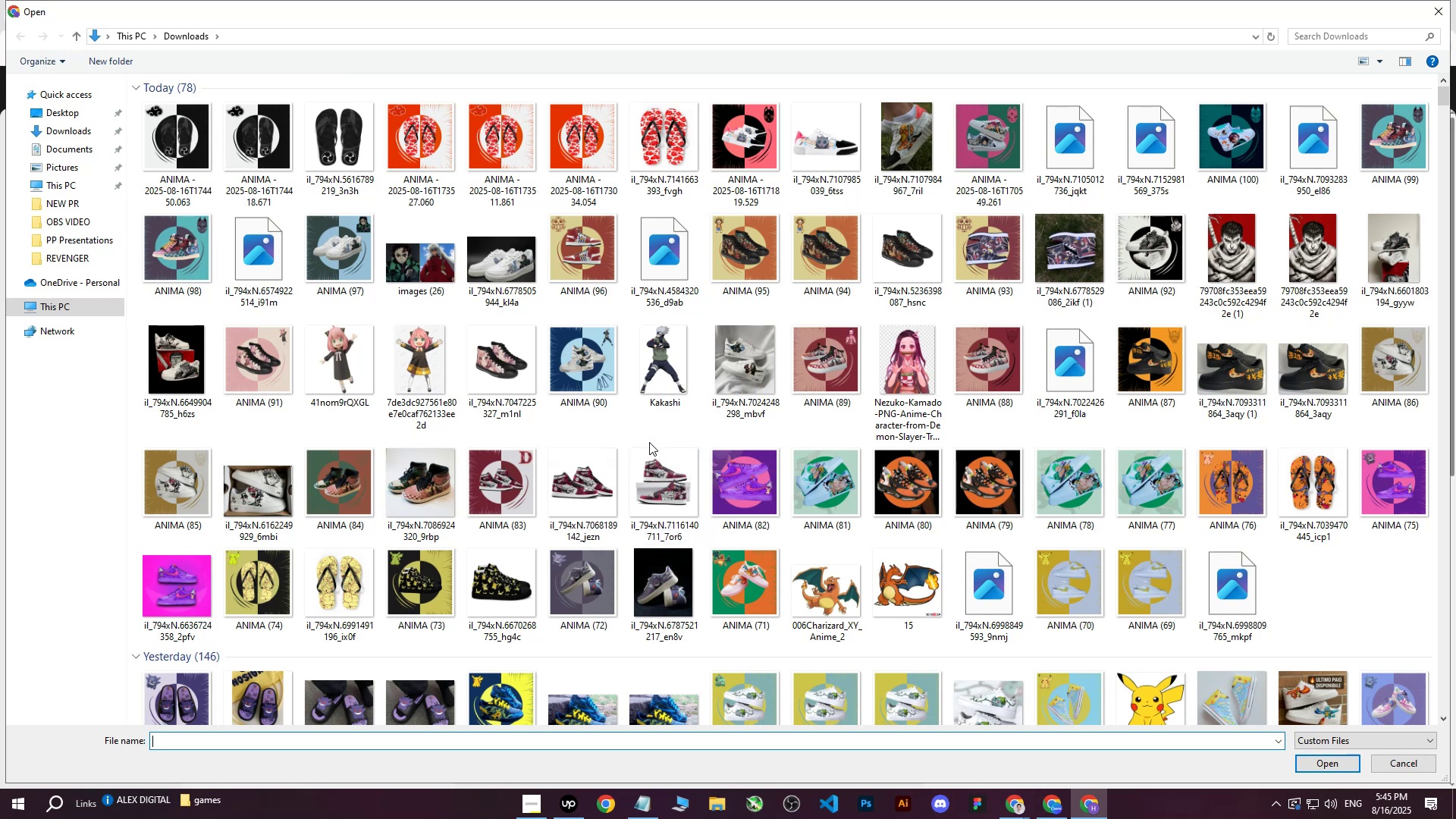 
wait(20.29)
 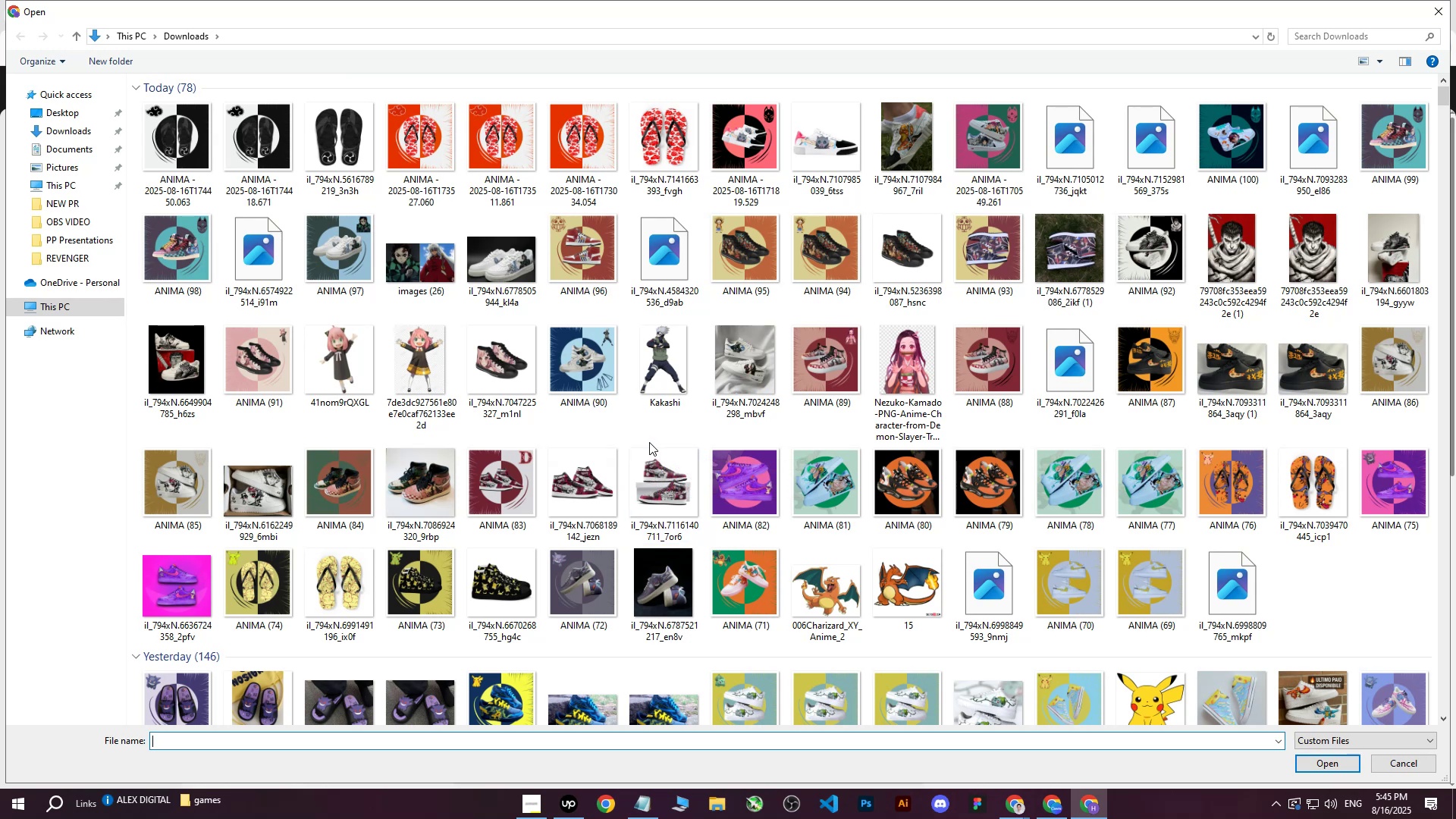 
left_click([206, 133])
 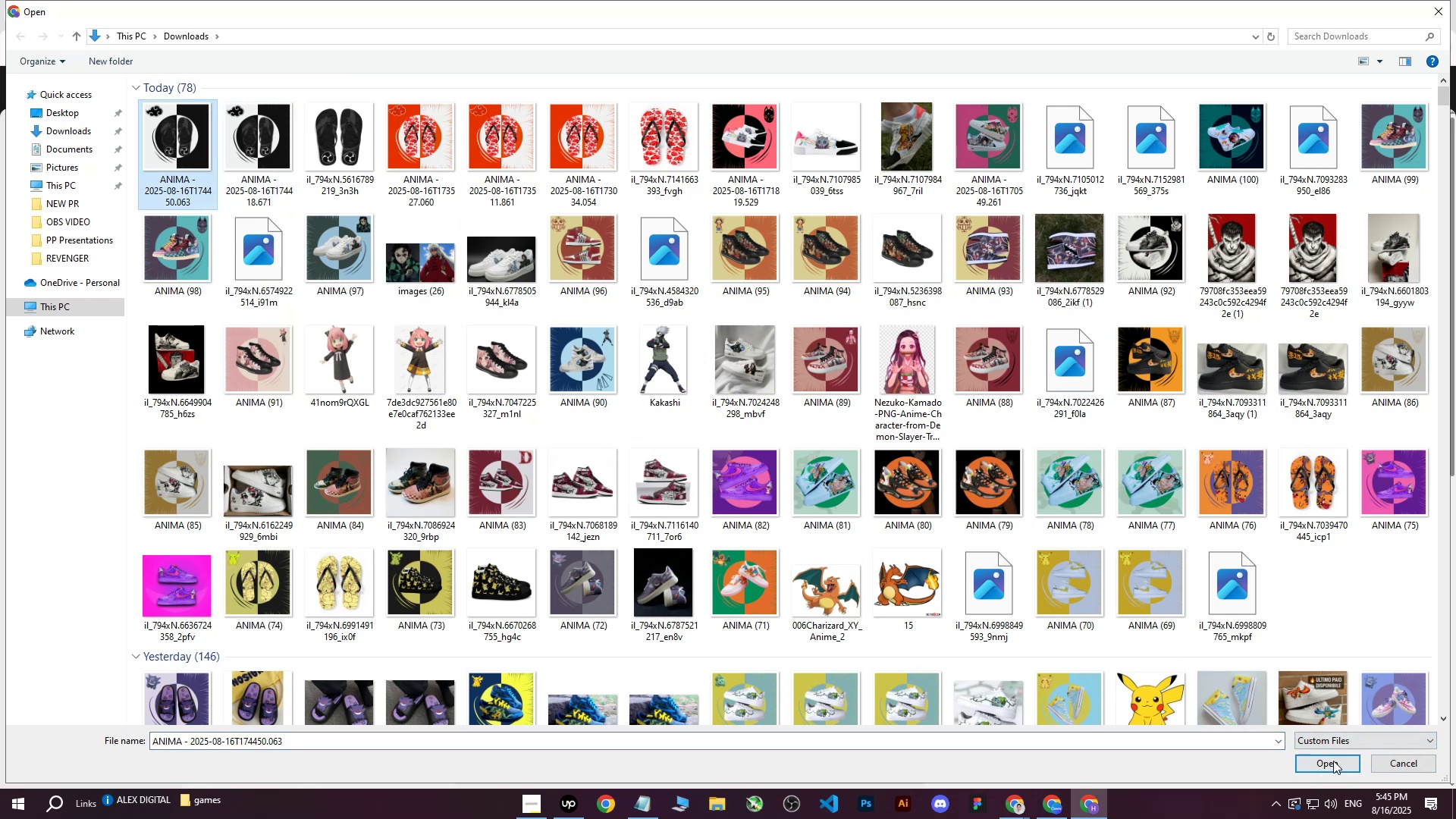 
left_click([1324, 764])
 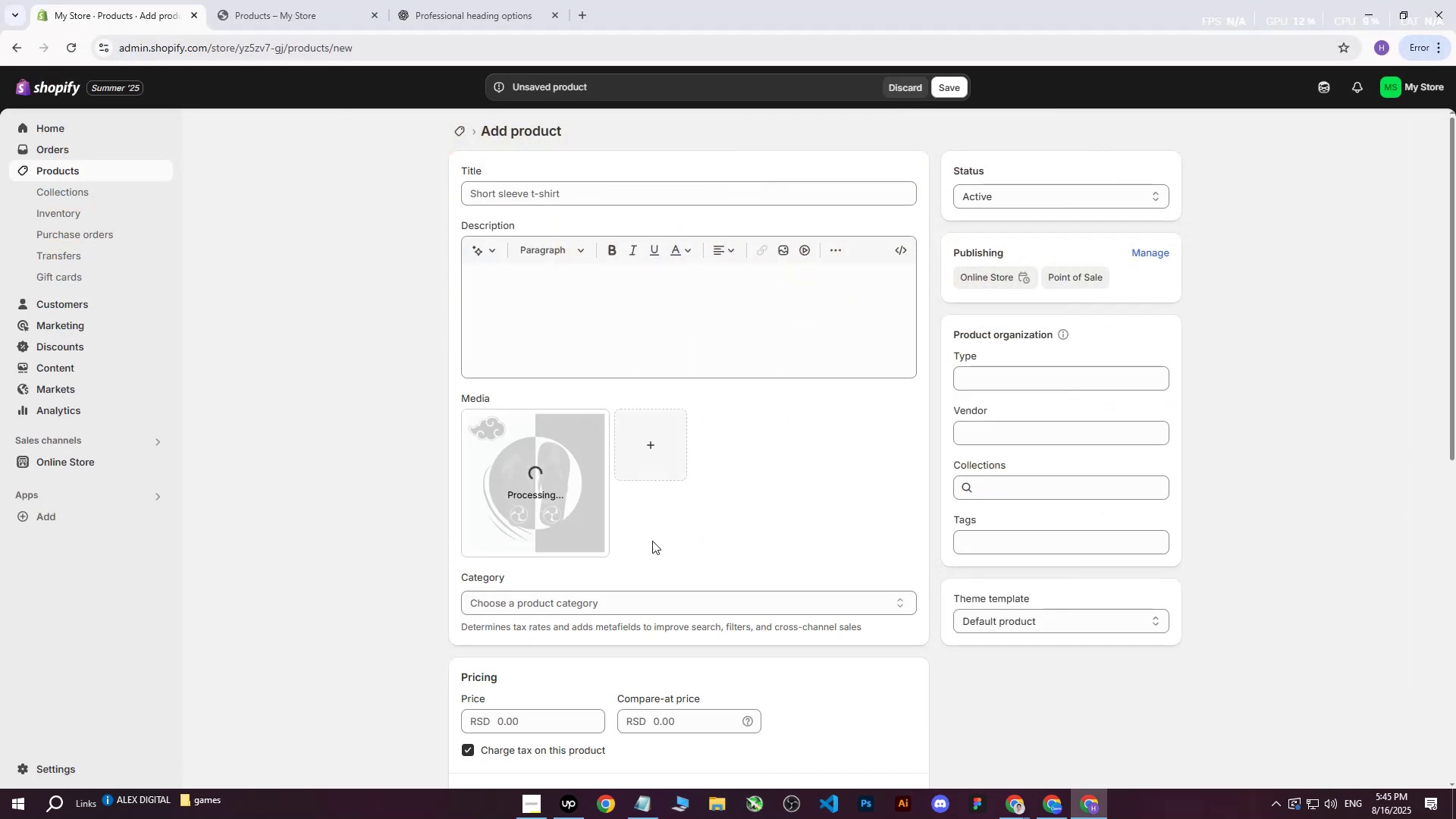 
double_click([931, 758])
 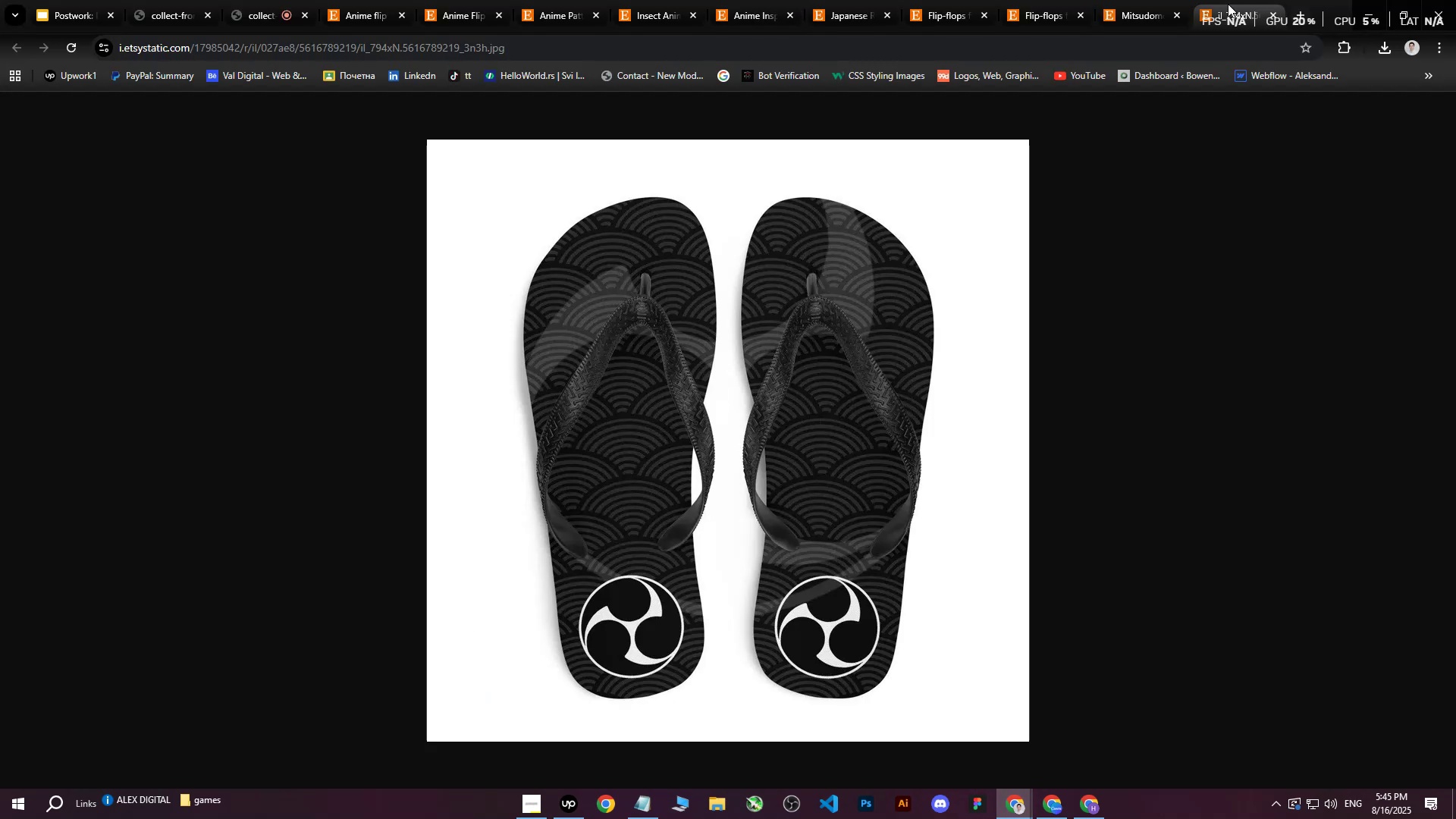 
double_click([1277, 17])
 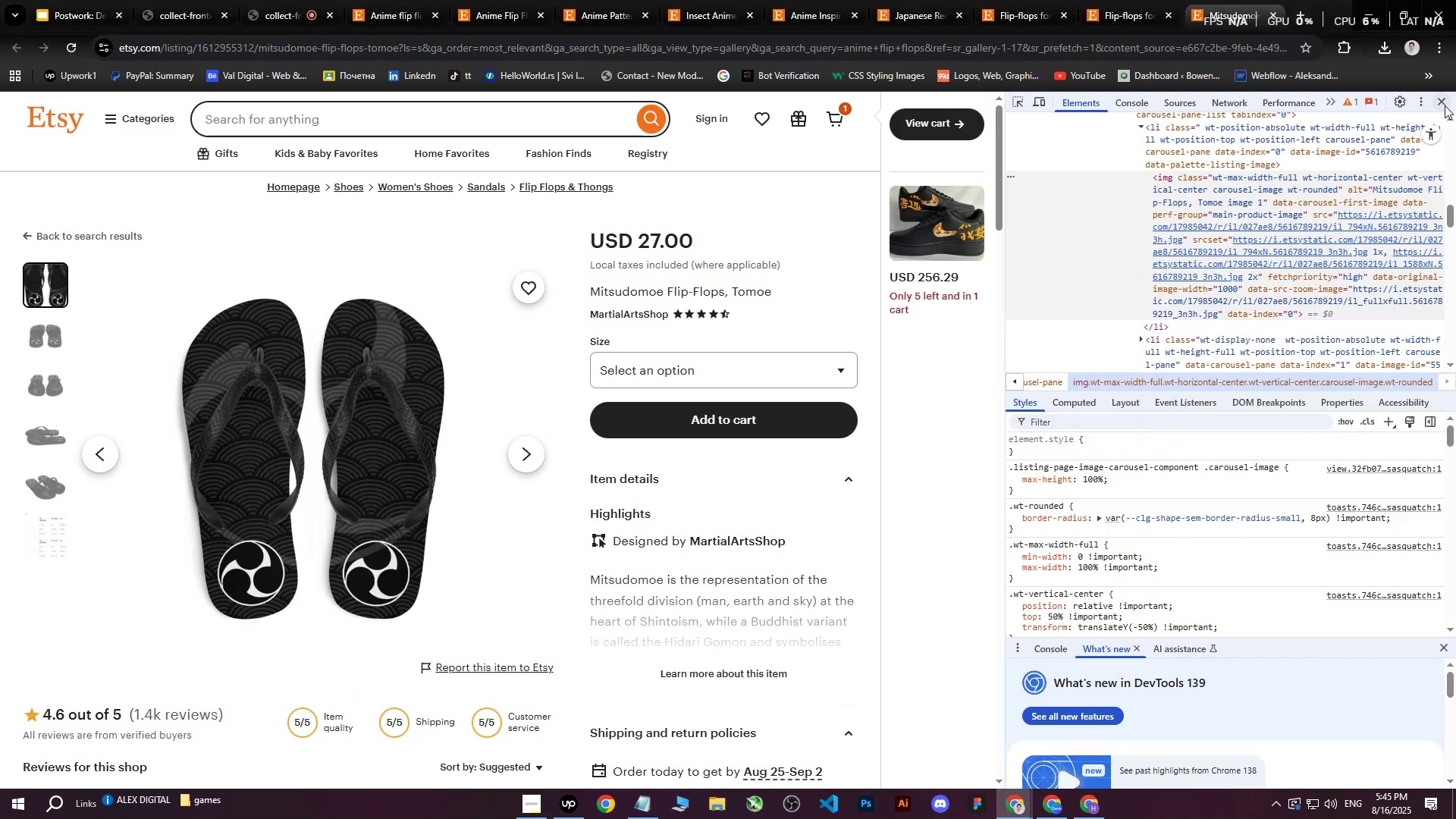 
left_click([1444, 104])
 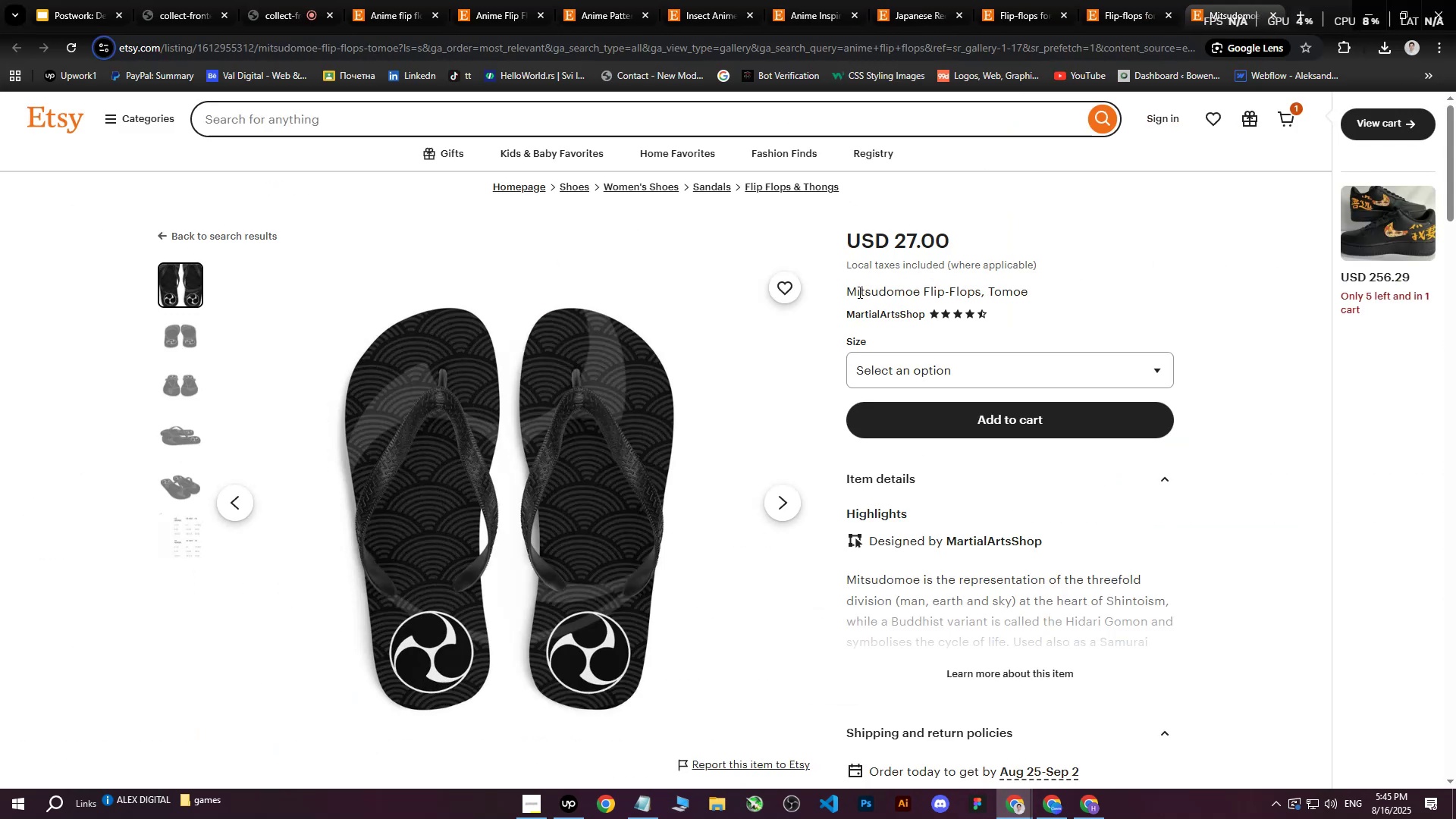 
left_click_drag(start_coordinate=[849, 292], to_coordinate=[1032, 290])
 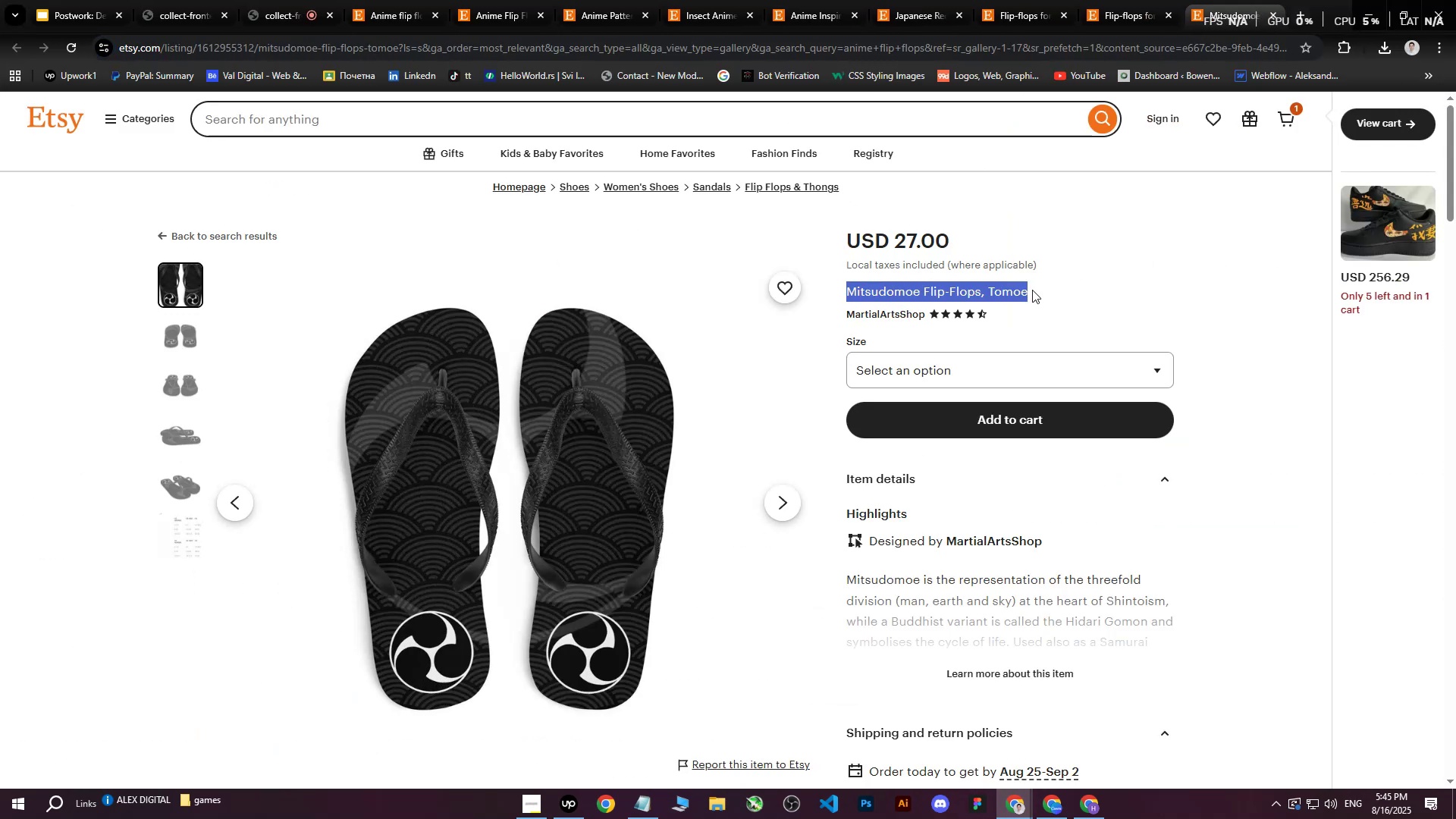 
key(Control+C)
 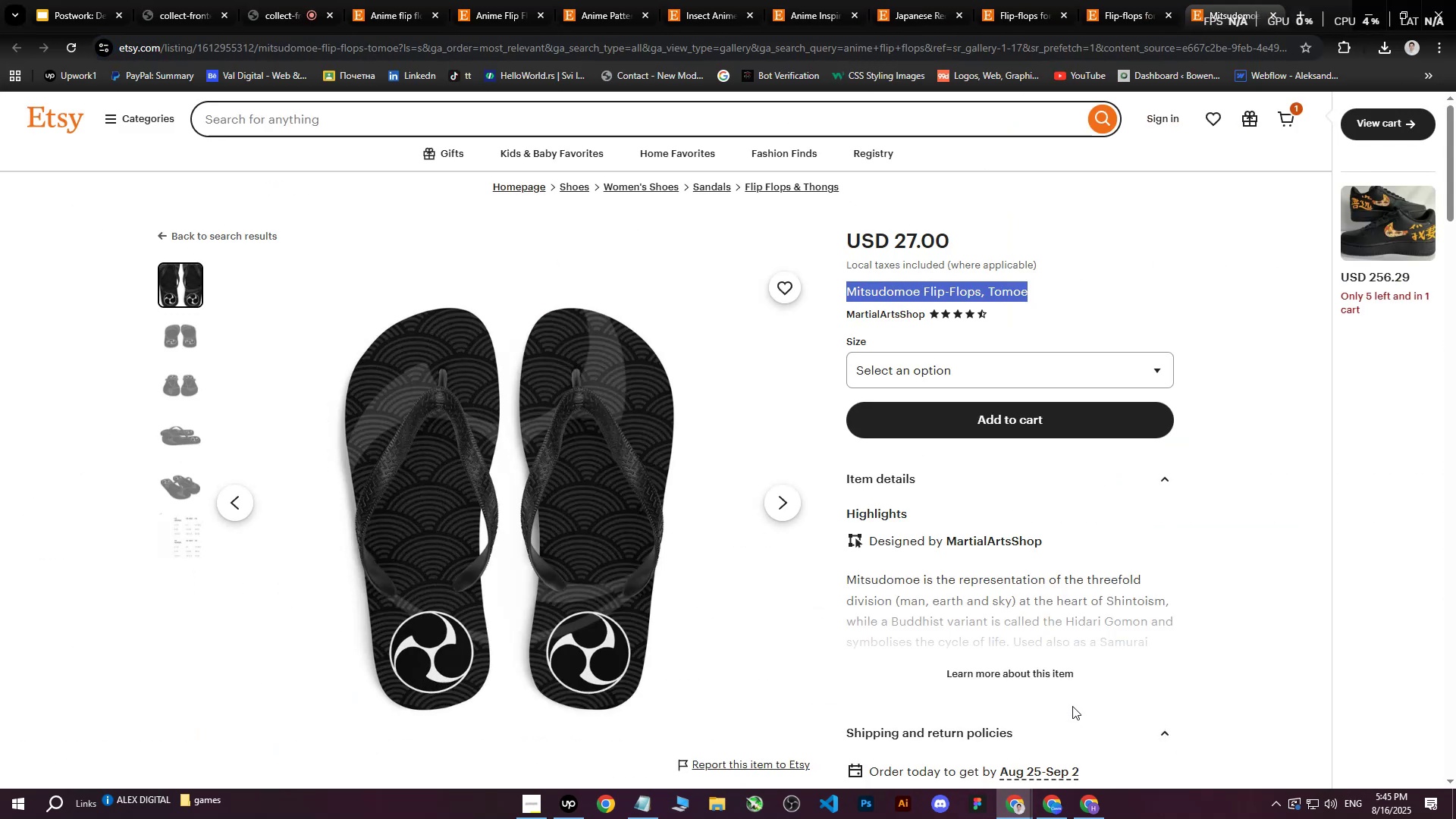 
left_click([1086, 806])
 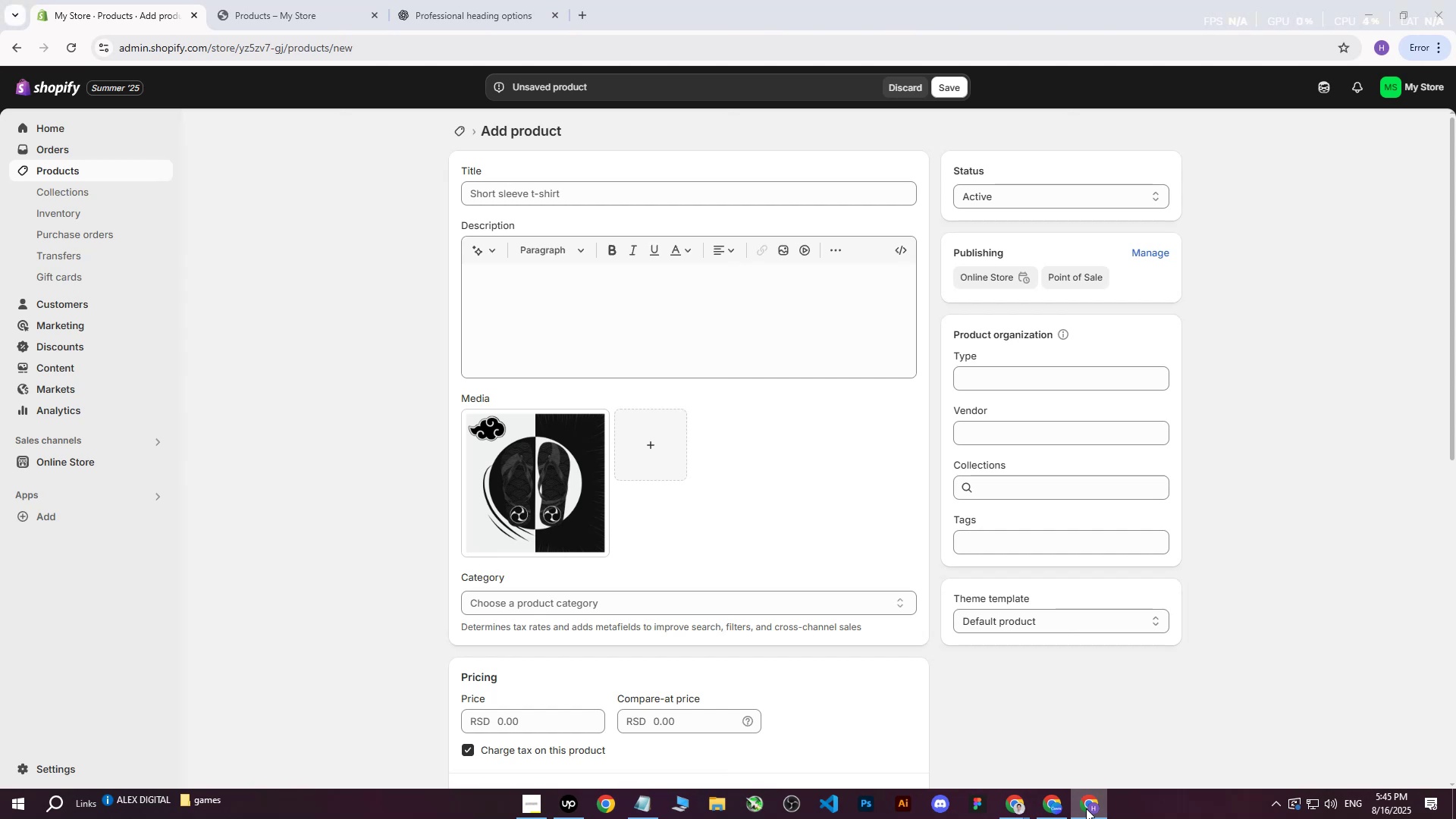 
double_click([1086, 808])
 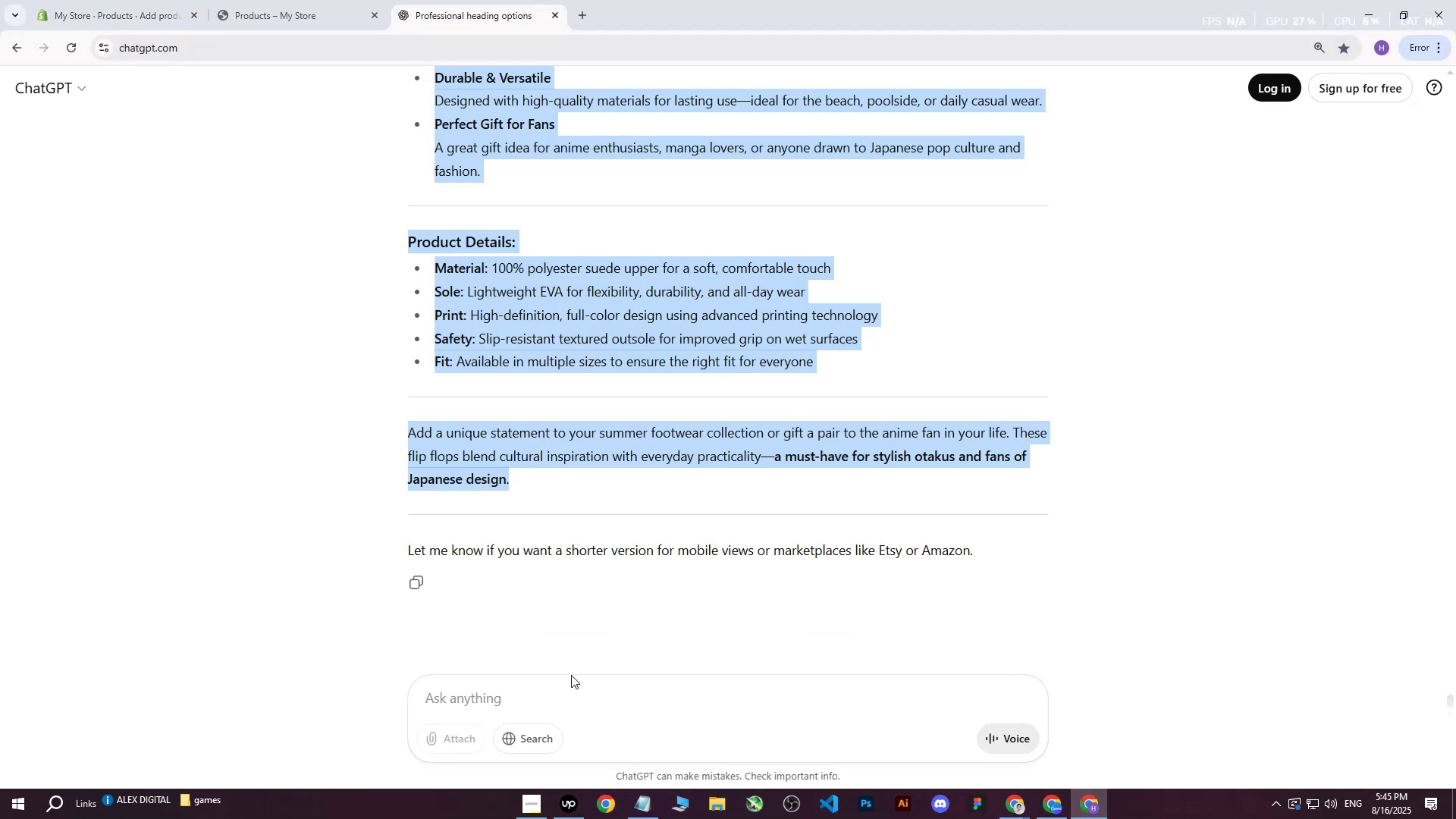 
left_click([557, 695])
 